 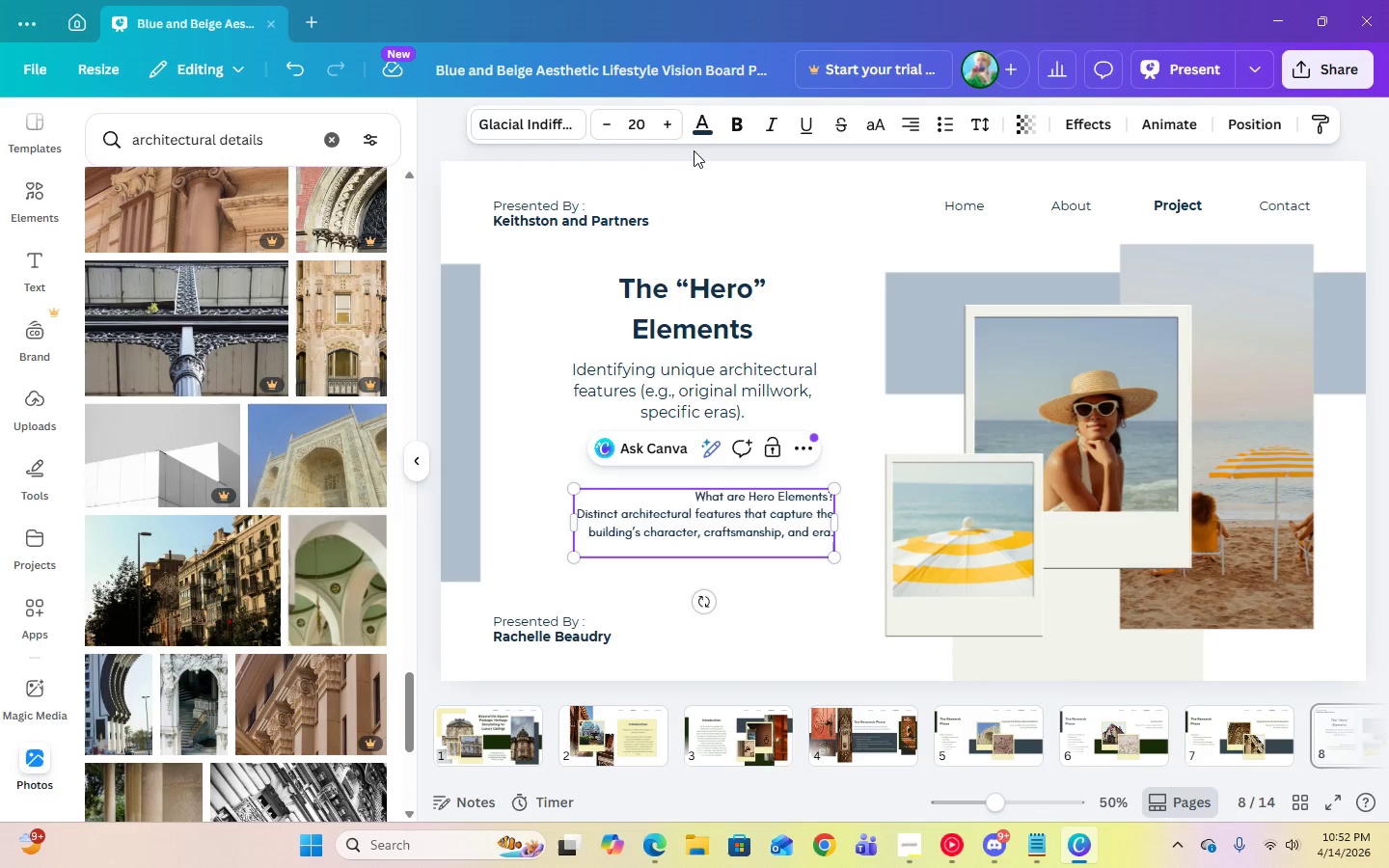 
double_click([915, 125])
 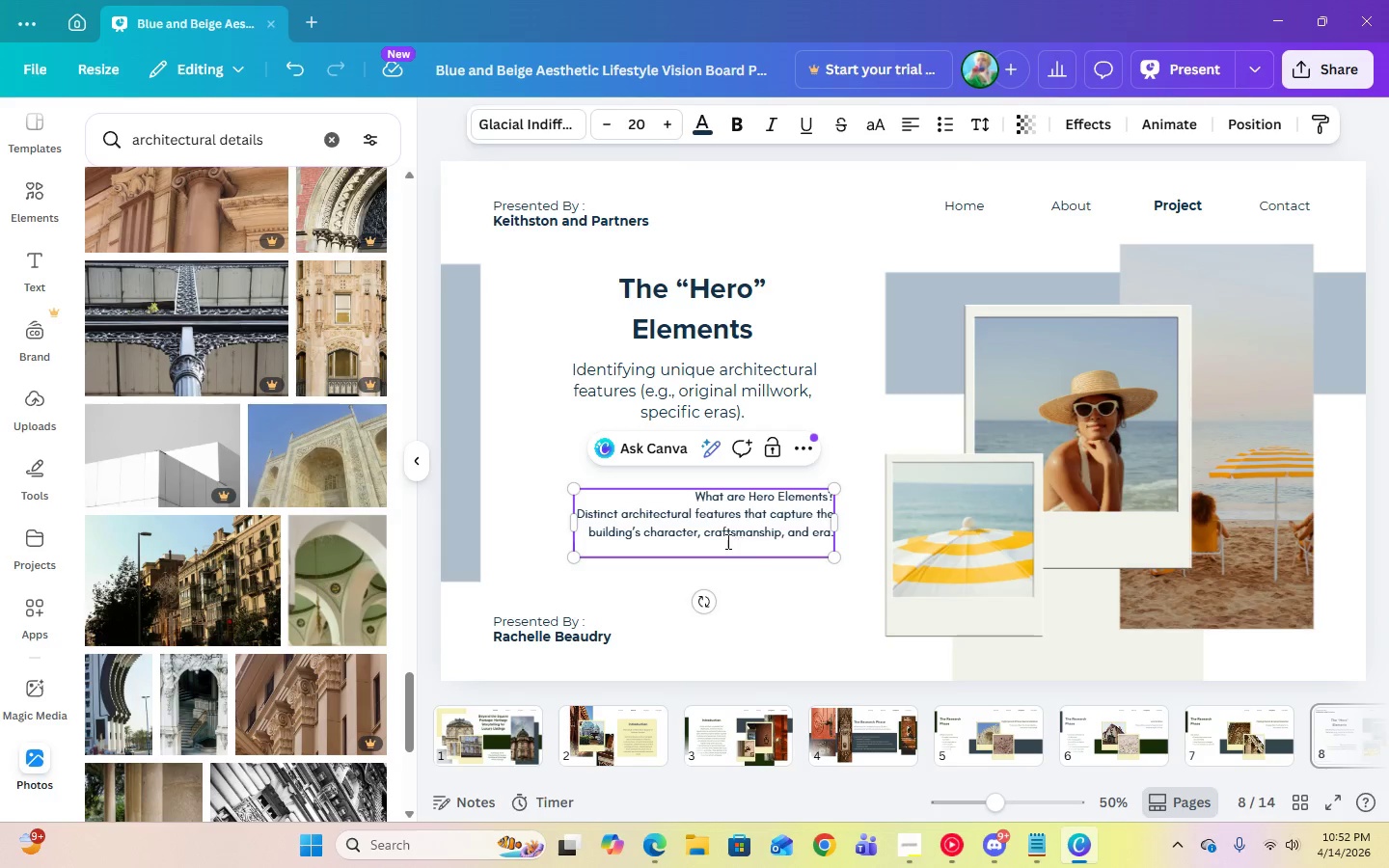 
left_click([721, 516])
 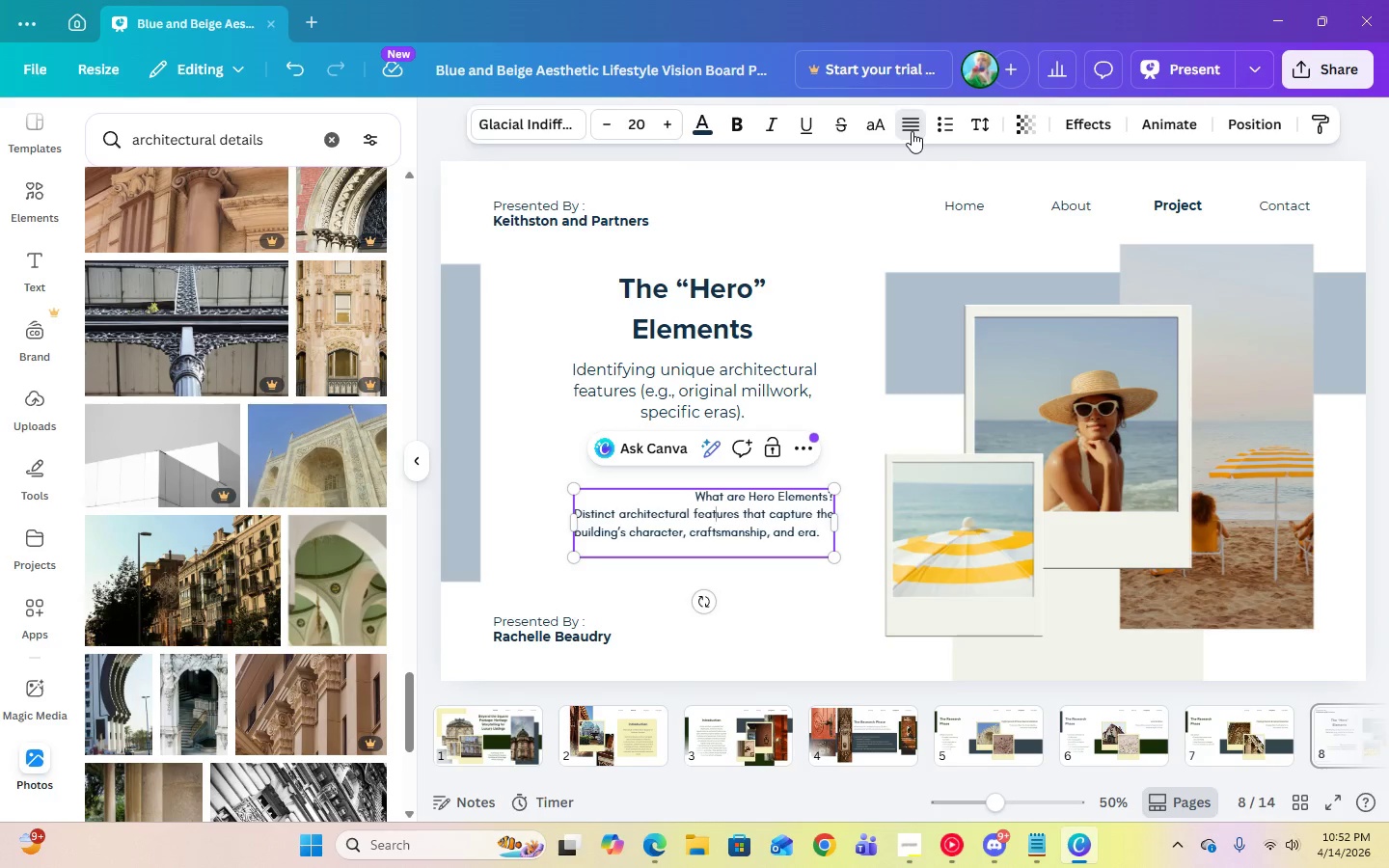 
double_click([912, 131])
 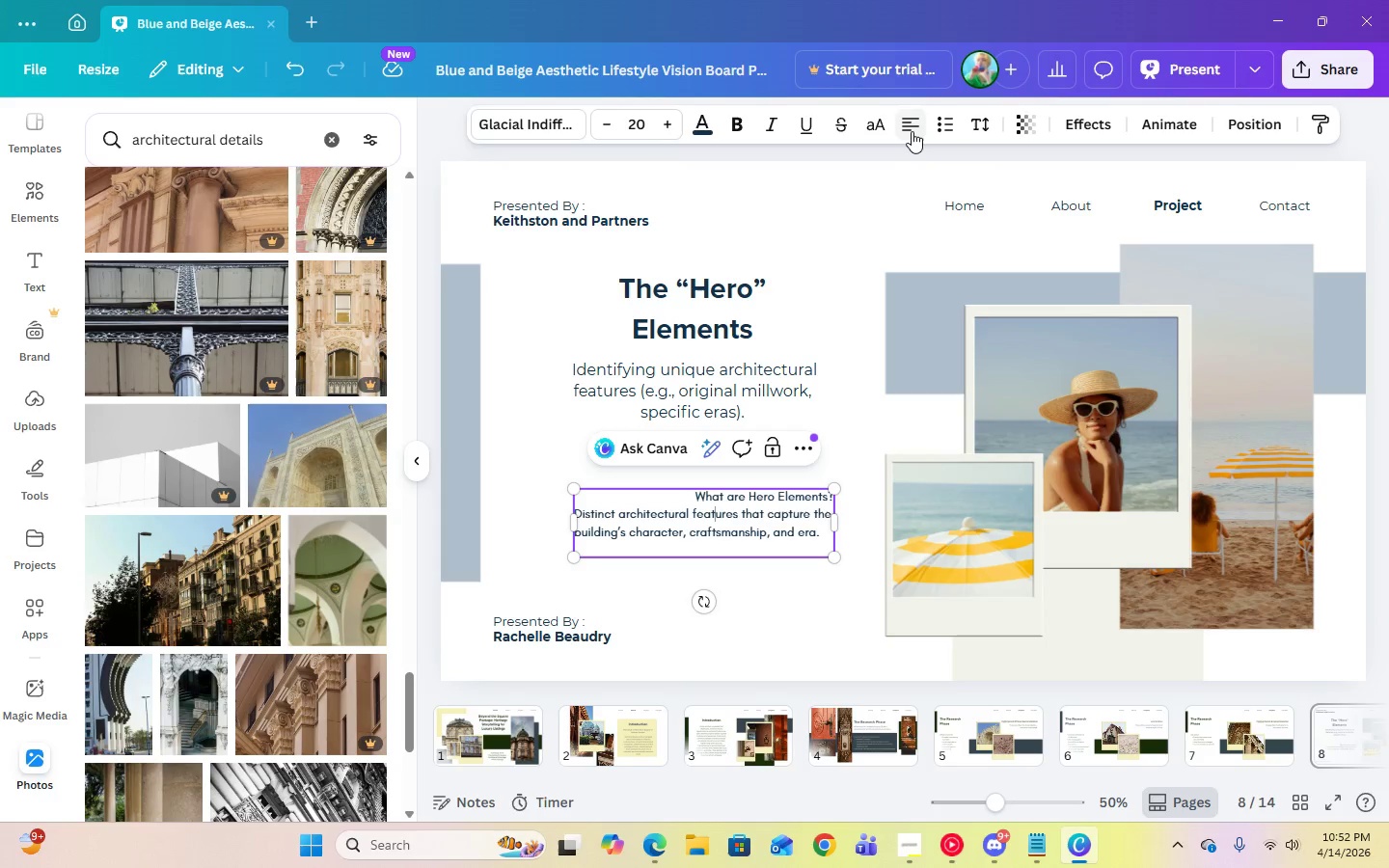 
left_click([912, 131])
 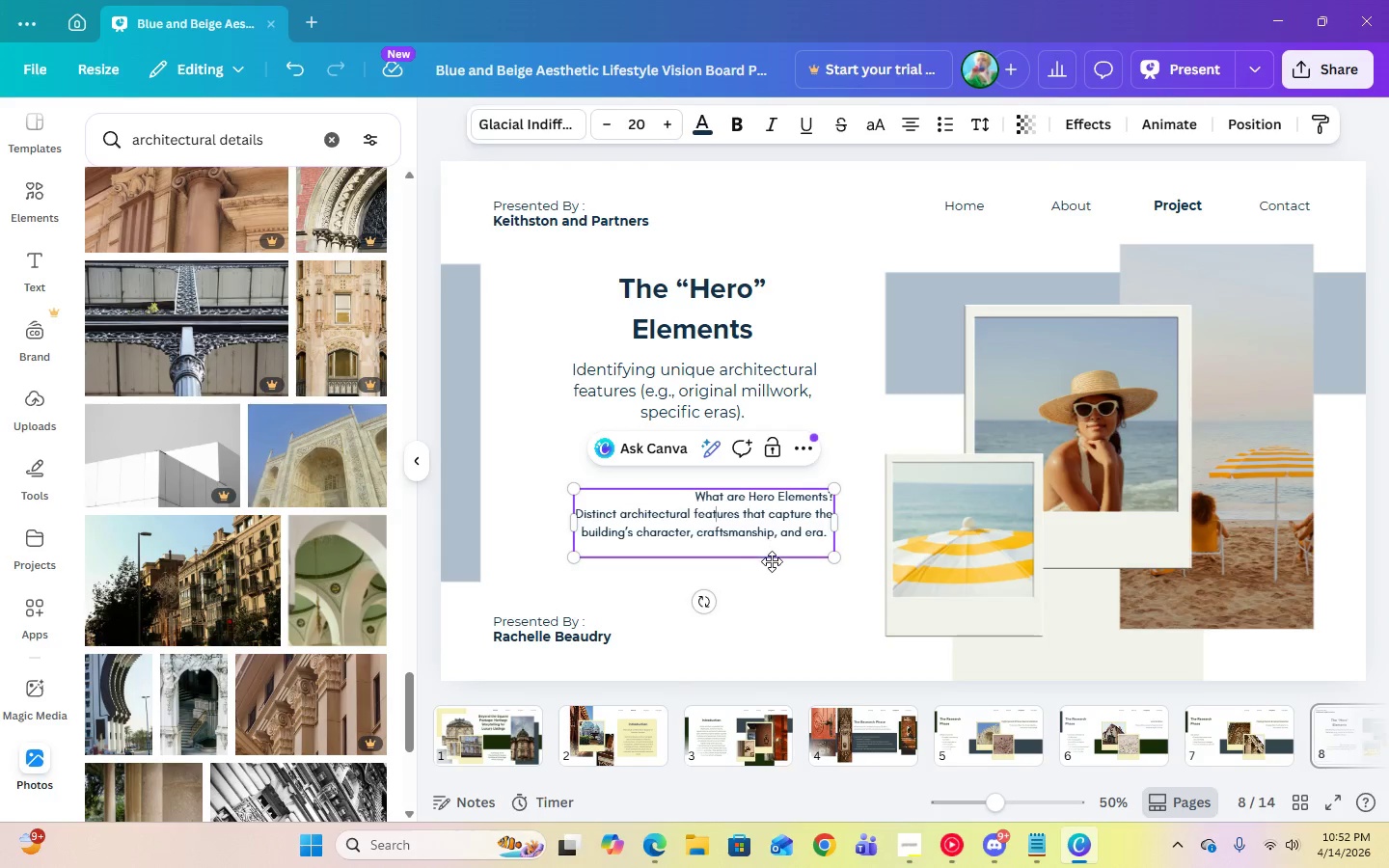 
key(Control+A)
 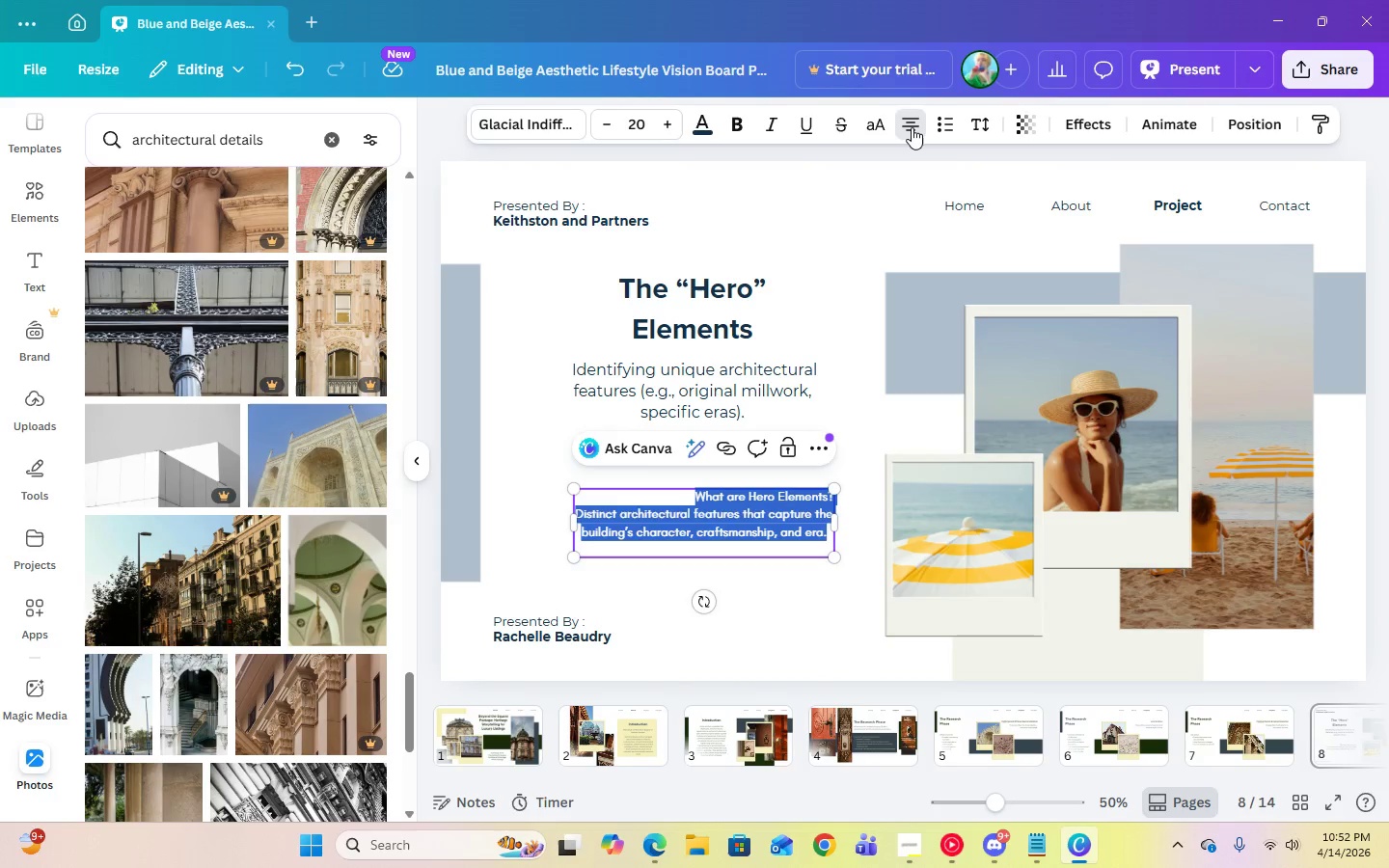 
double_click([912, 127])
 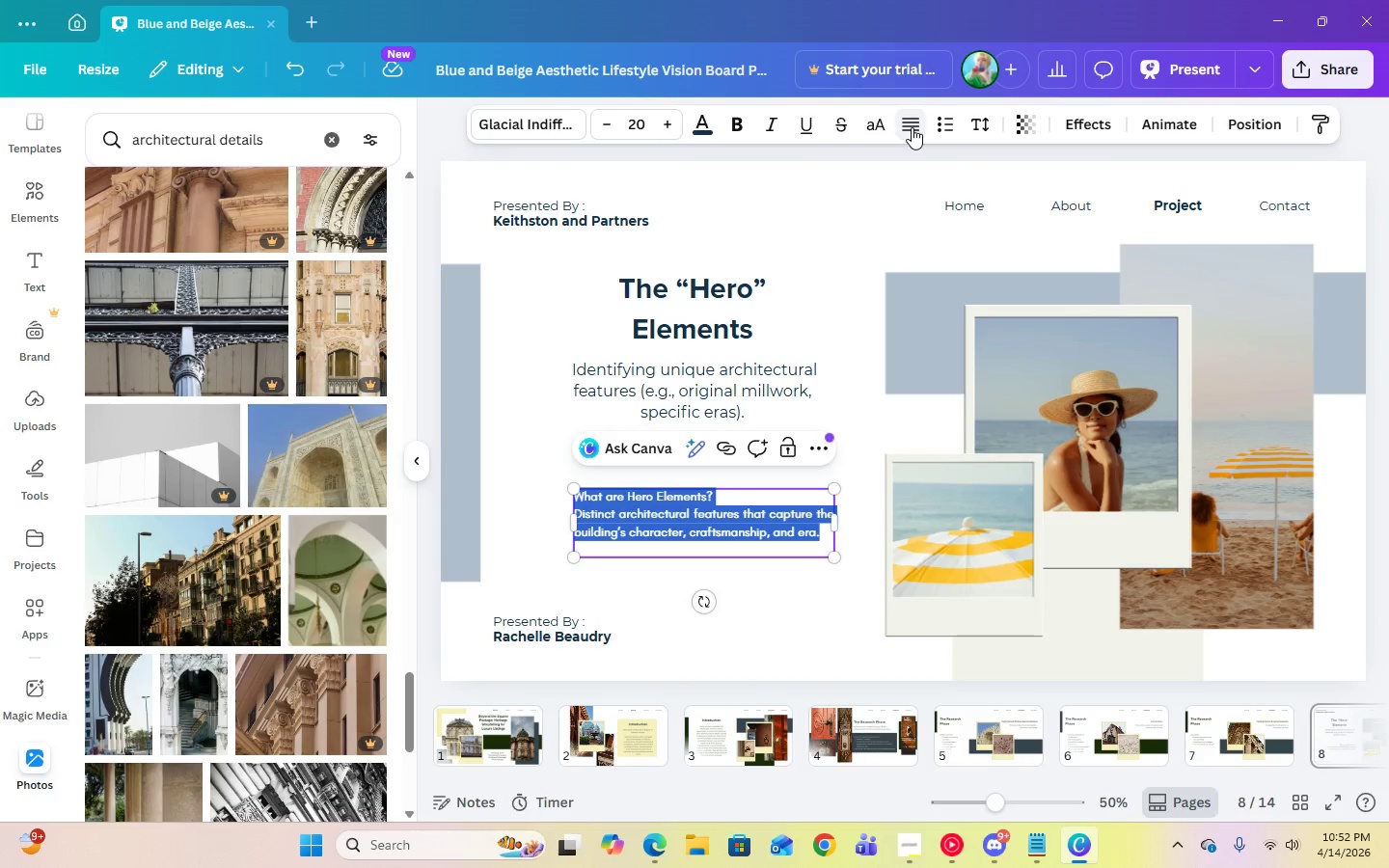 
triple_click([912, 127])
 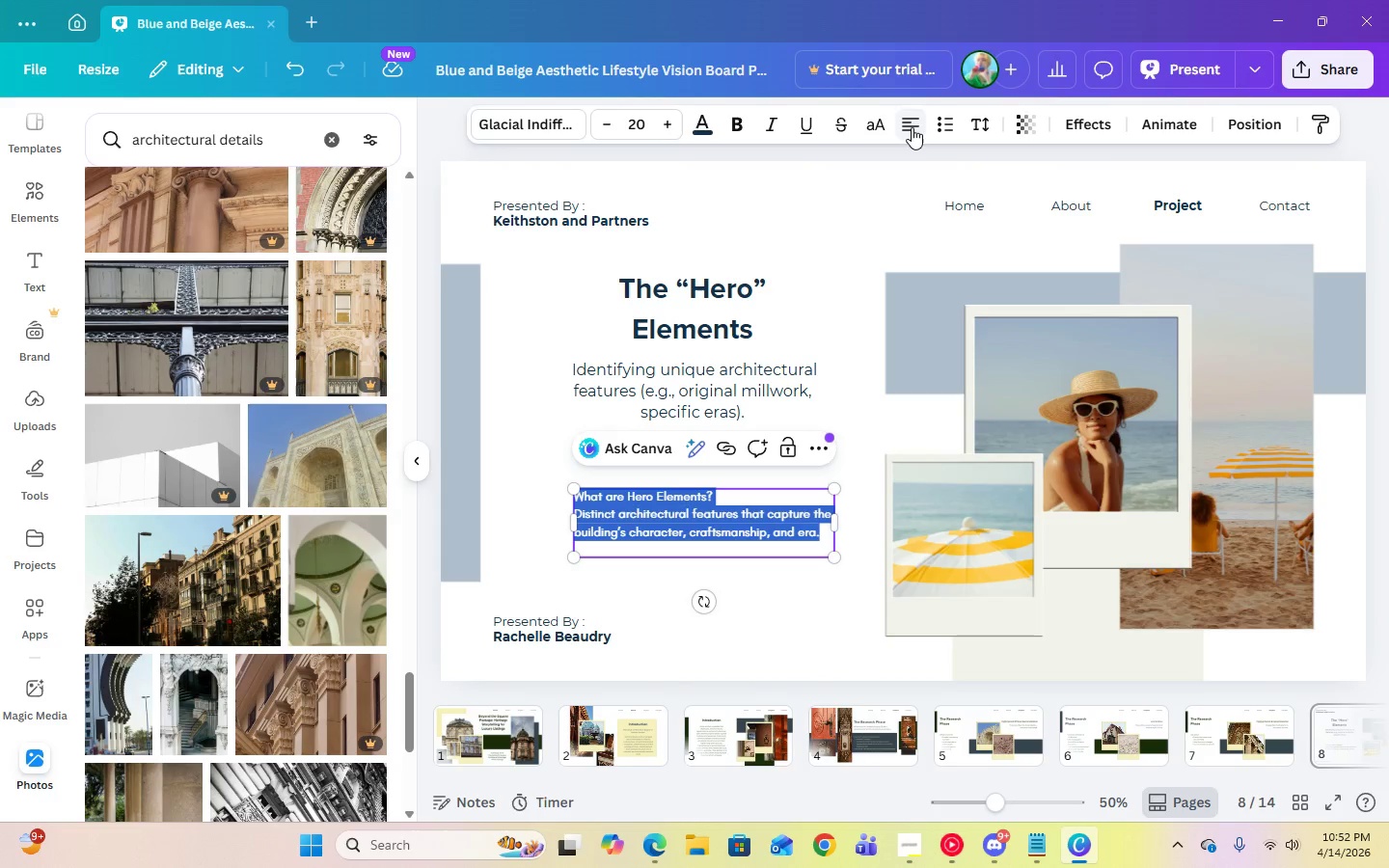 
triple_click([912, 127])
 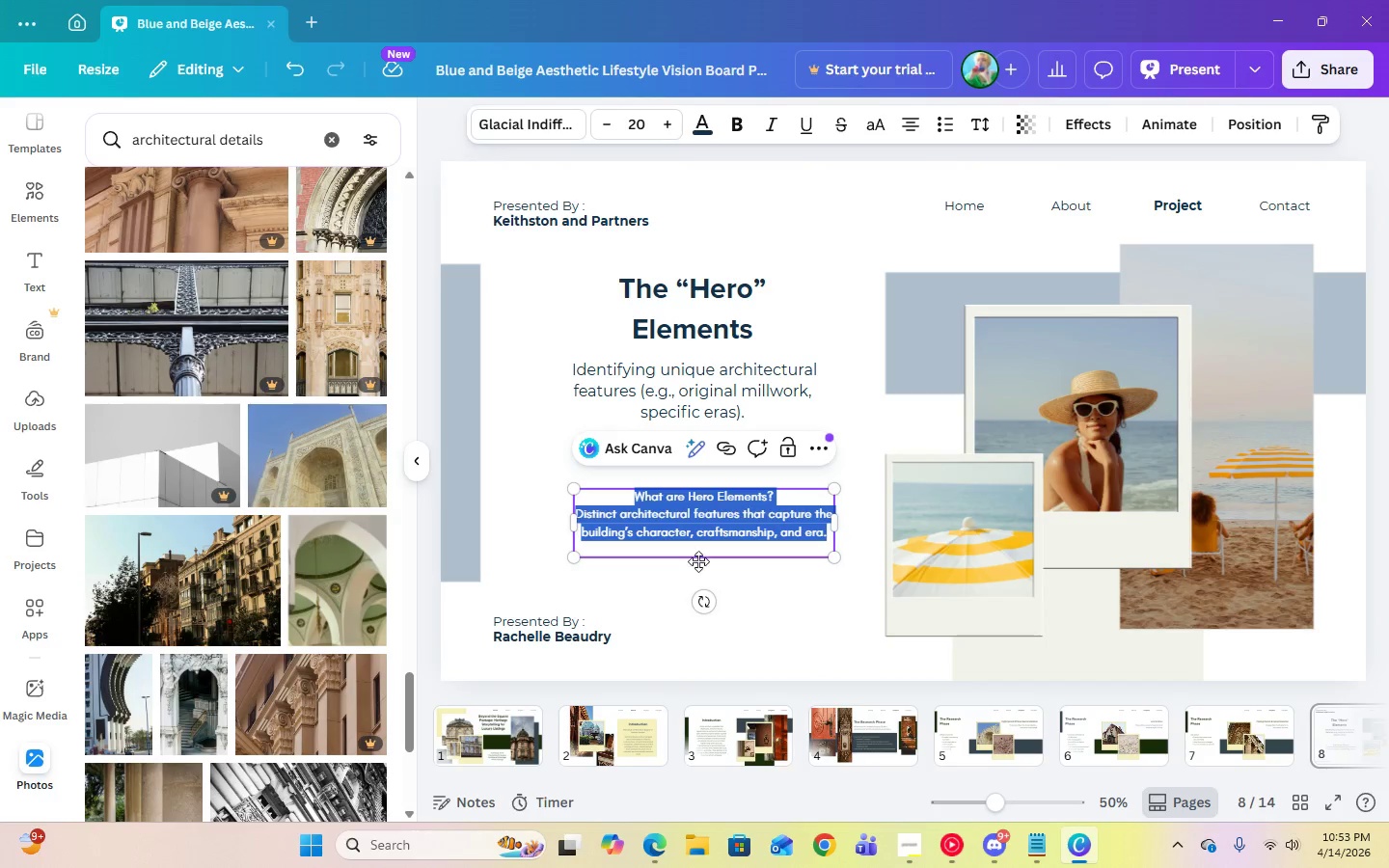 
left_click([789, 580])
 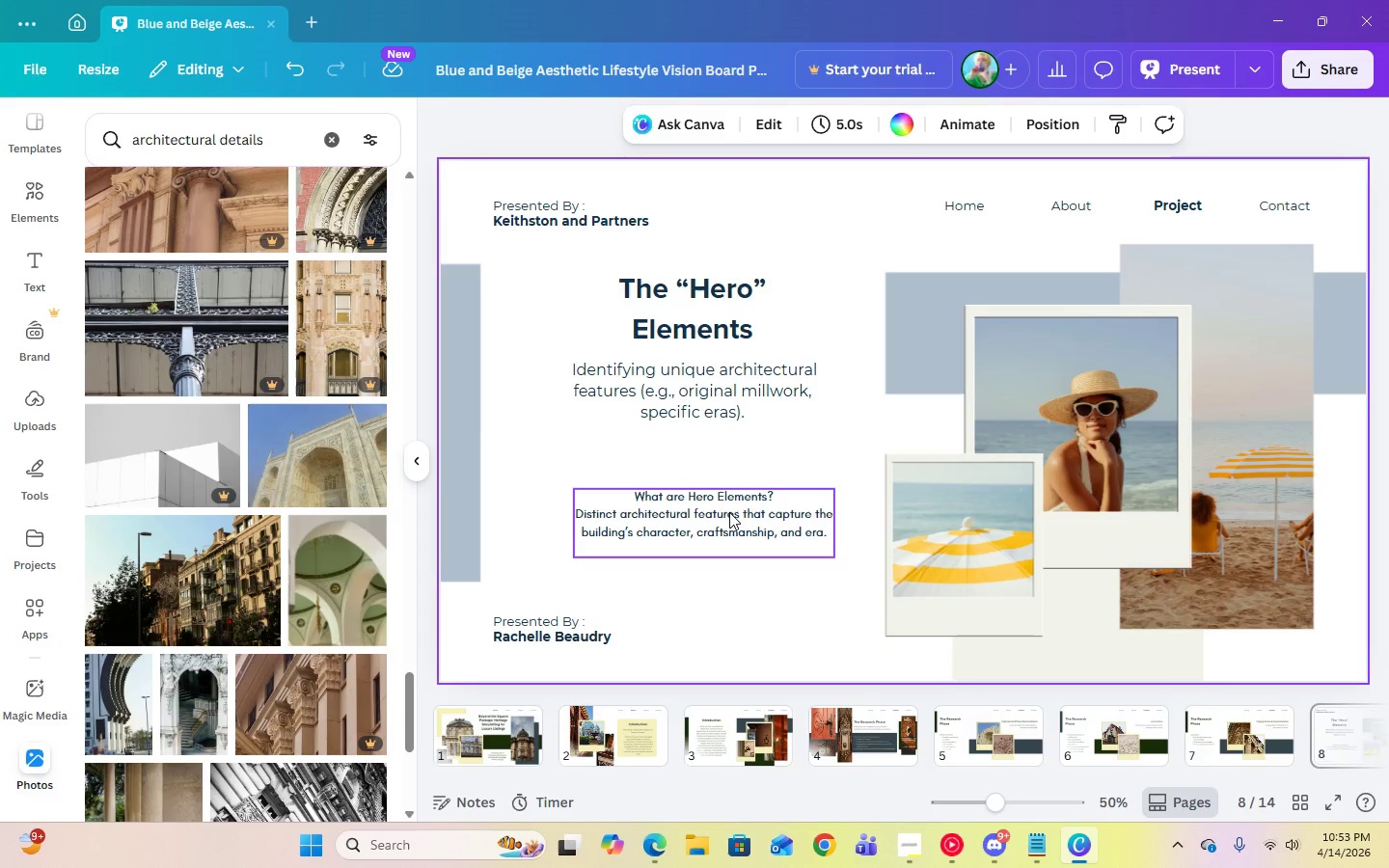 
left_click([728, 511])
 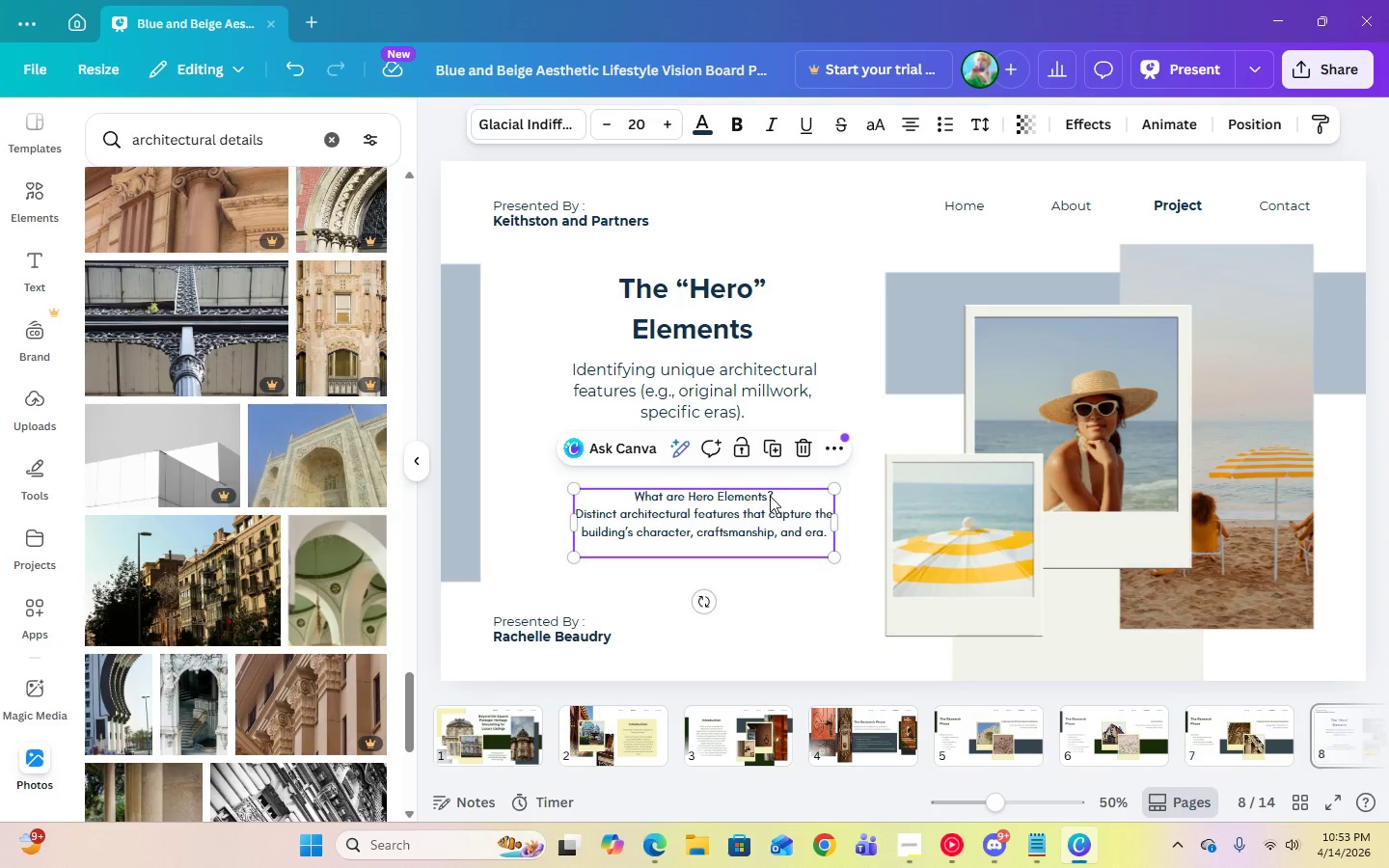 
left_click([771, 495])
 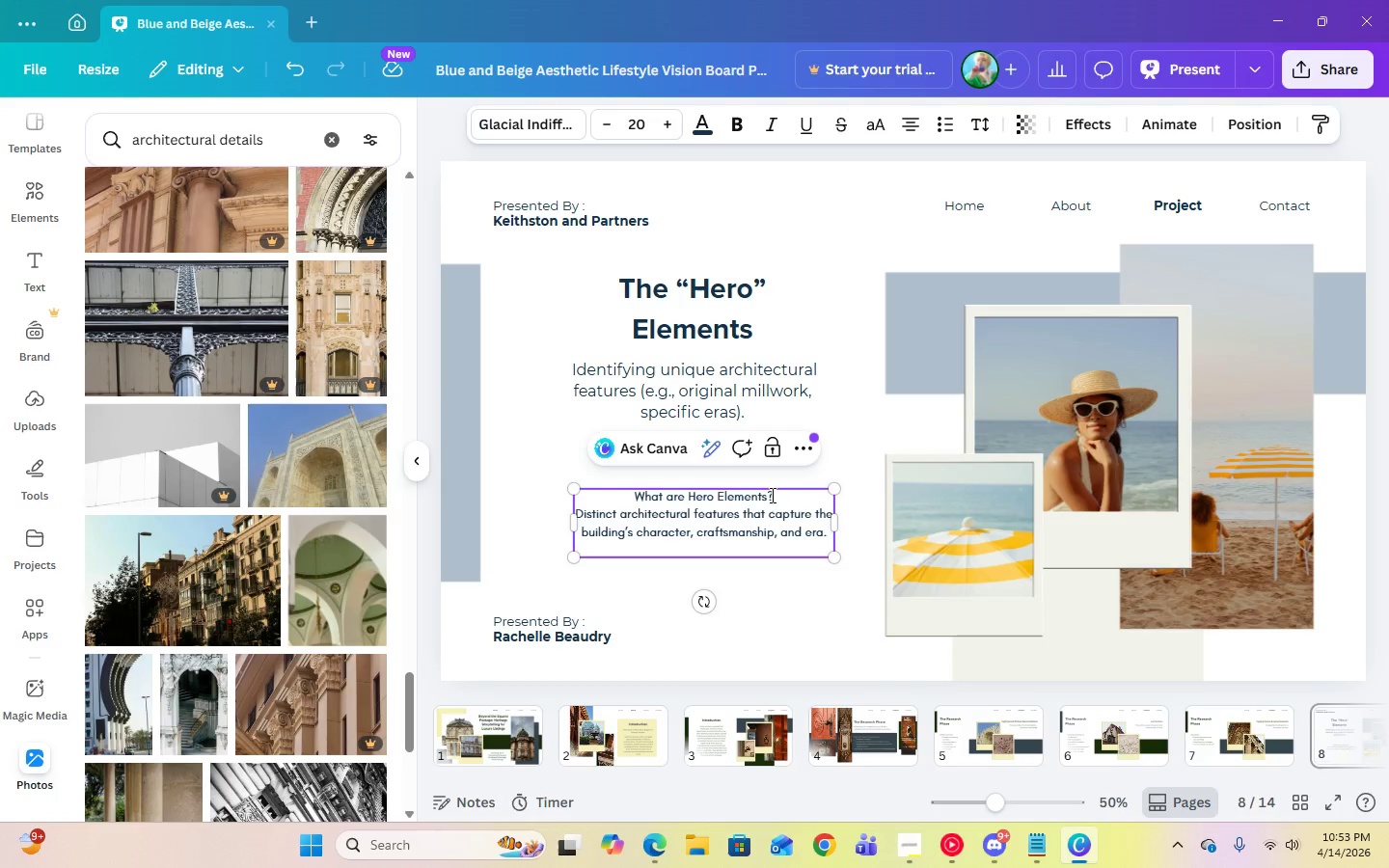 
left_click_drag(start_coordinate=[771, 495], to_coordinate=[627, 498])
 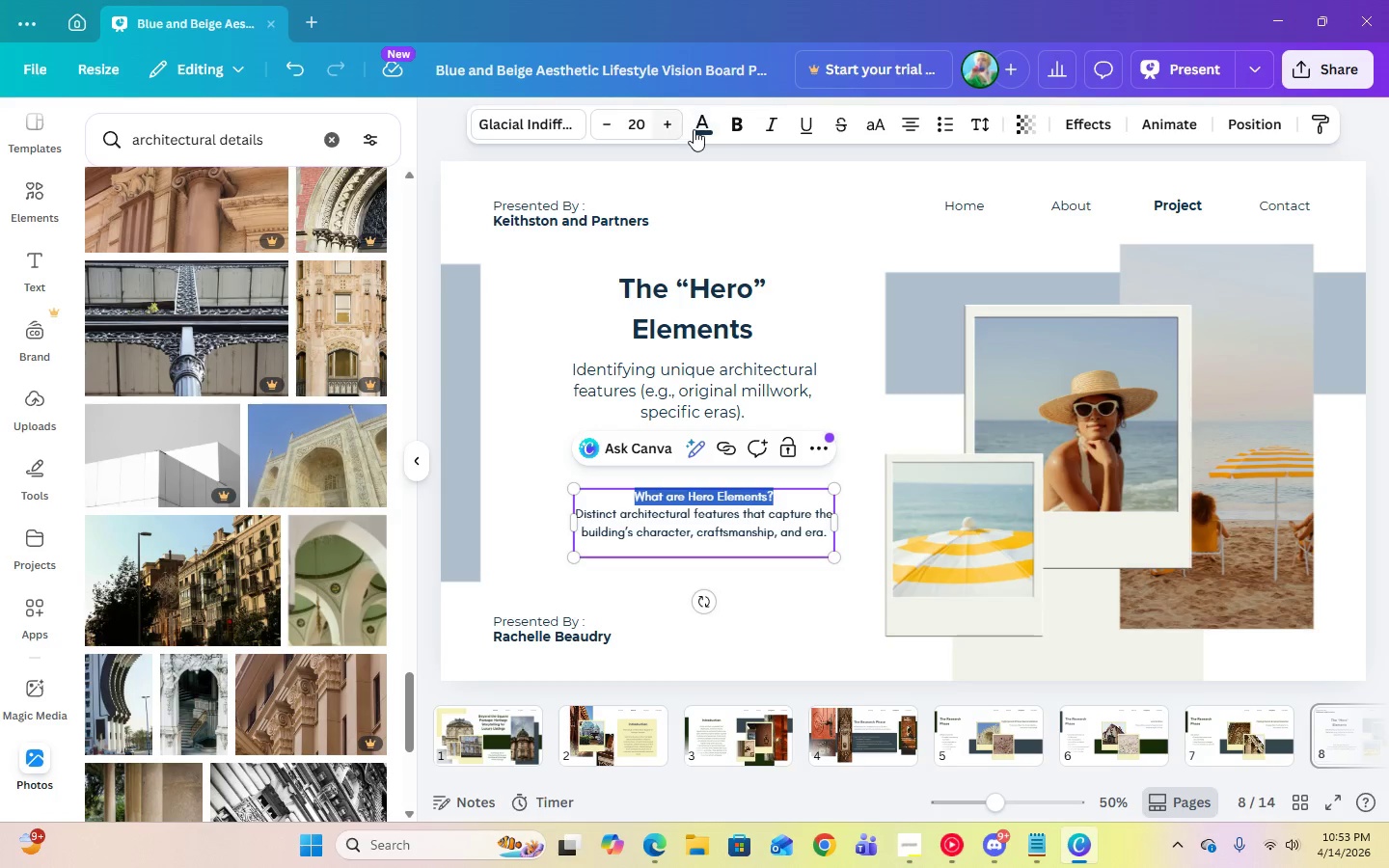 
left_click([737, 126])
 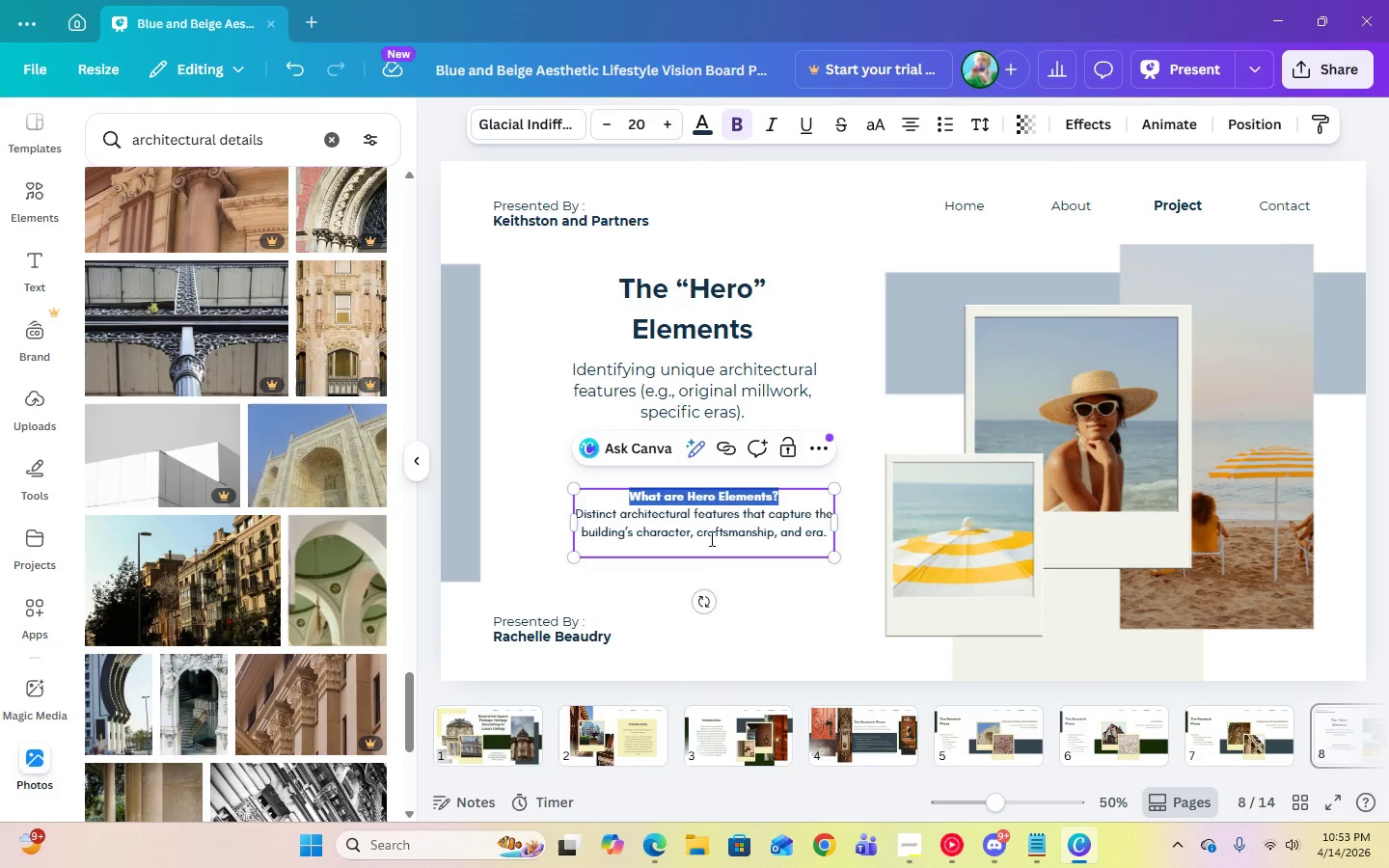 
left_click([710, 543])
 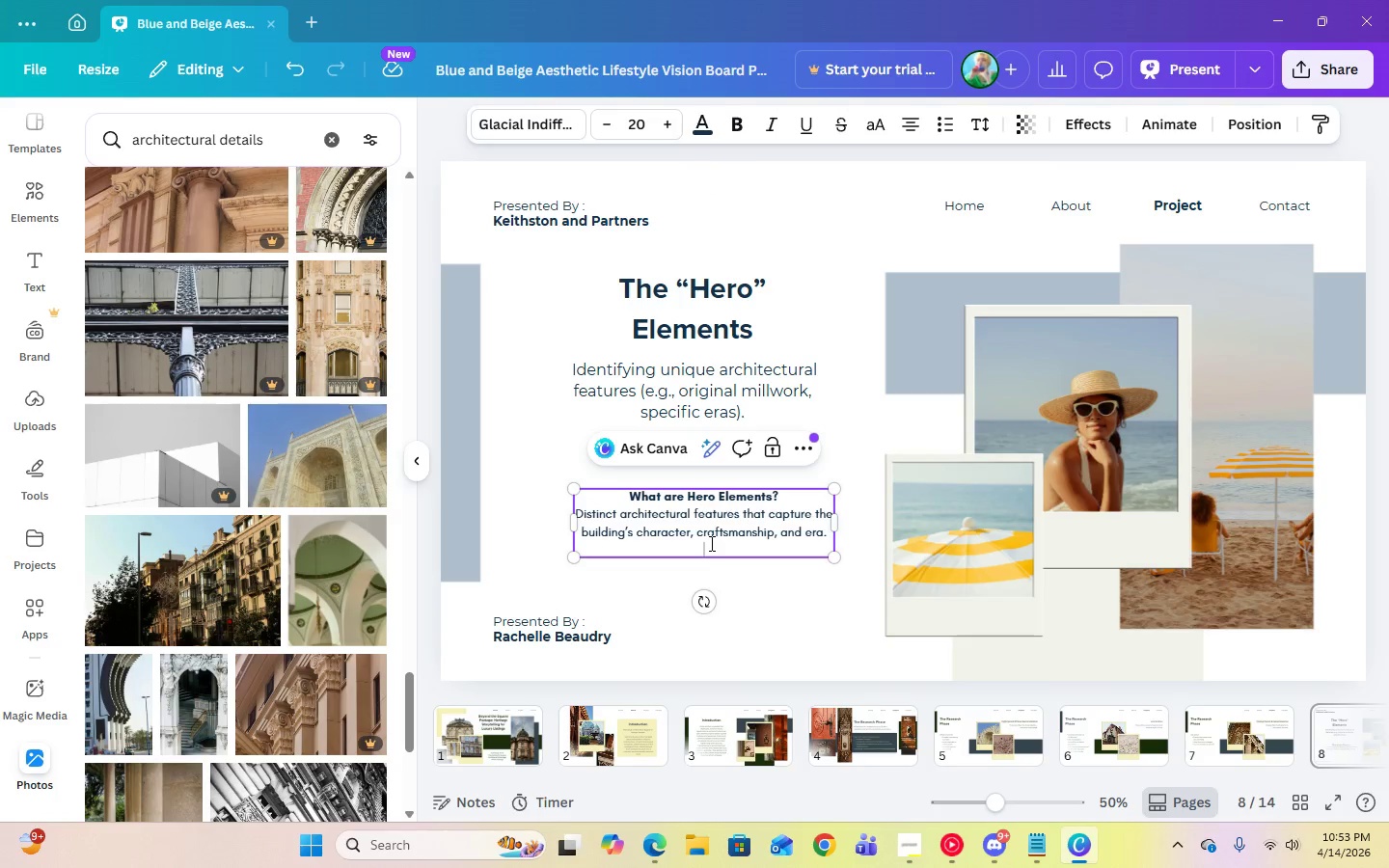 
key(Backspace)
 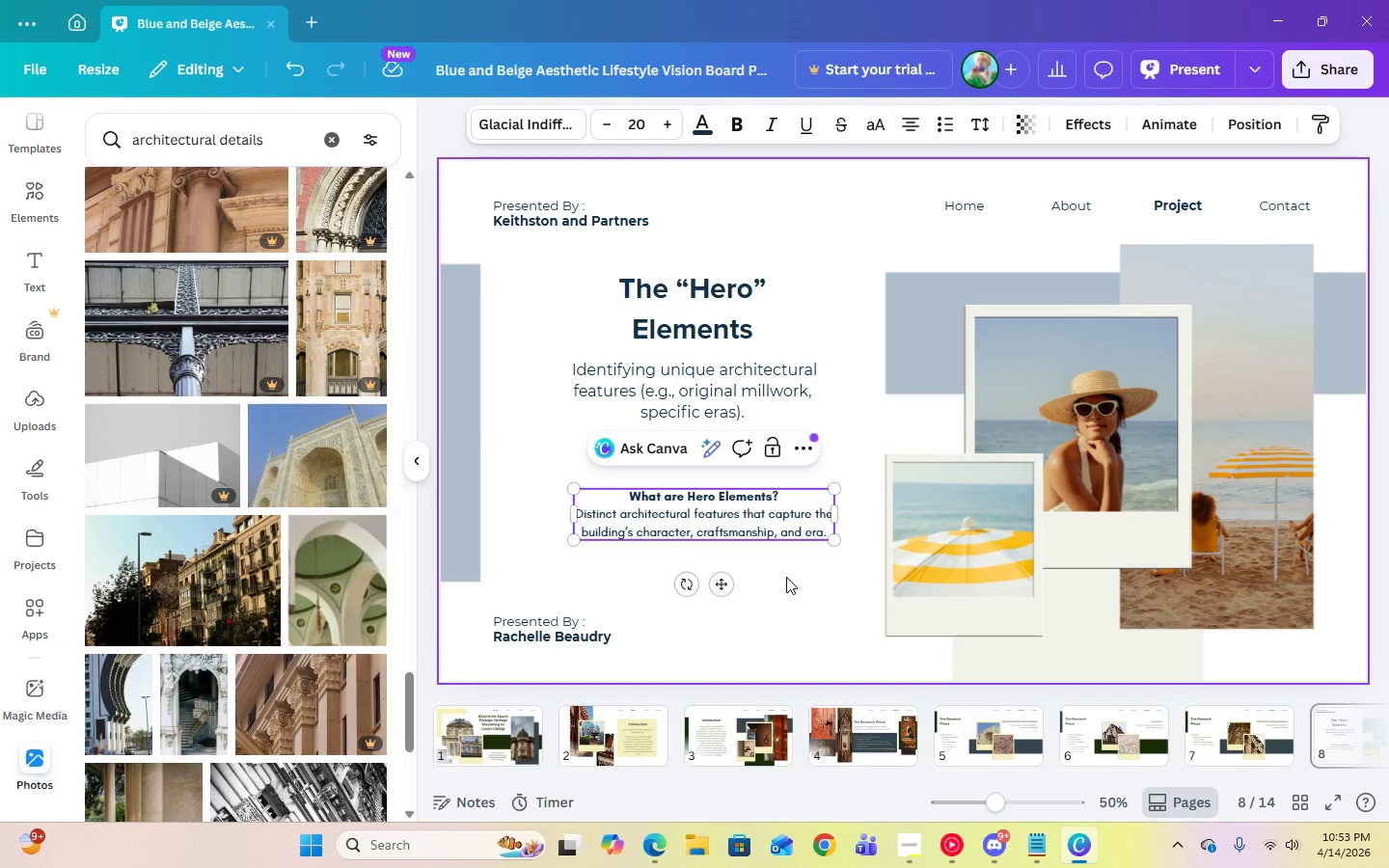 
left_click([786, 577])
 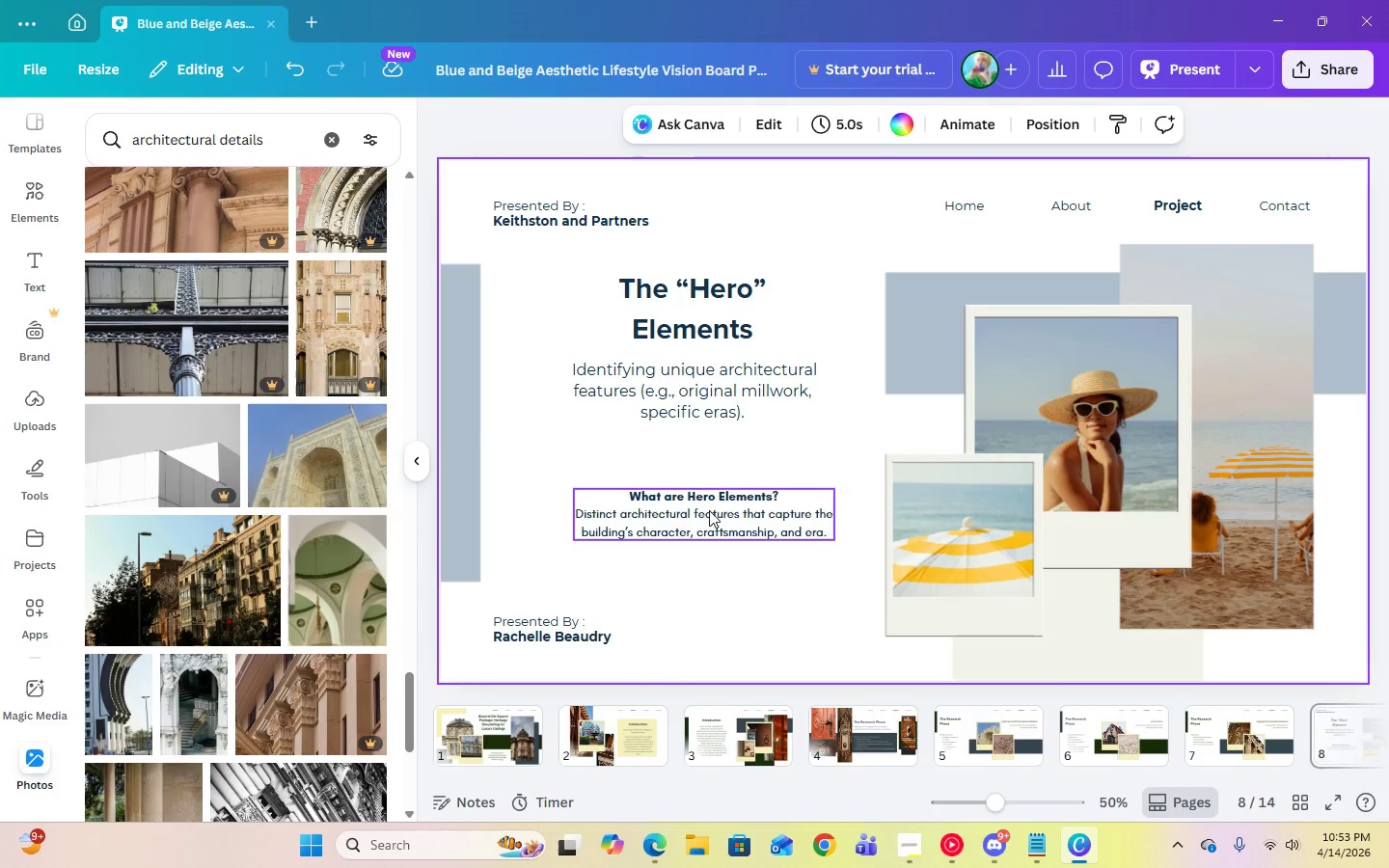 
left_click([708, 510])
 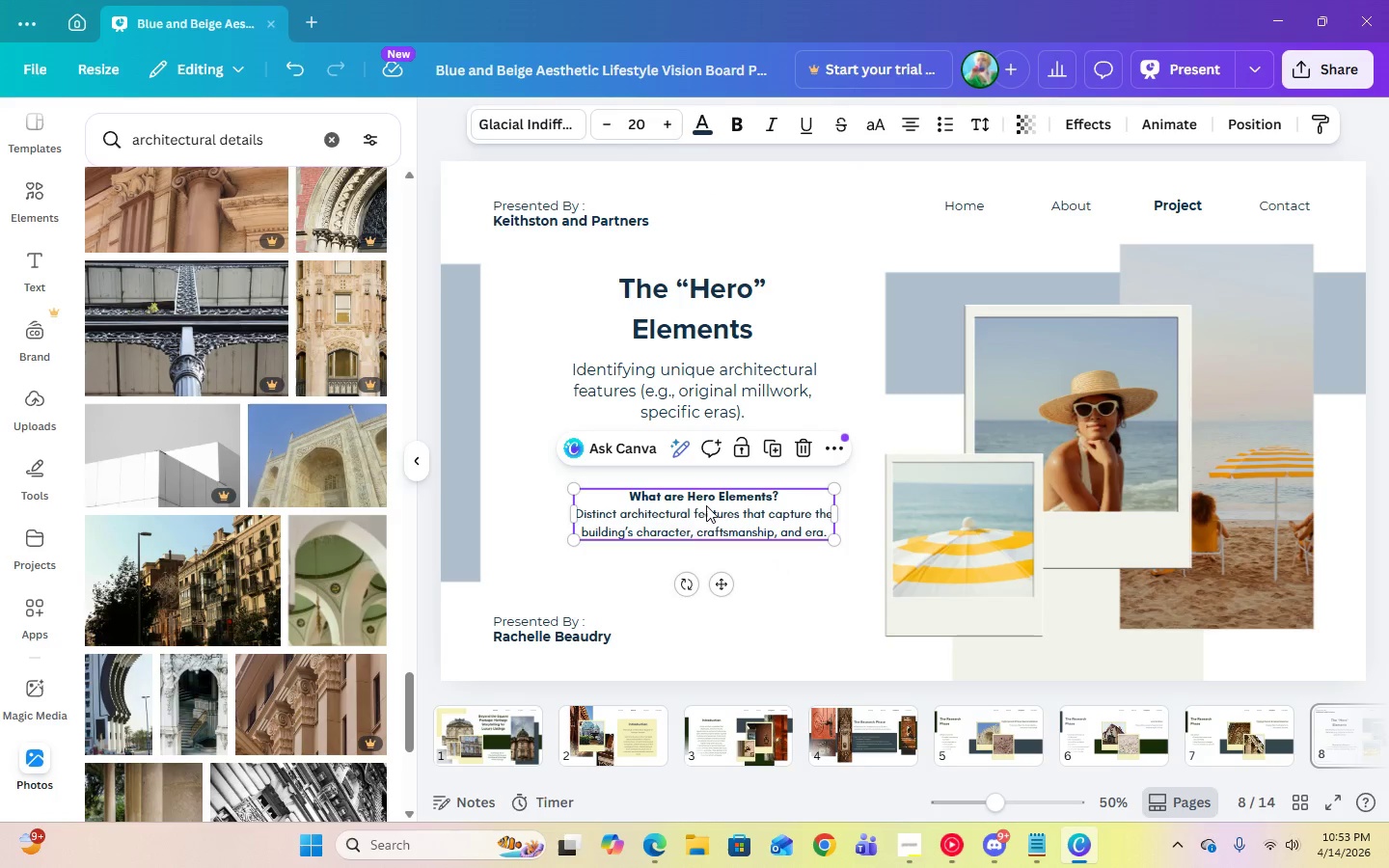 
left_click_drag(start_coordinate=[706, 505], to_coordinate=[699, 456])
 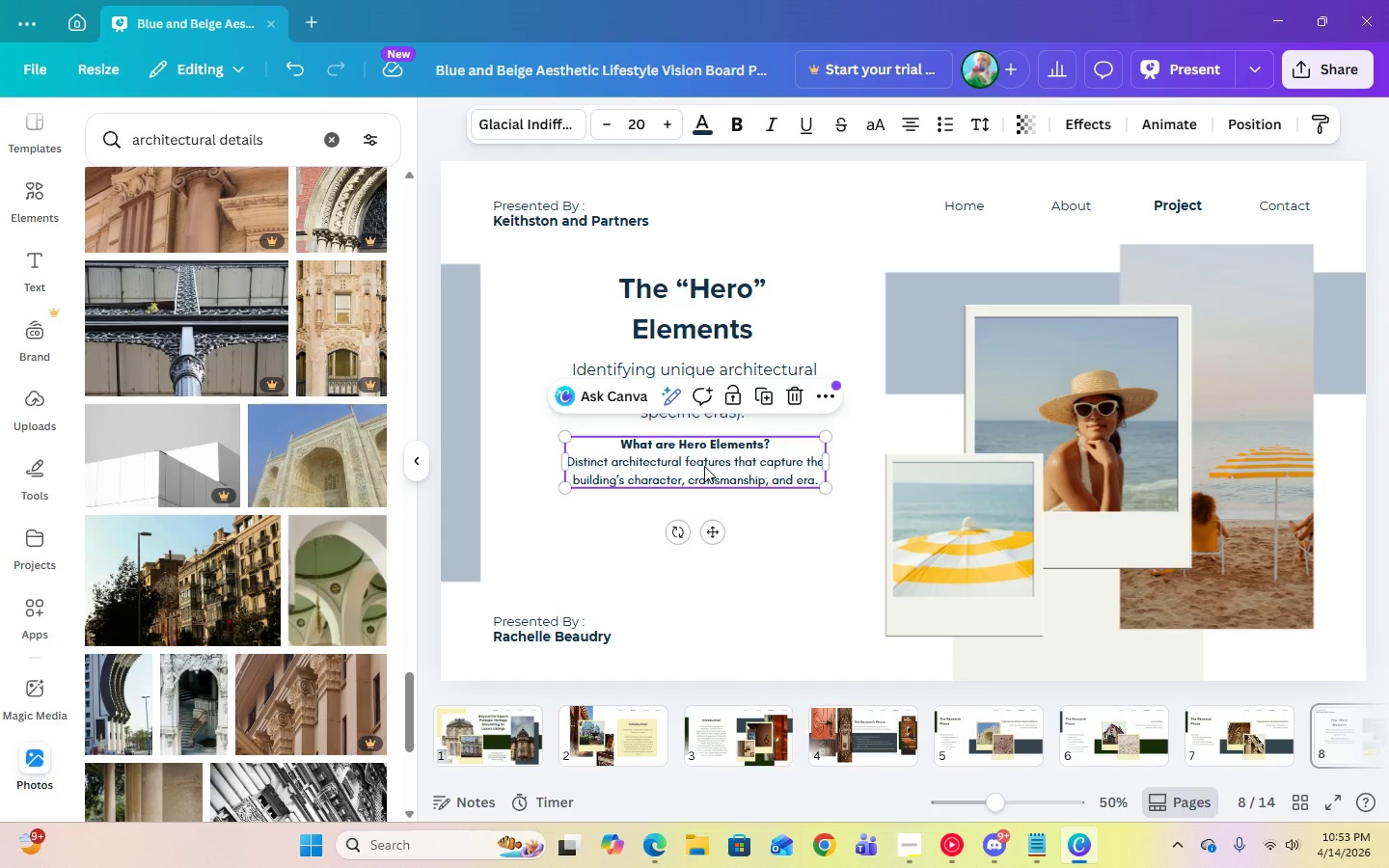 
left_click([704, 466])
 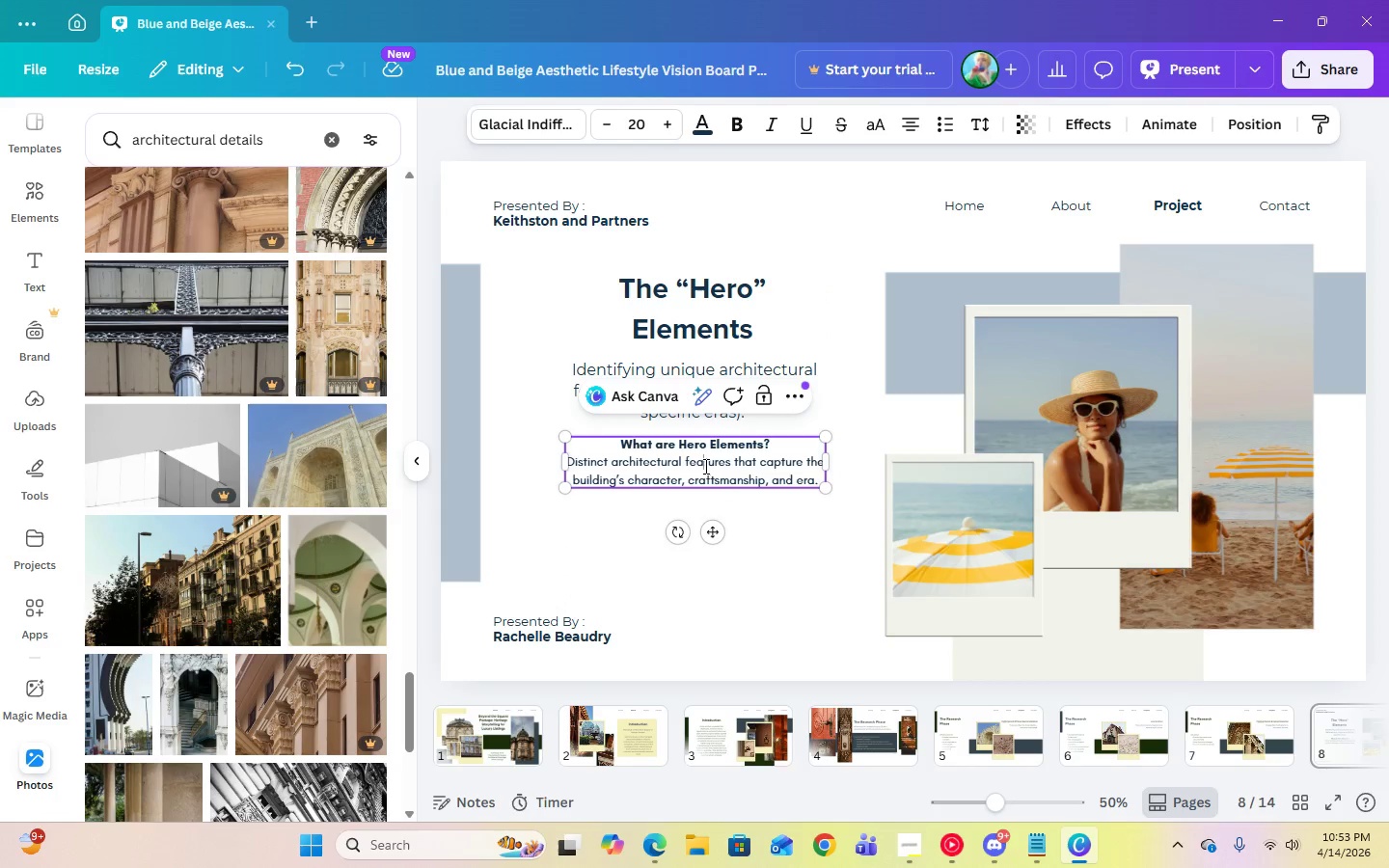 
key(Control+A)
 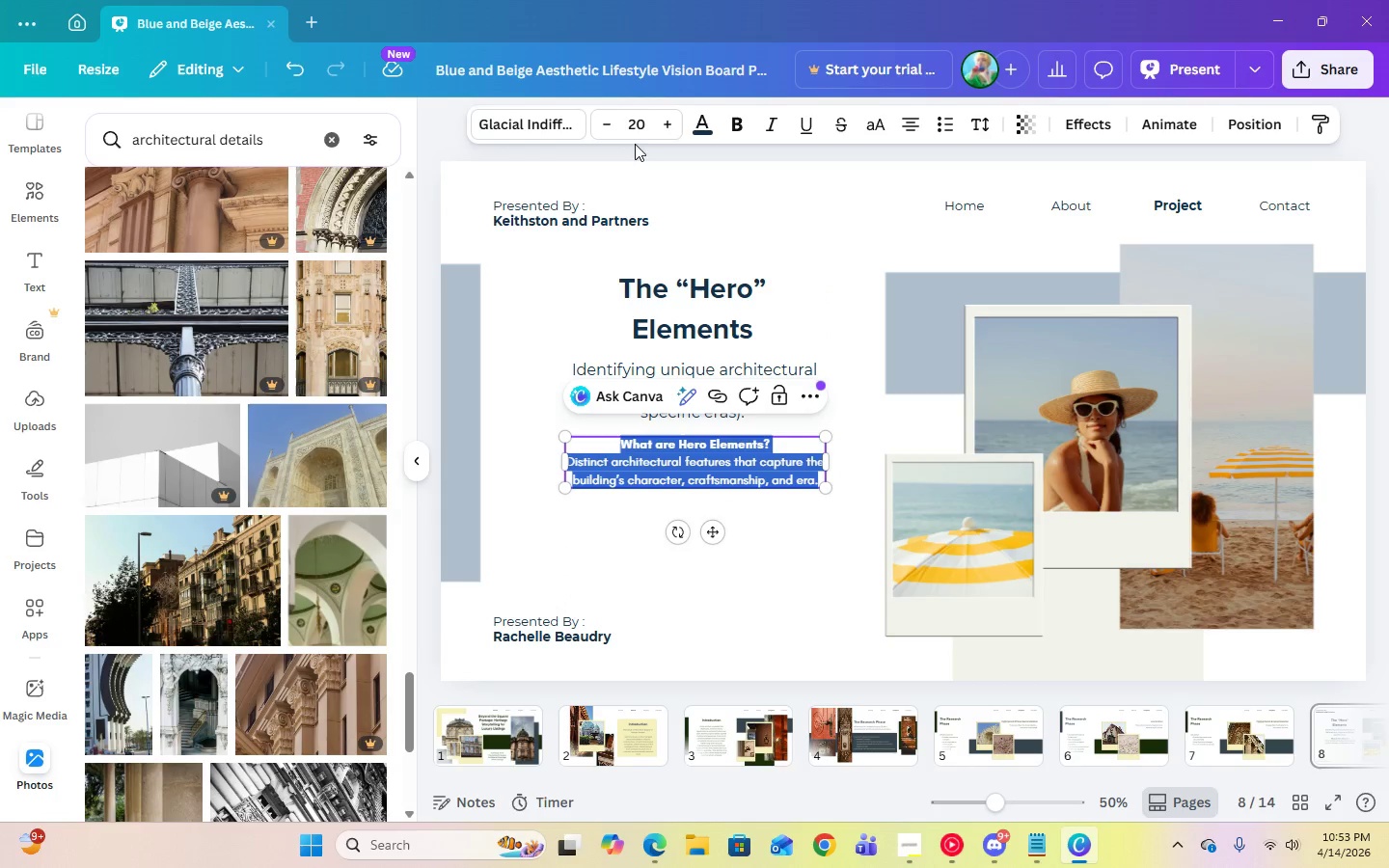 
left_click([643, 133])
 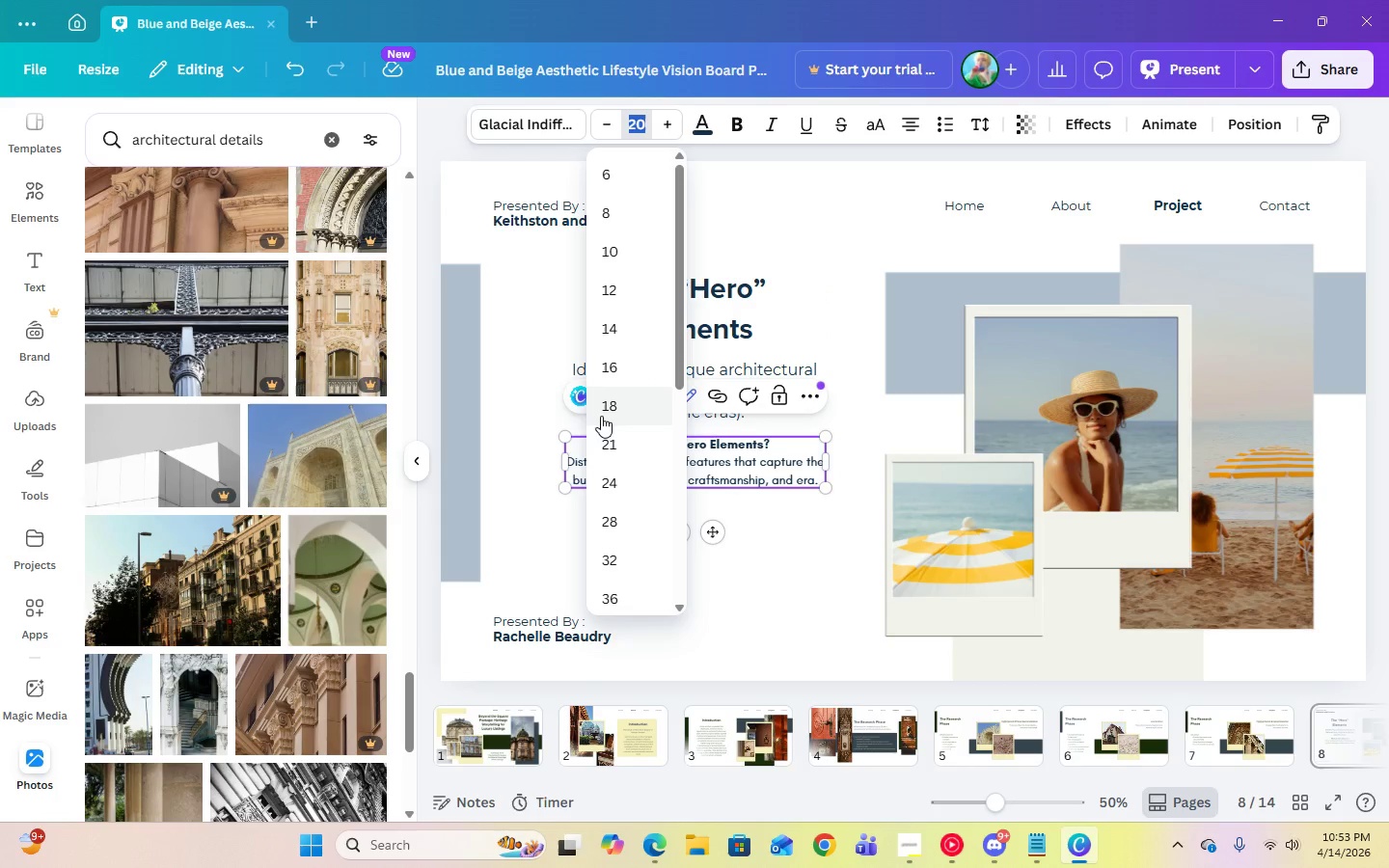 
left_click([610, 440])
 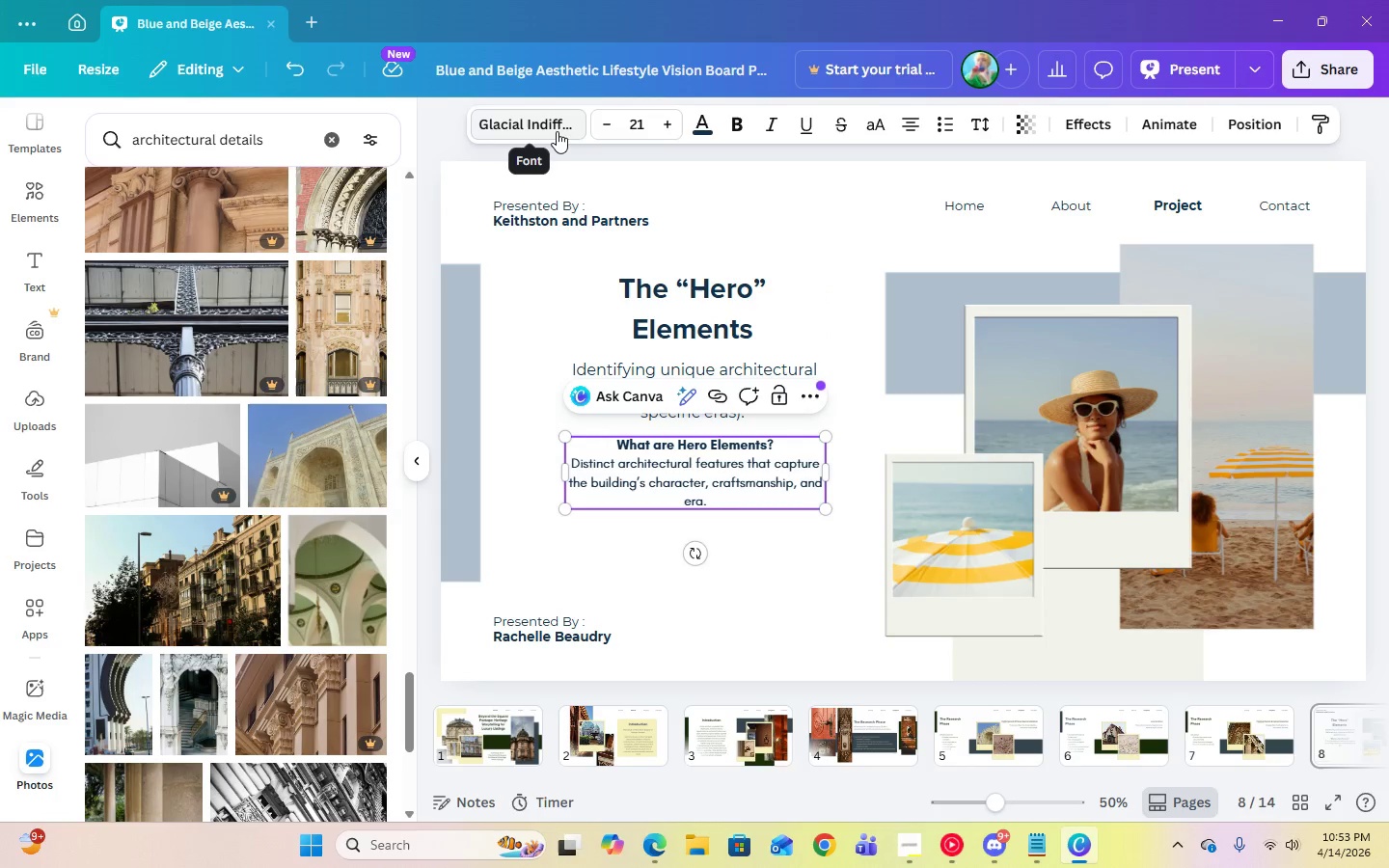 
left_click([556, 132])
 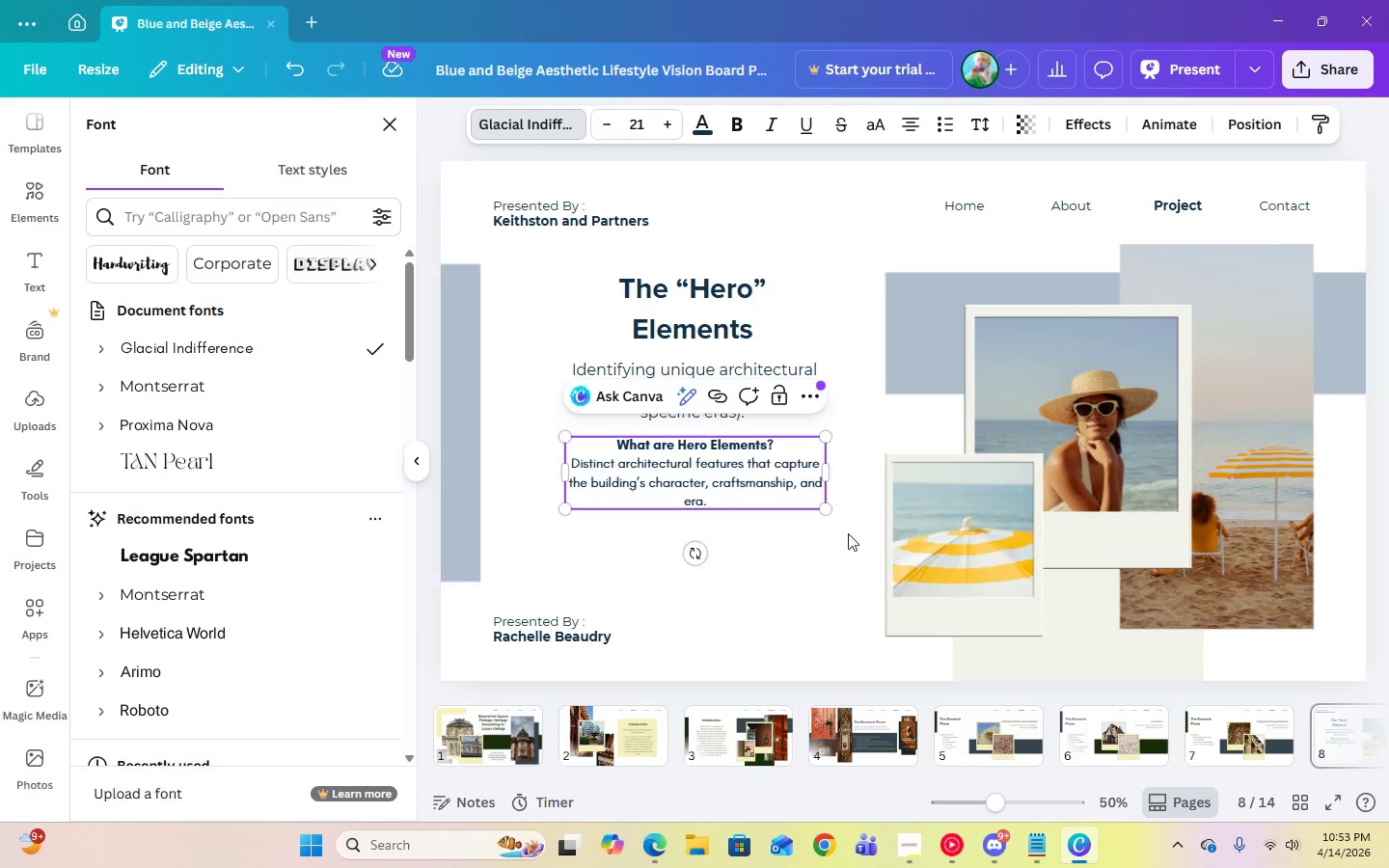 
left_click([775, 575])
 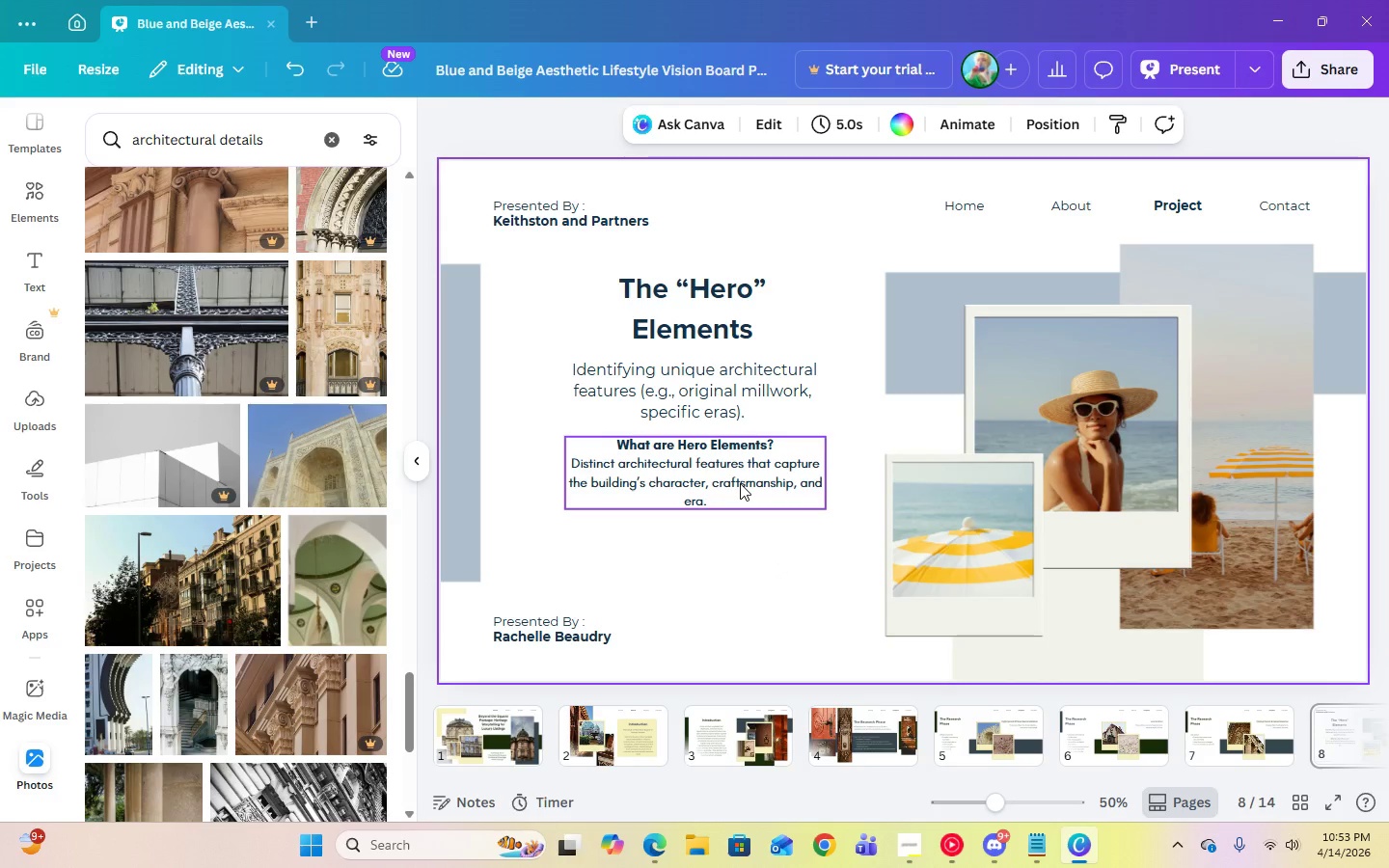 
wait(5.88)
 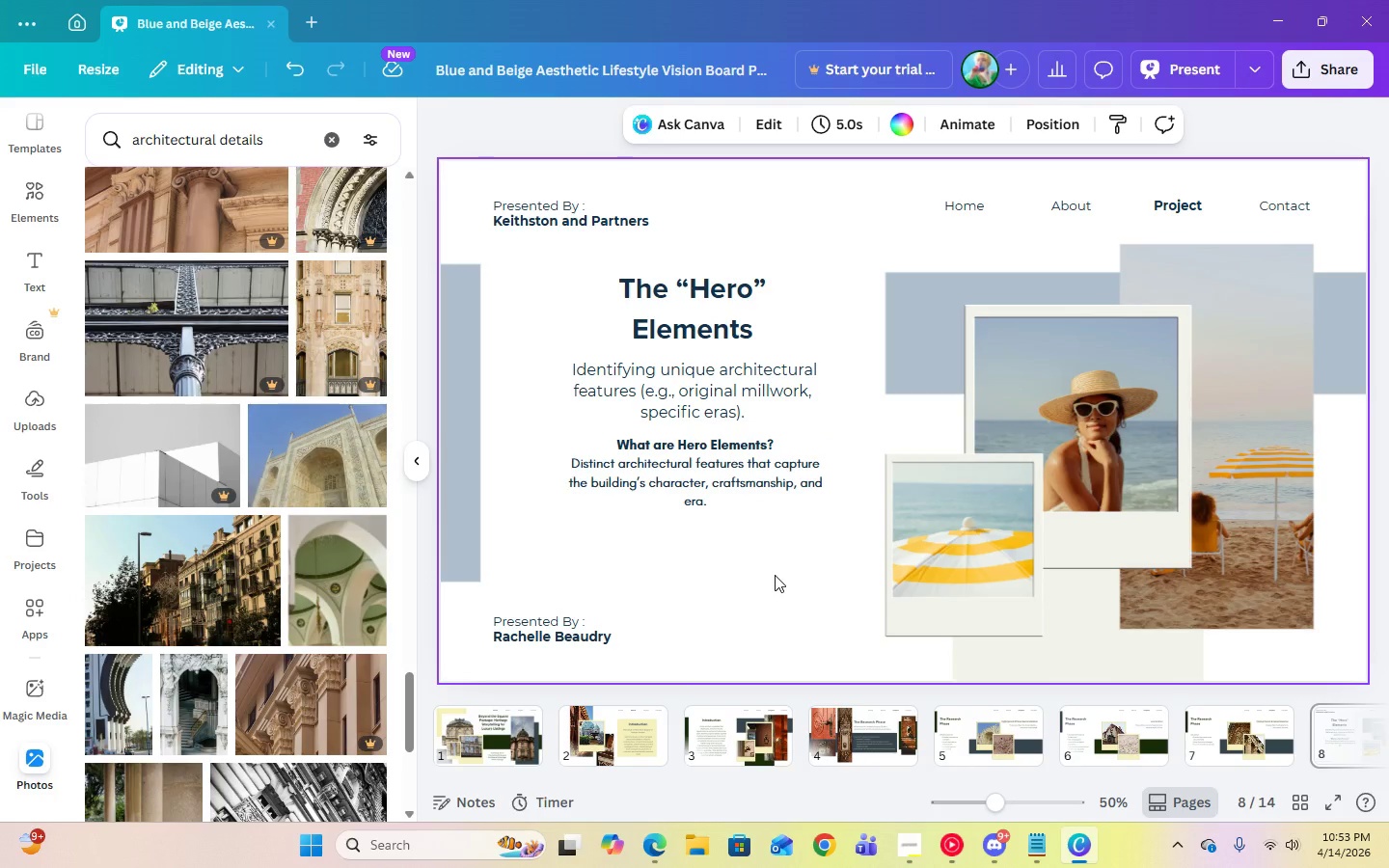 
left_click([740, 483])
 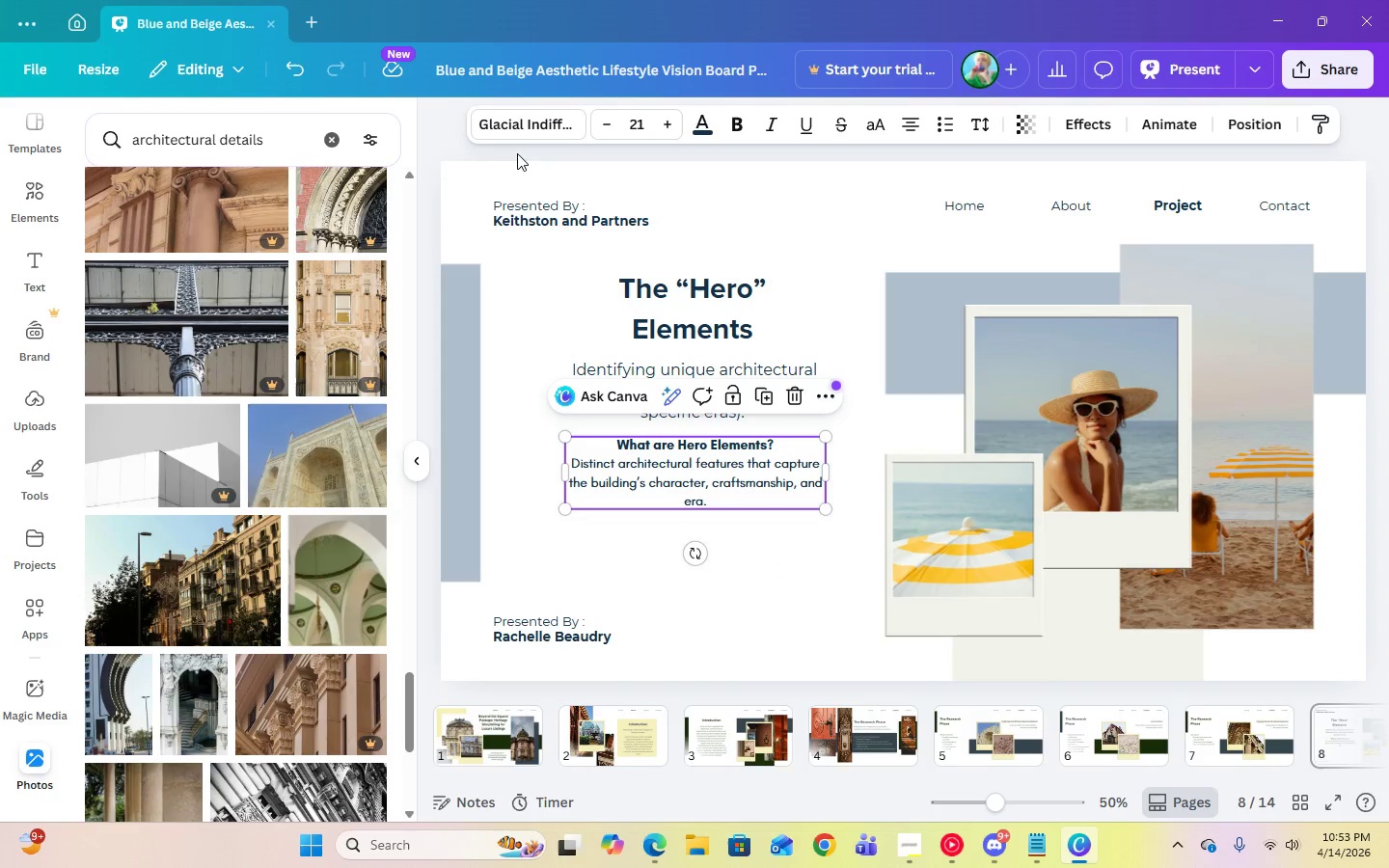 
left_click([512, 128])
 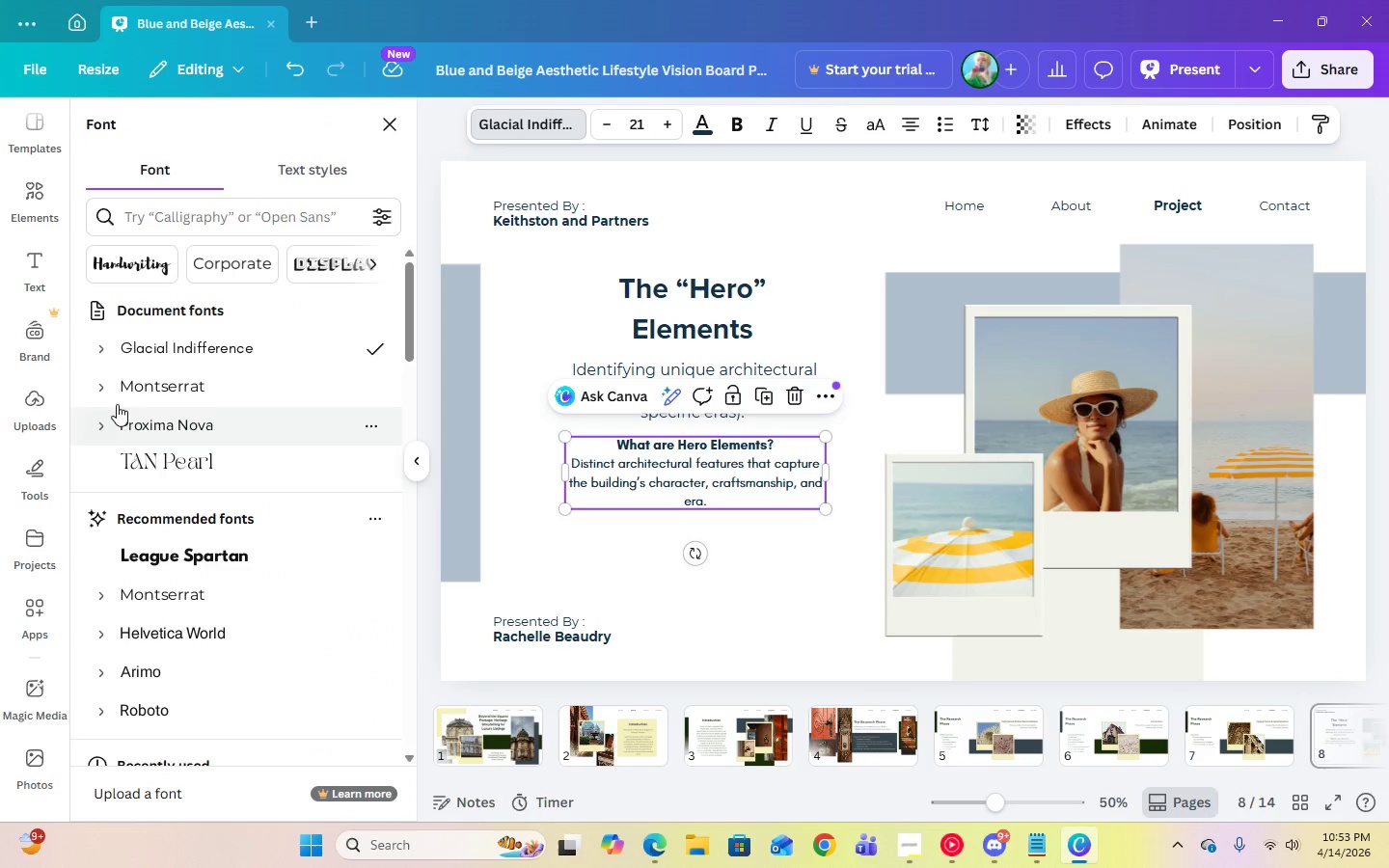 
left_click([117, 389])
 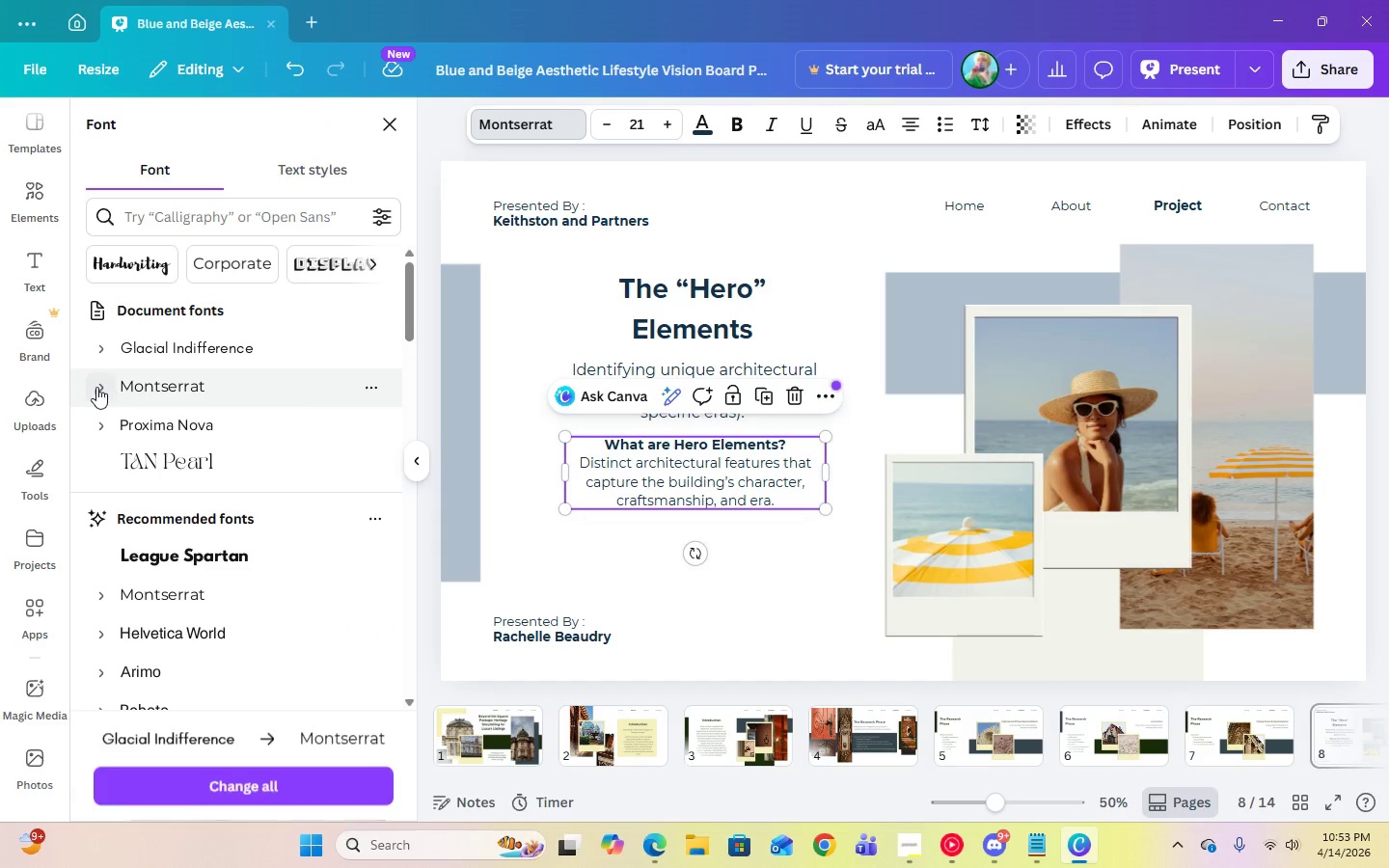 
left_click([96, 387])
 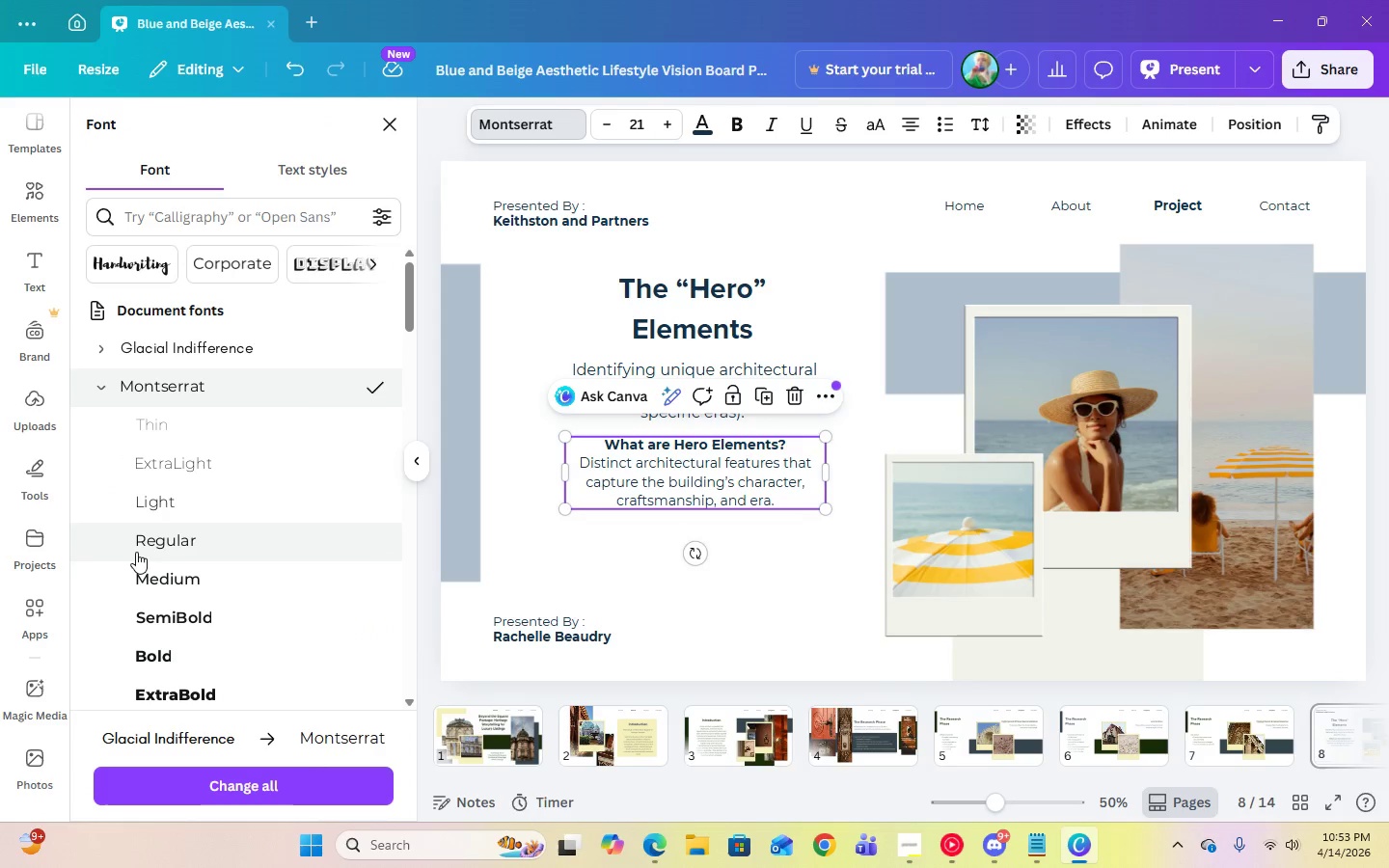 
left_click([139, 539])
 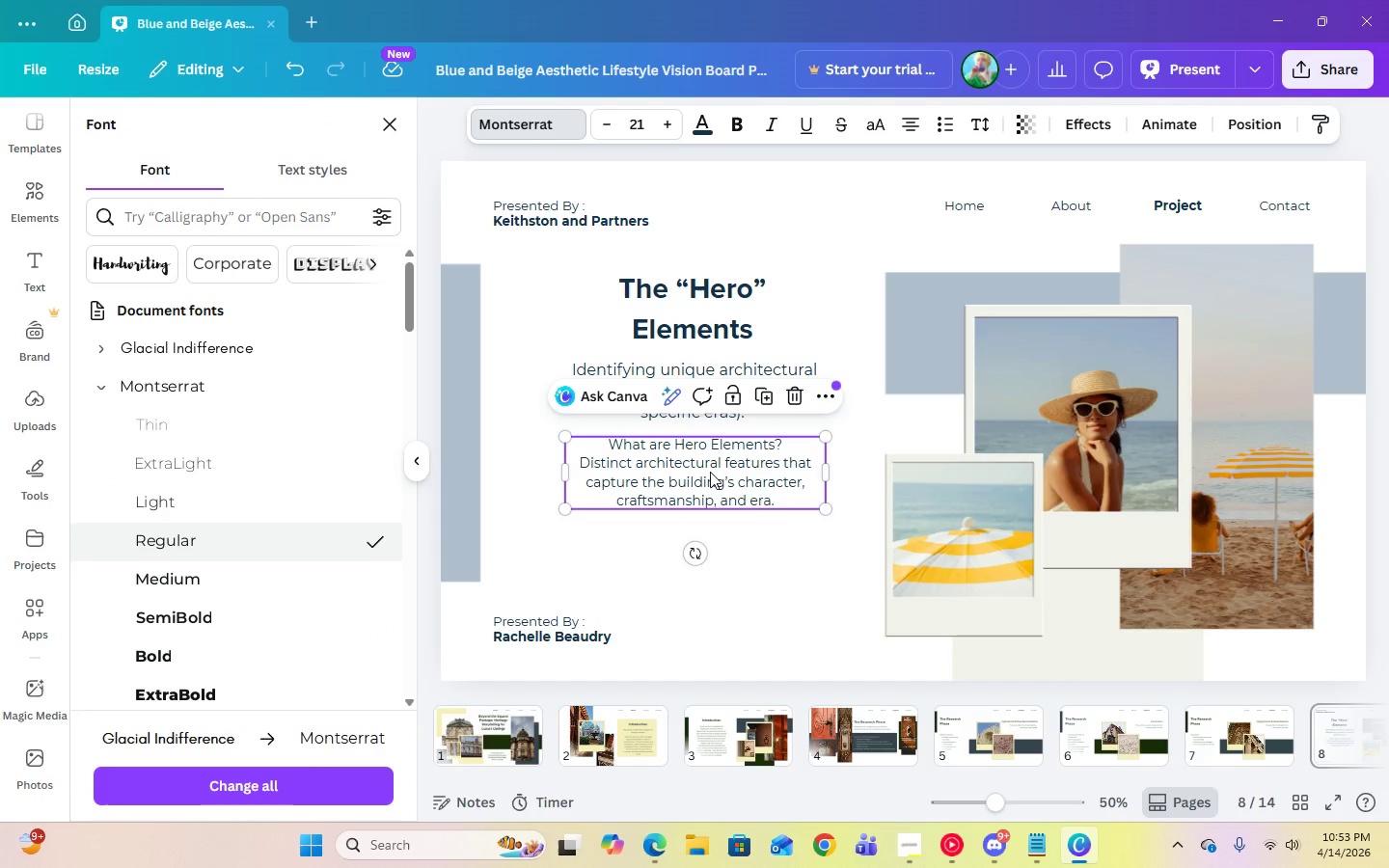 
left_click([781, 497])
 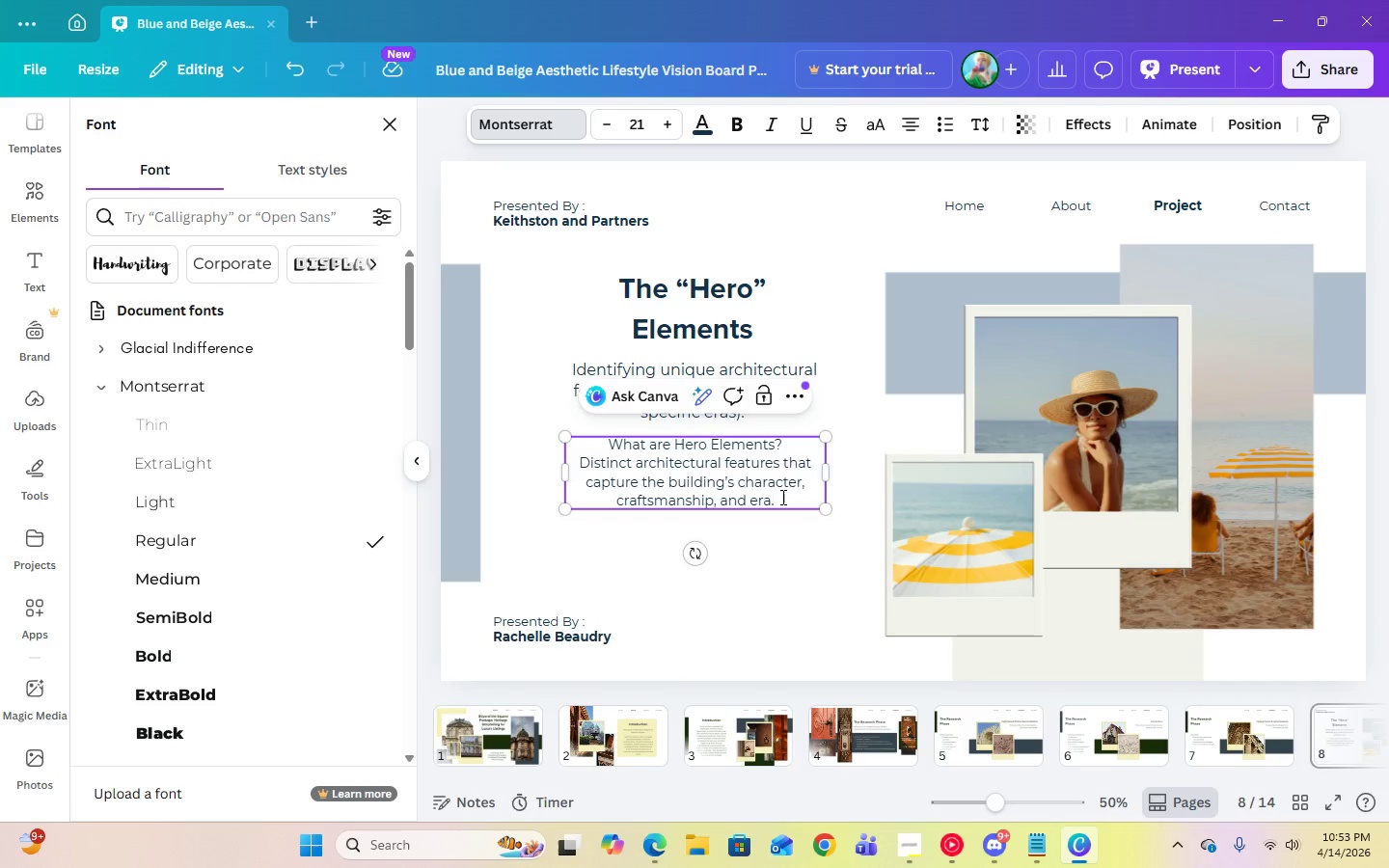 
key(Control+A)
 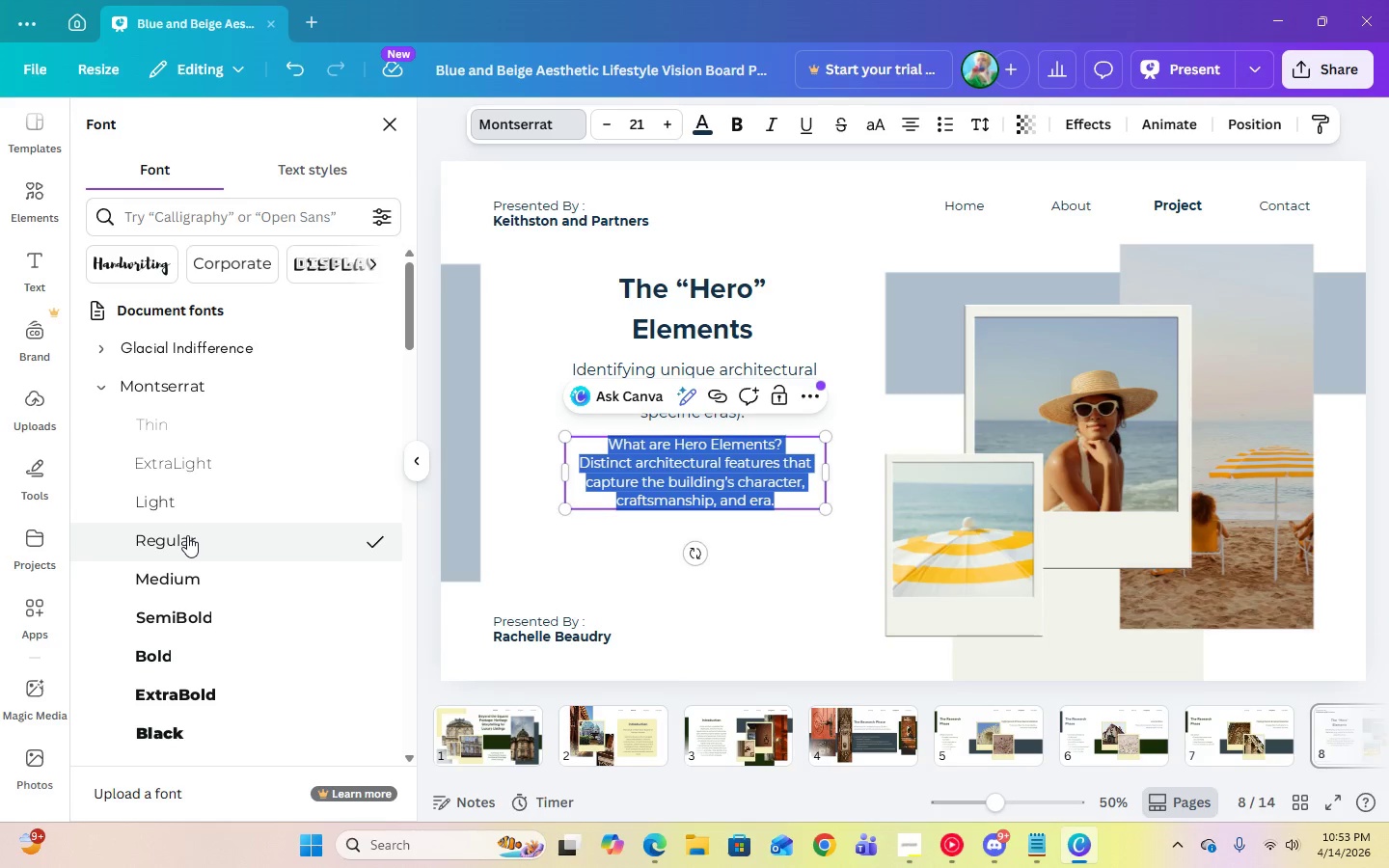 
left_click([187, 535])
 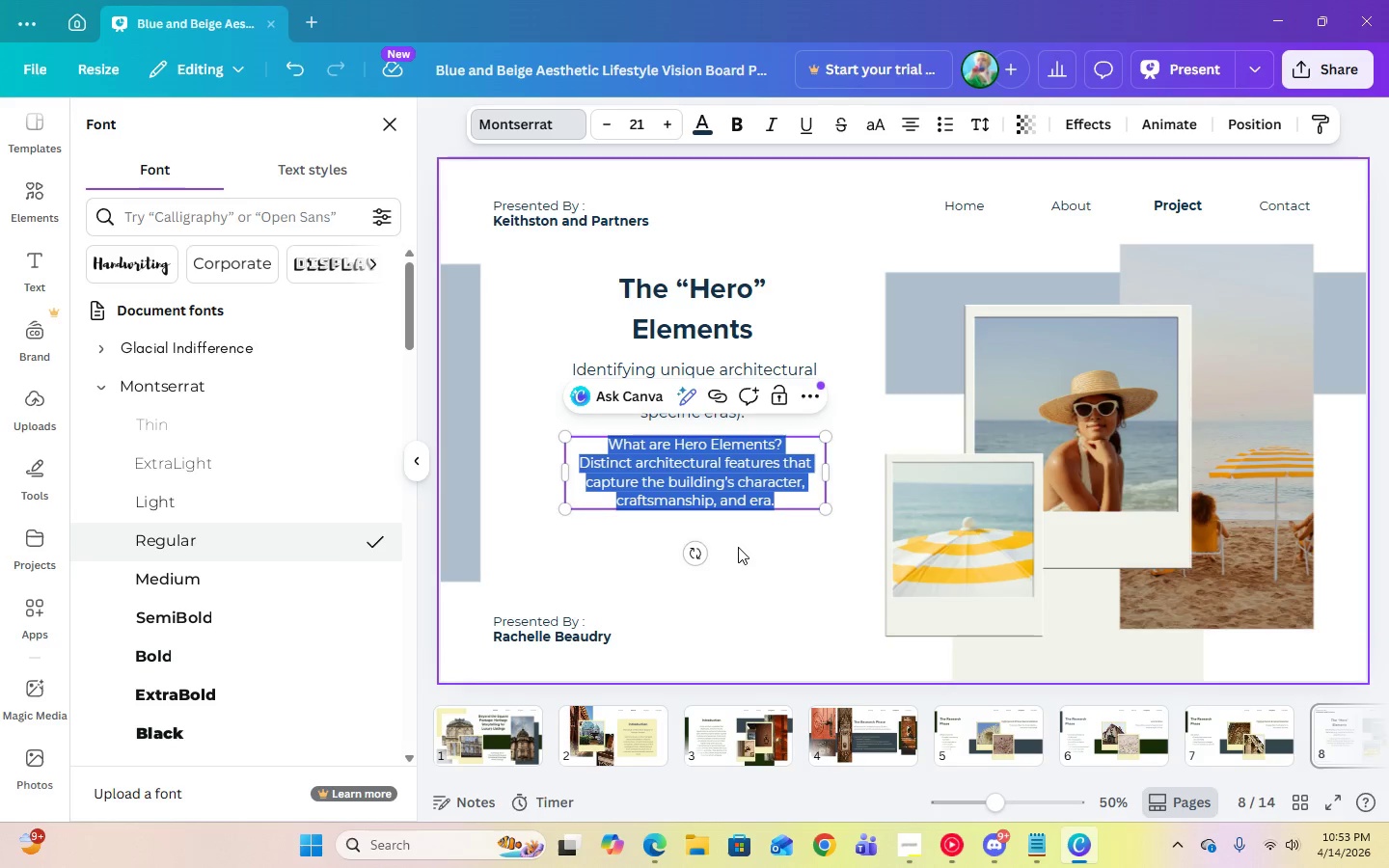 
left_click([757, 553])
 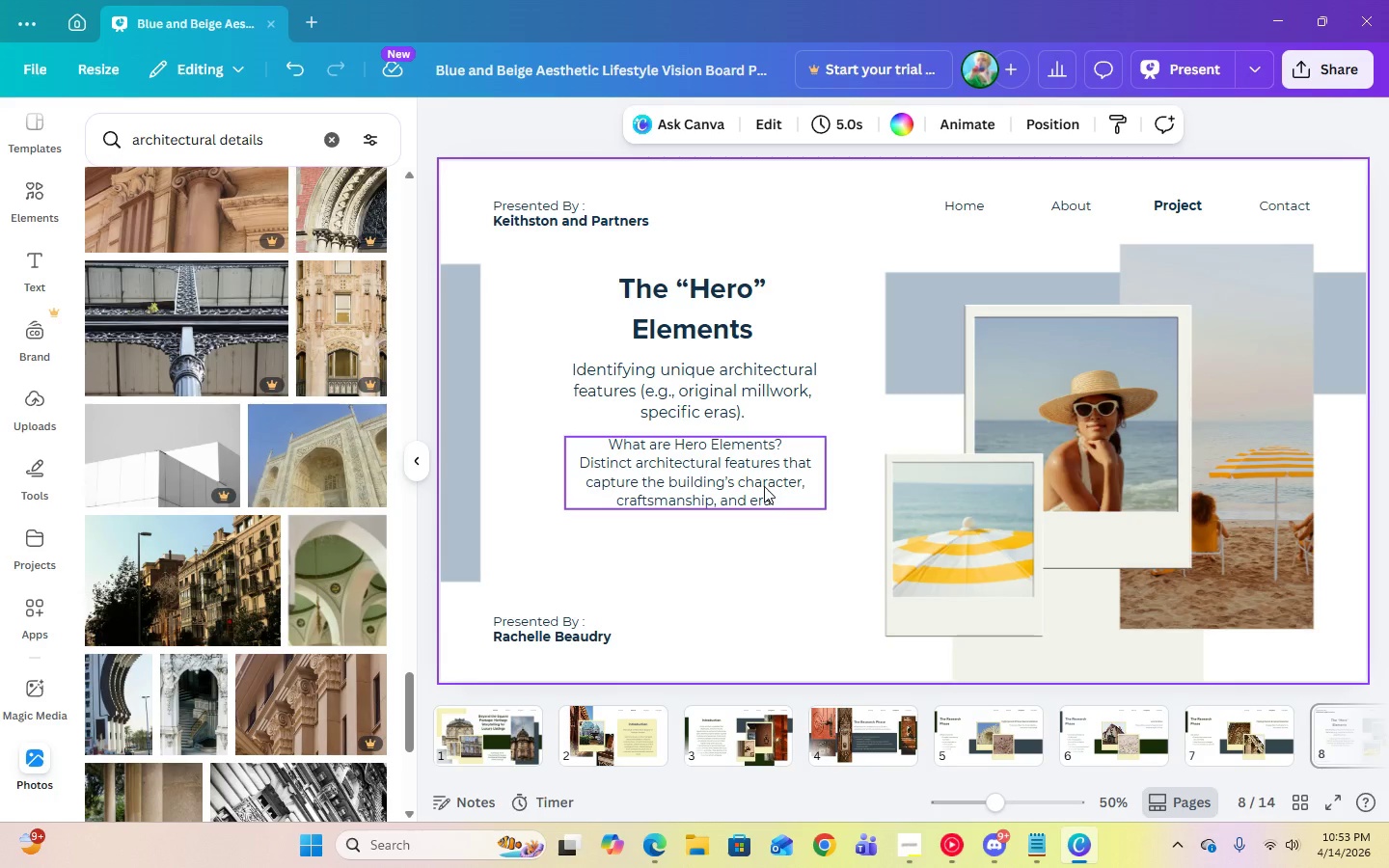 
left_click([764, 486])
 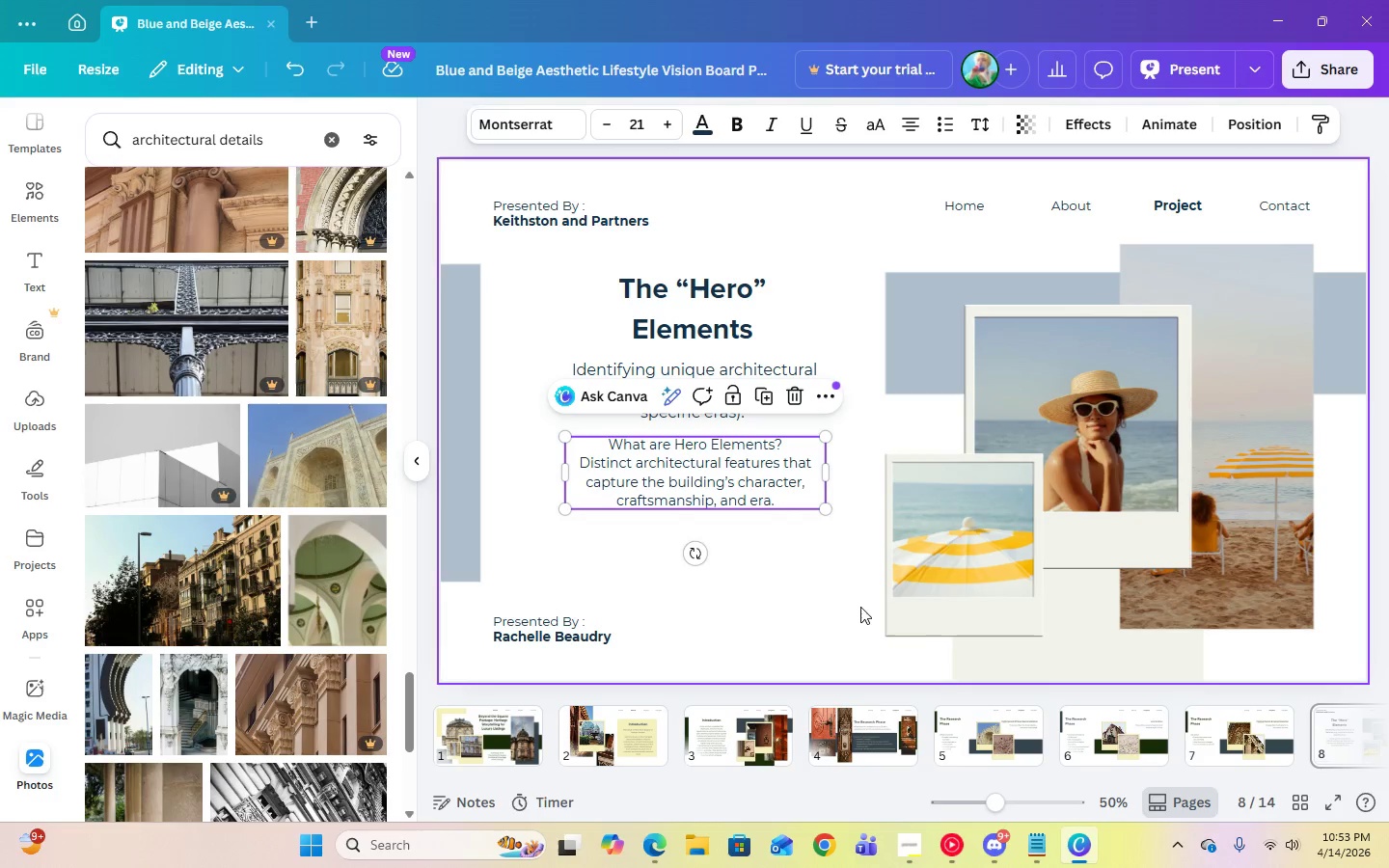 
left_click([1030, 838])
 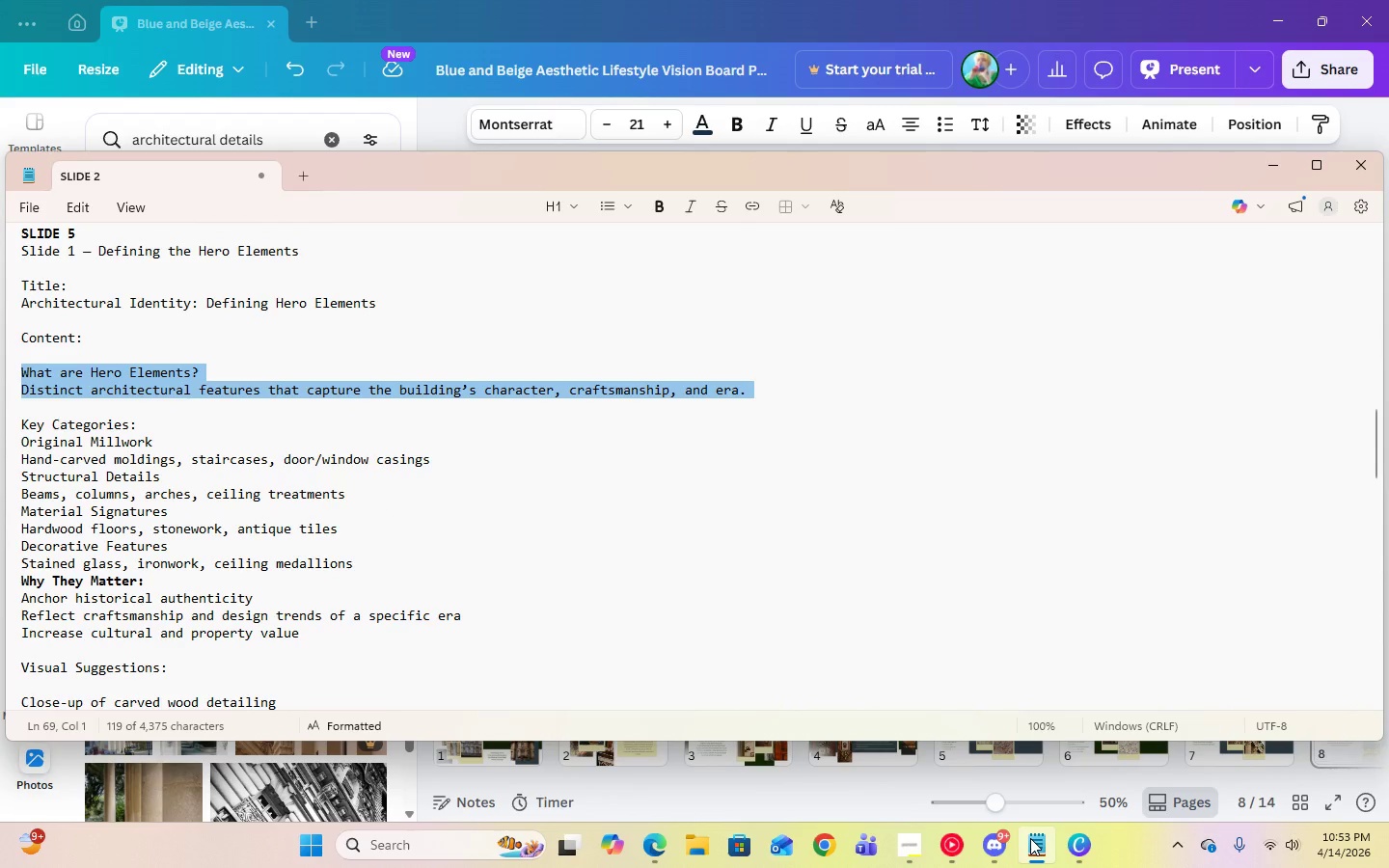 
left_click([1030, 838])
 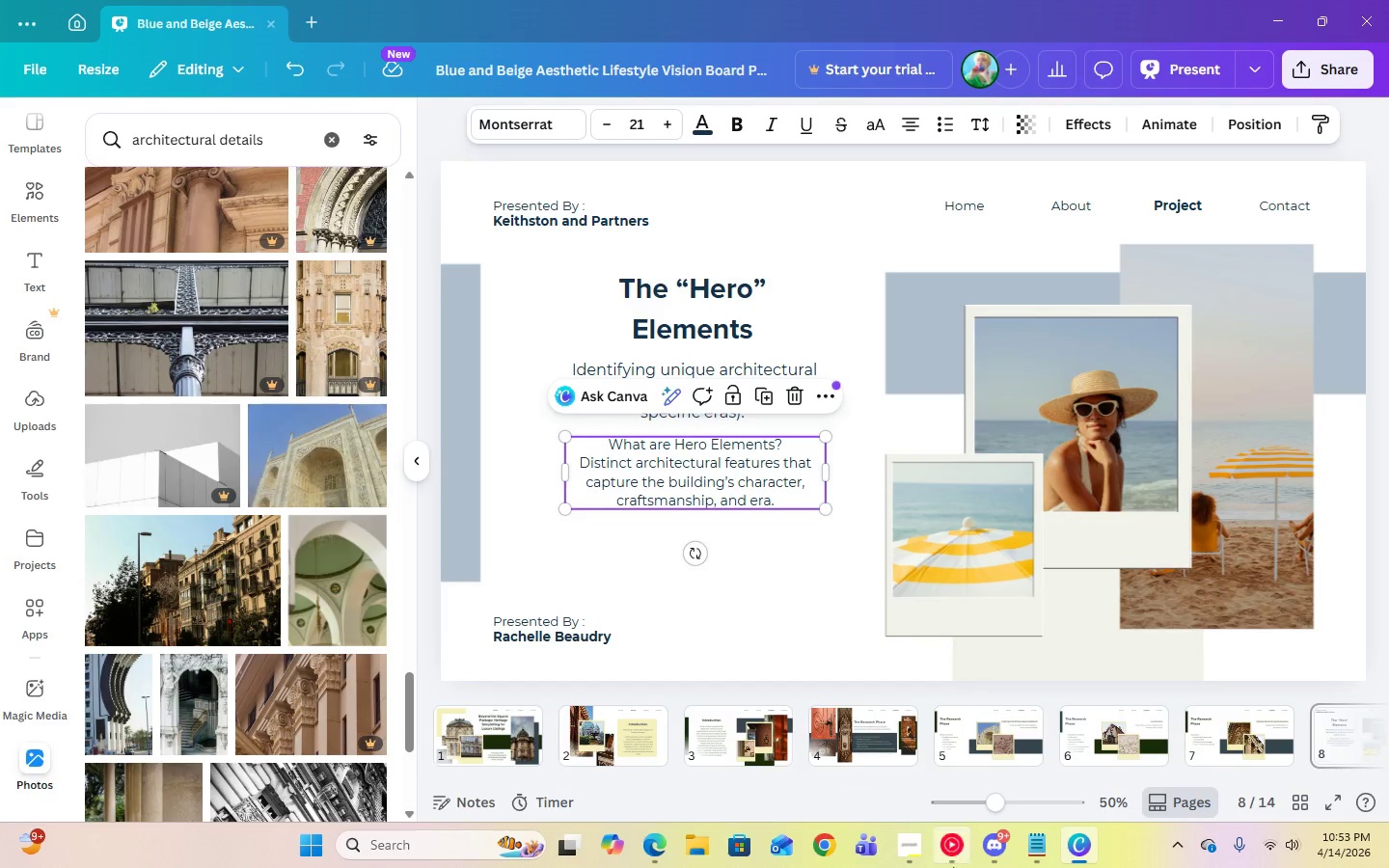 
left_click([1039, 852])
 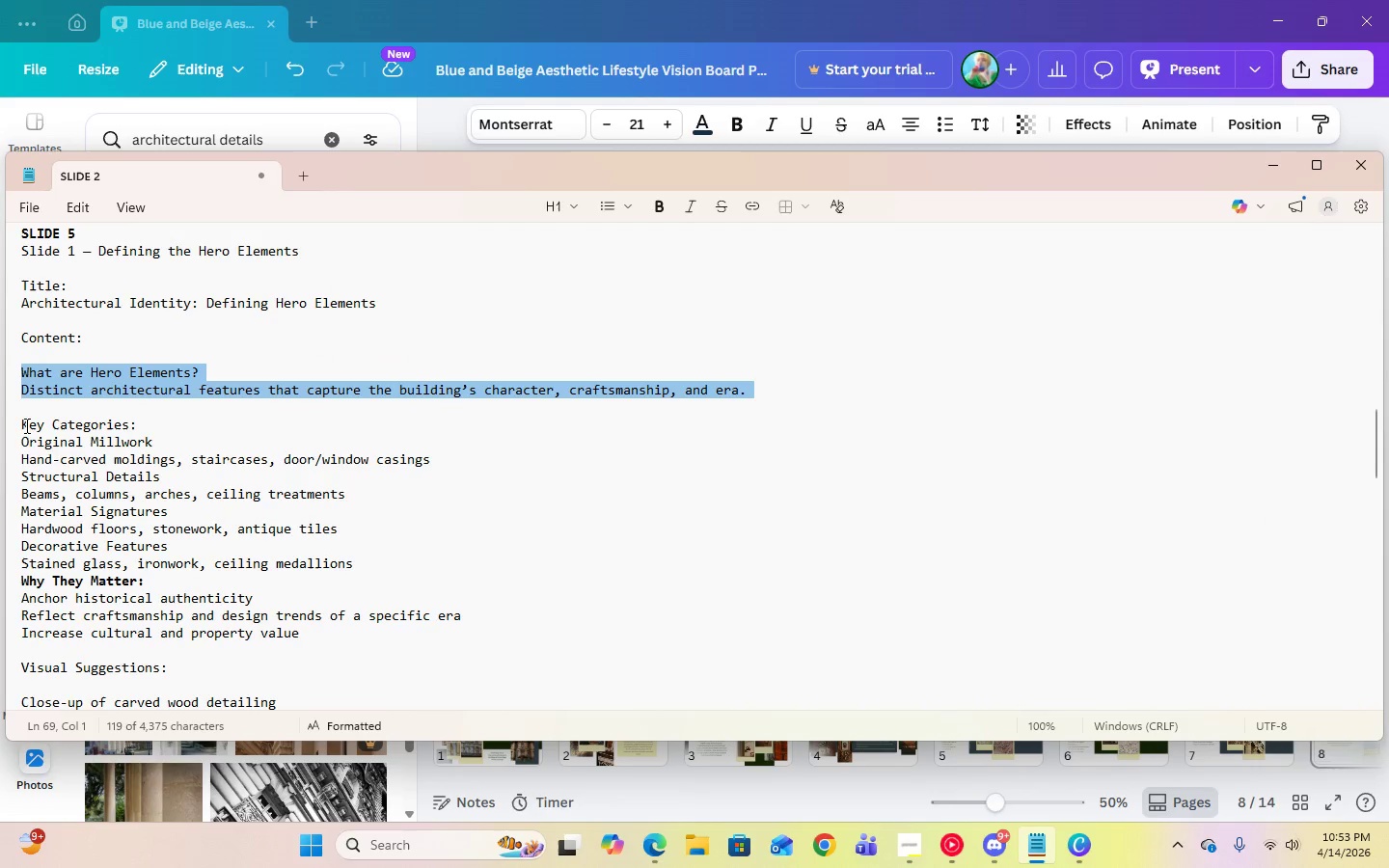 
left_click_drag(start_coordinate=[22, 426], to_coordinate=[400, 572])
 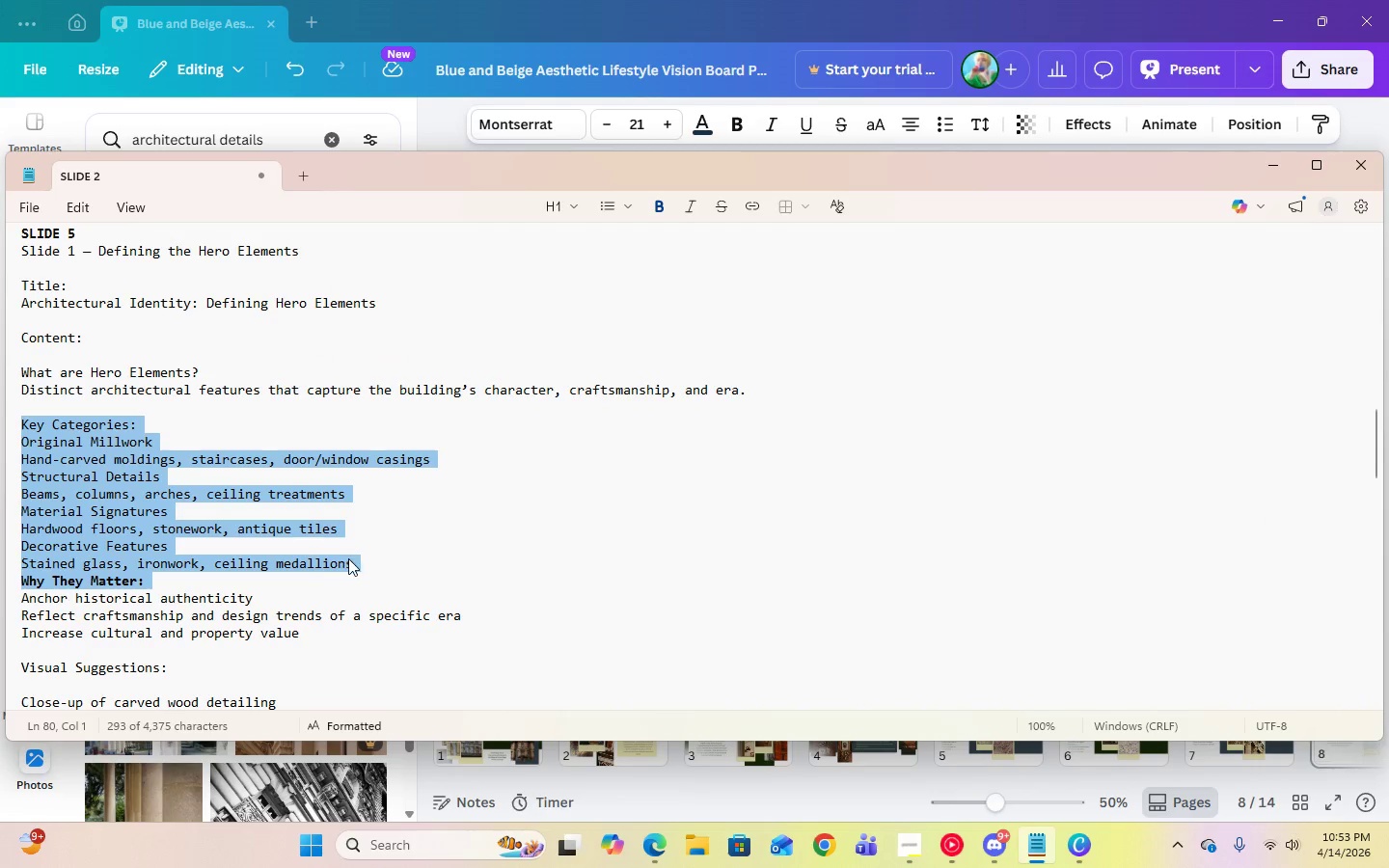 
left_click([348, 558])
 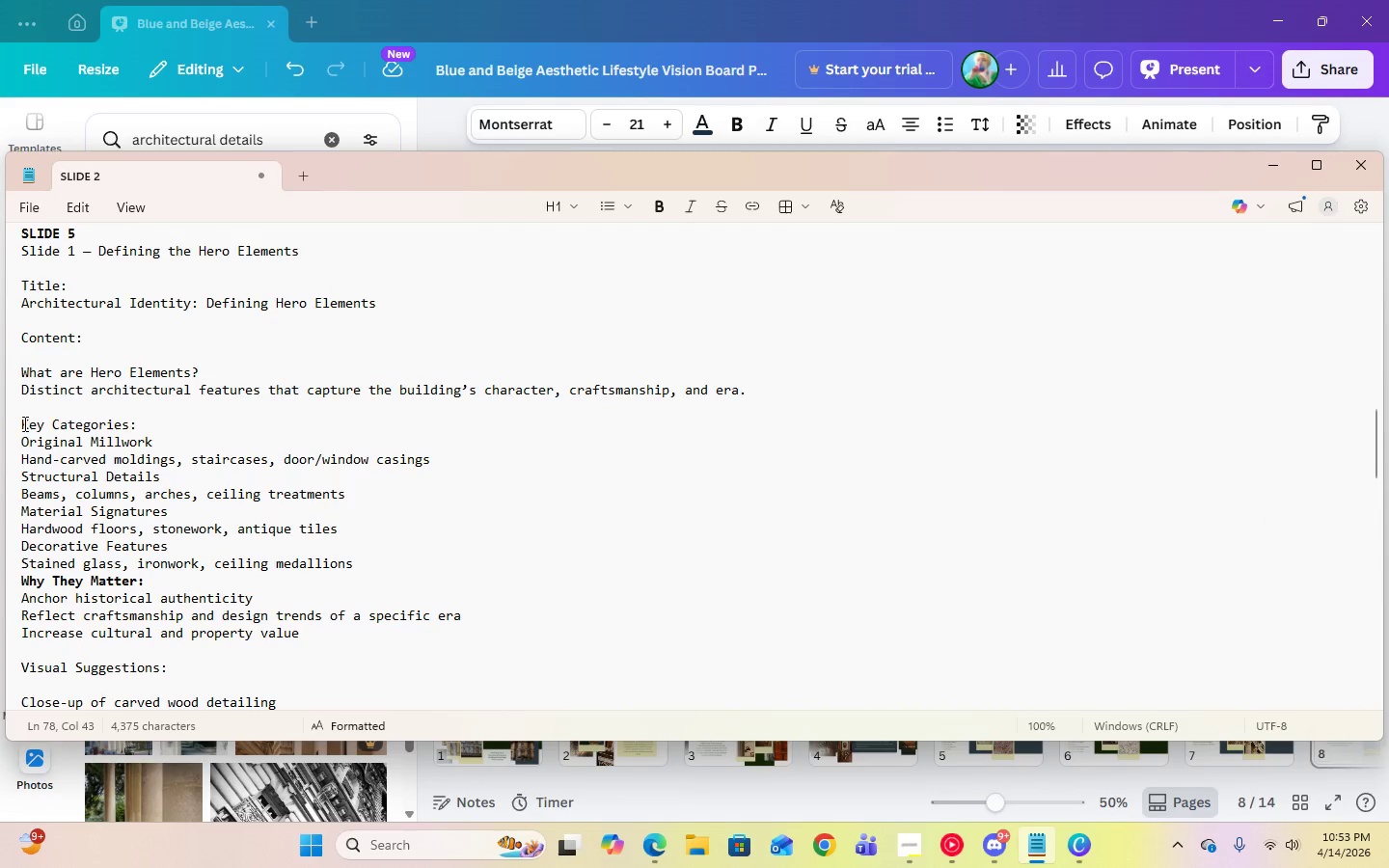 
left_click_drag(start_coordinate=[22, 423], to_coordinate=[354, 556])
 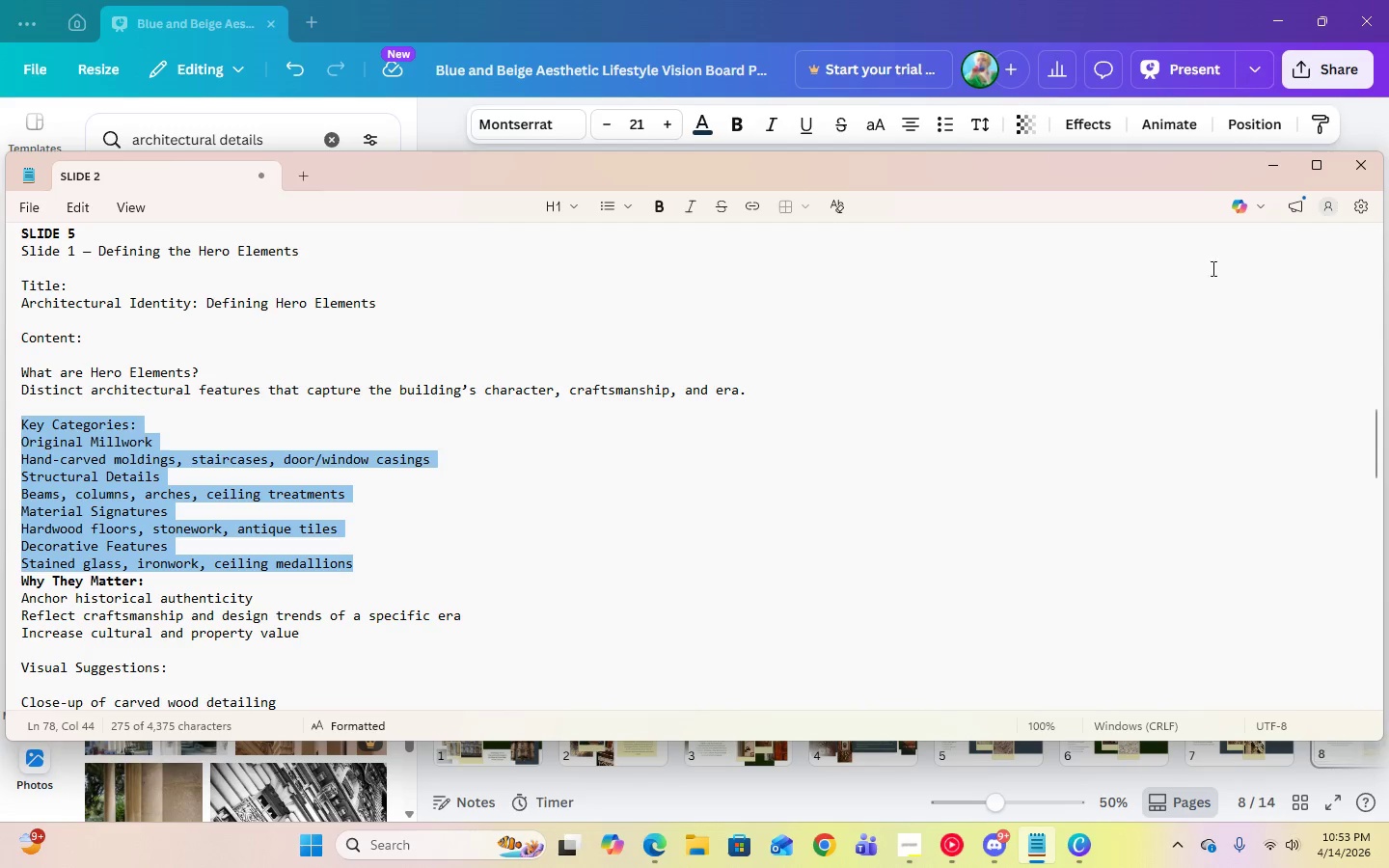 
left_click([1278, 169])
 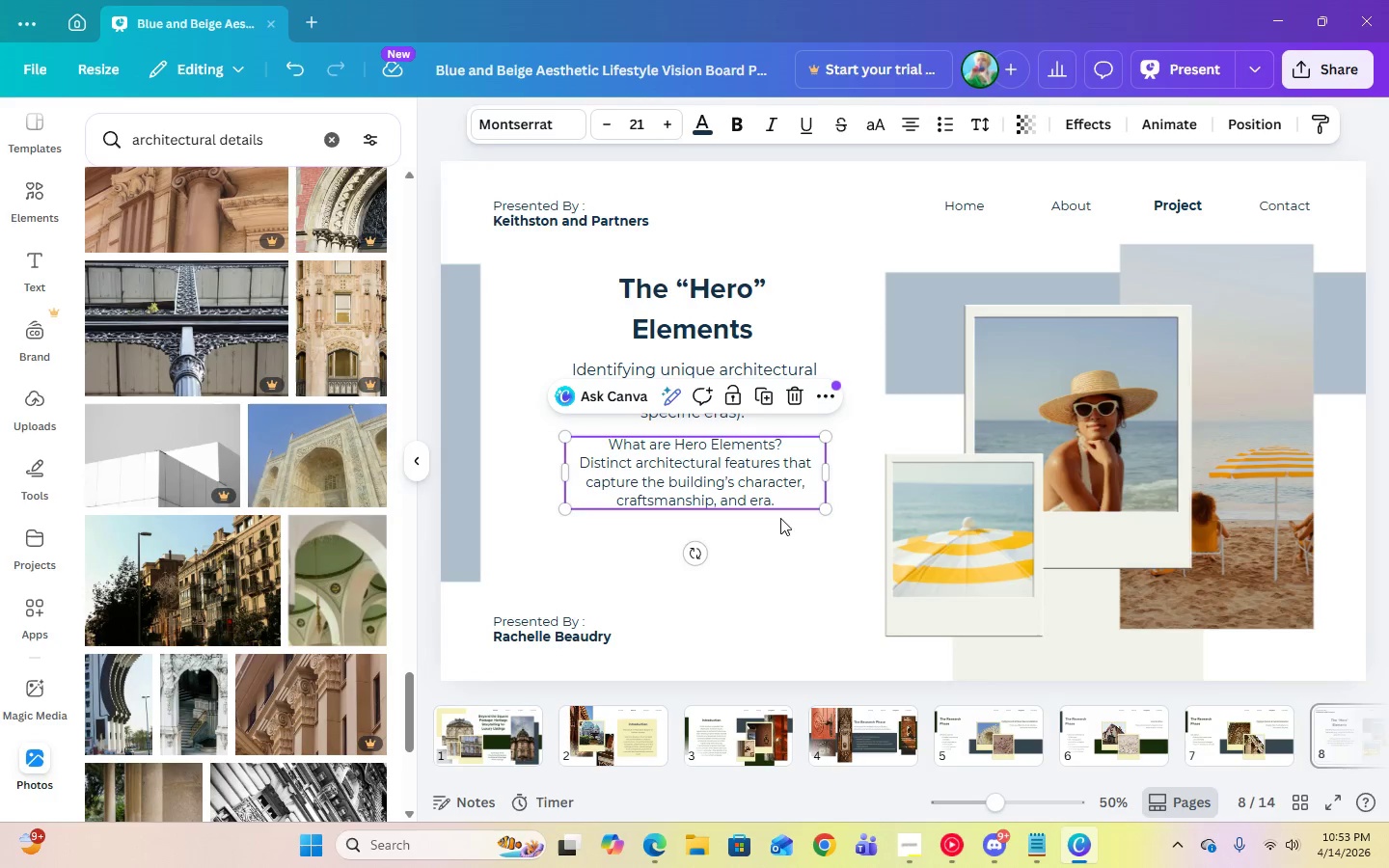 
left_click([768, 564])
 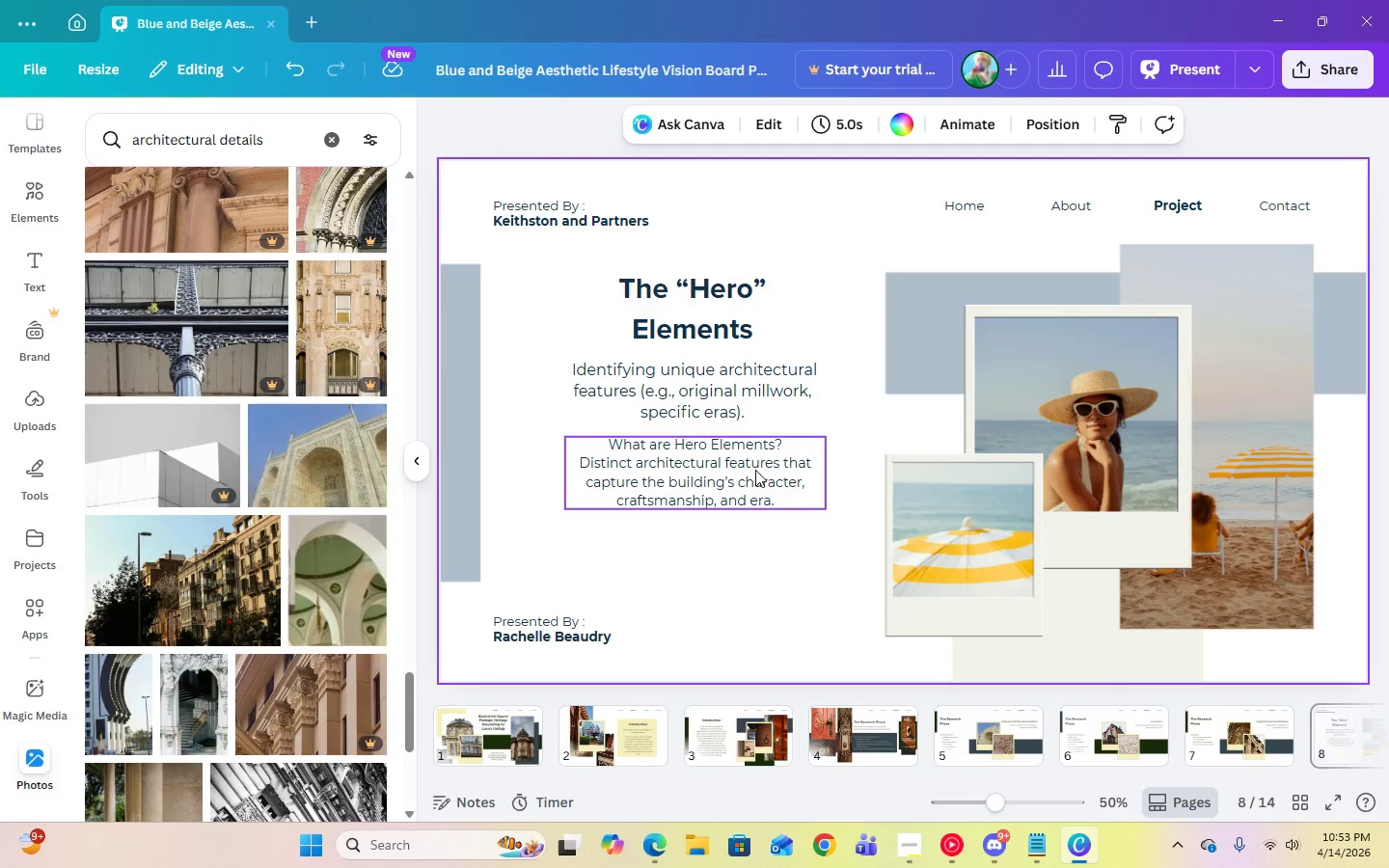 
left_click([788, 444])
 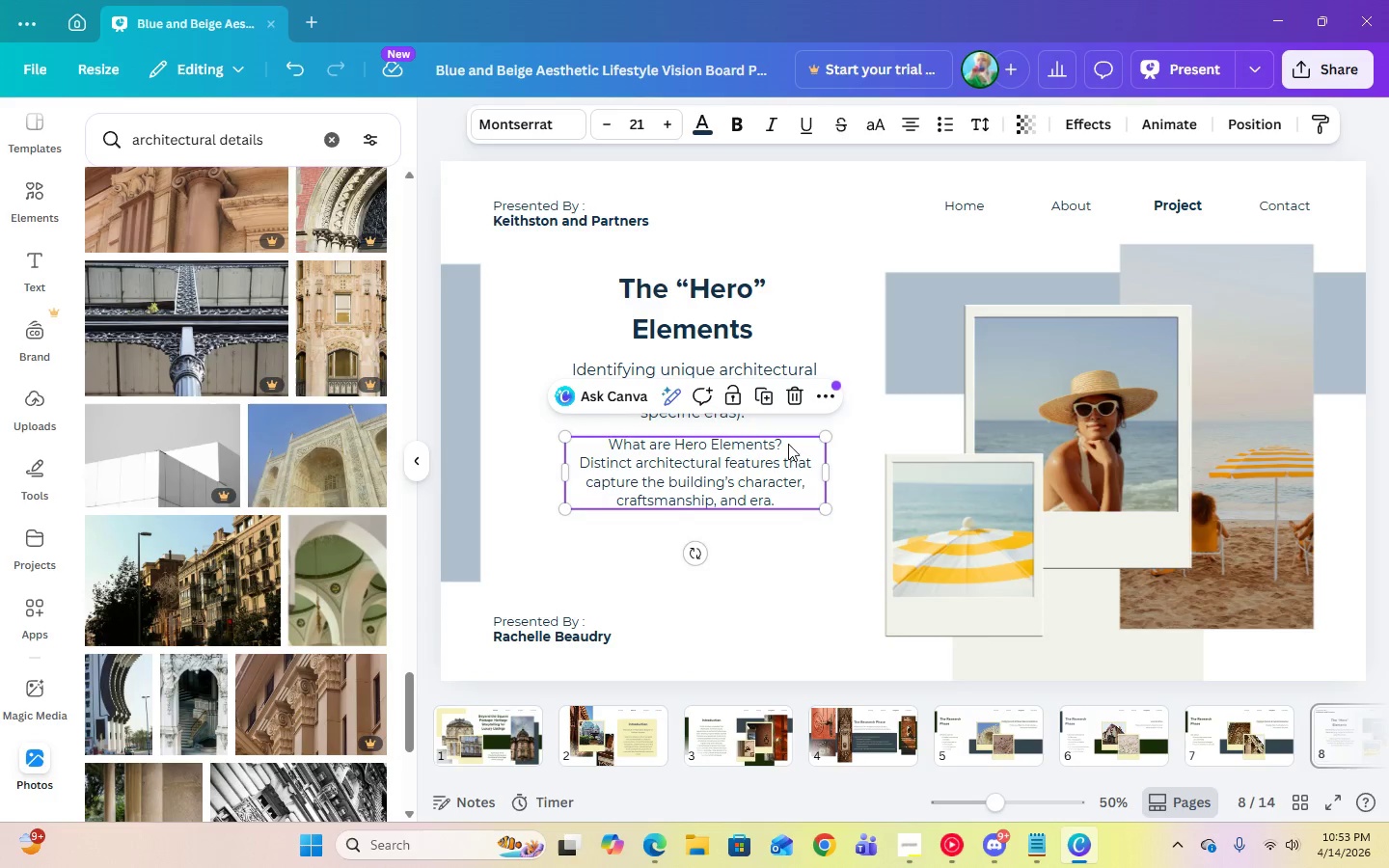 
left_click([788, 444])
 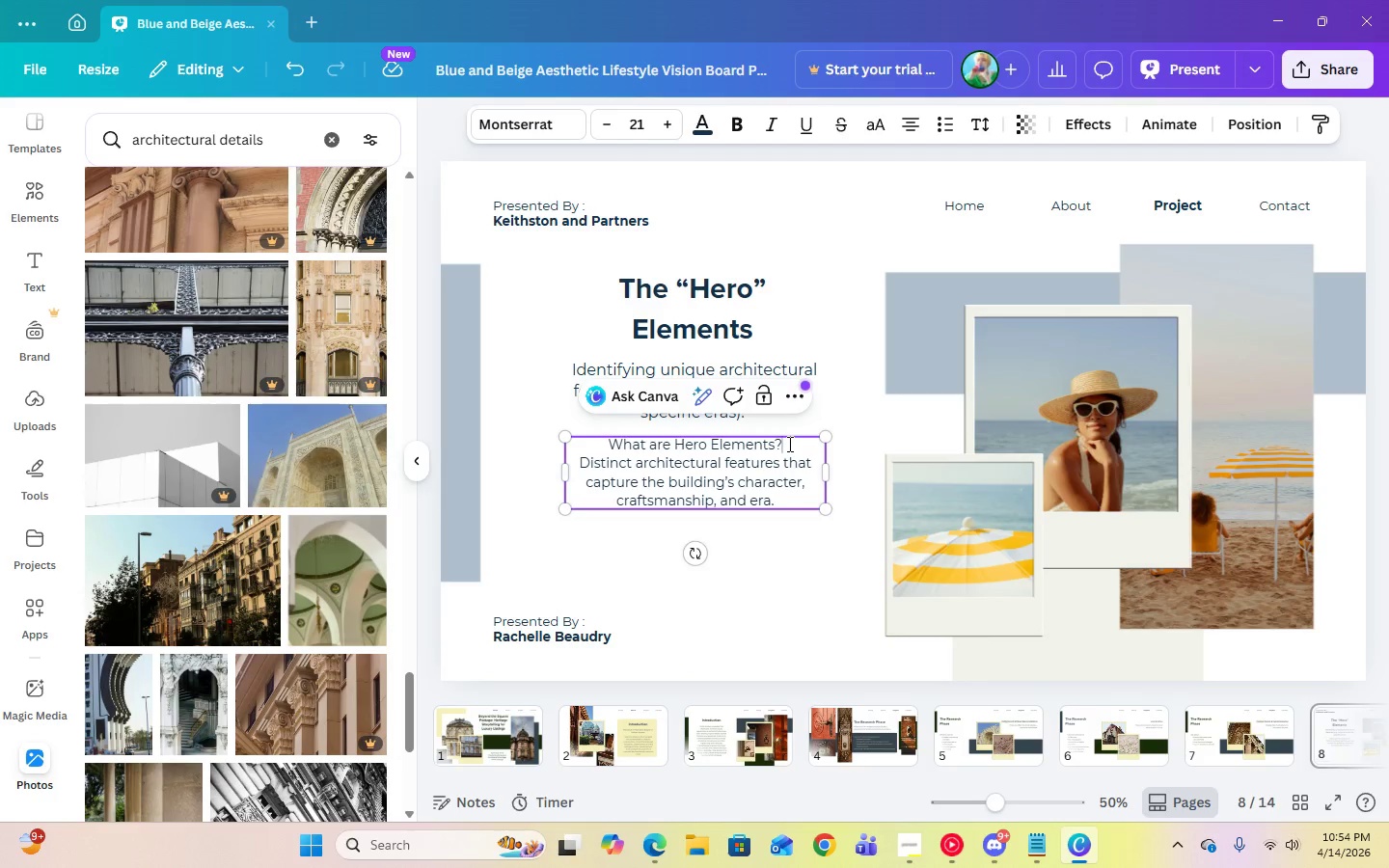 
key(Enter)
 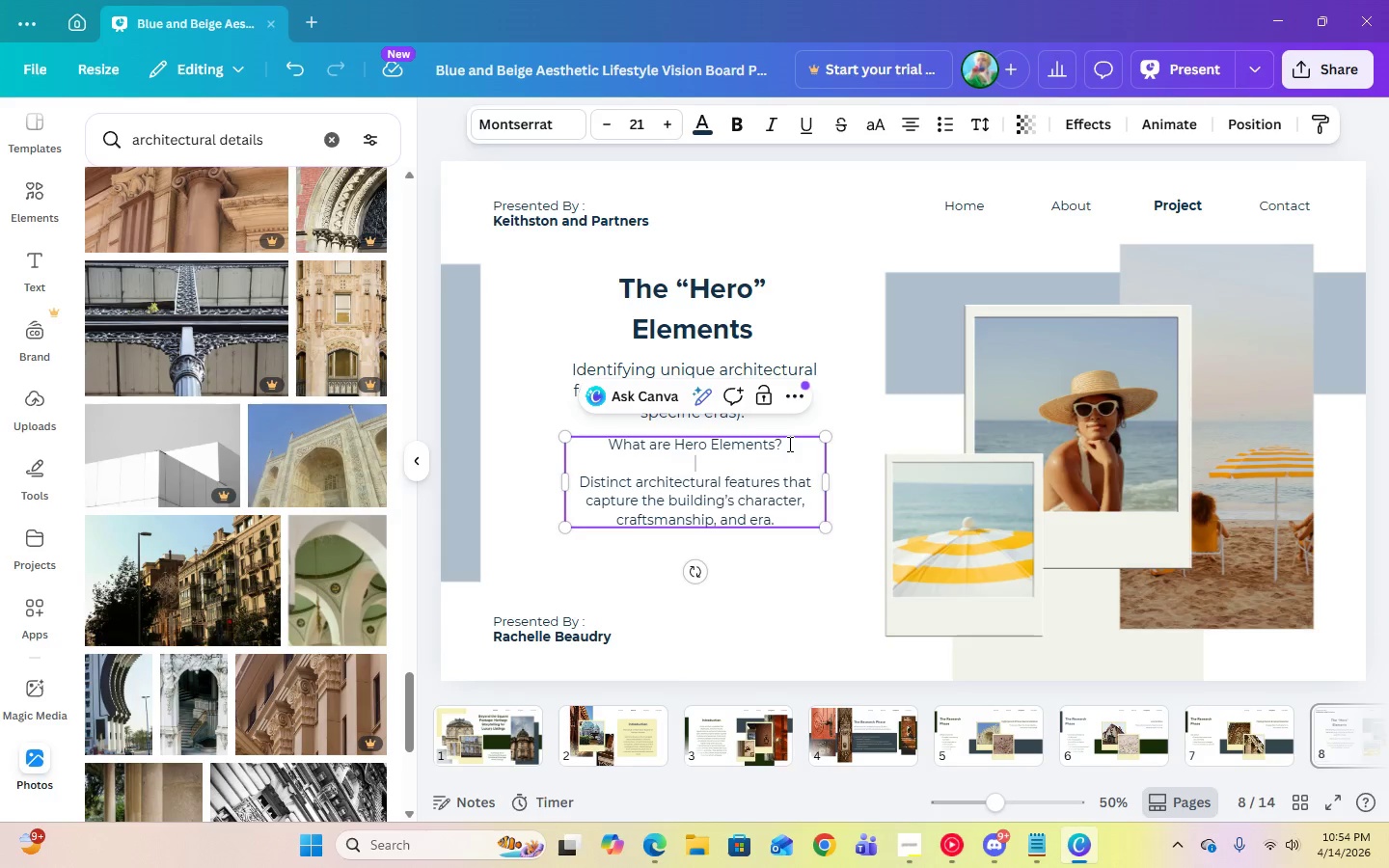 
key(Control+A)
 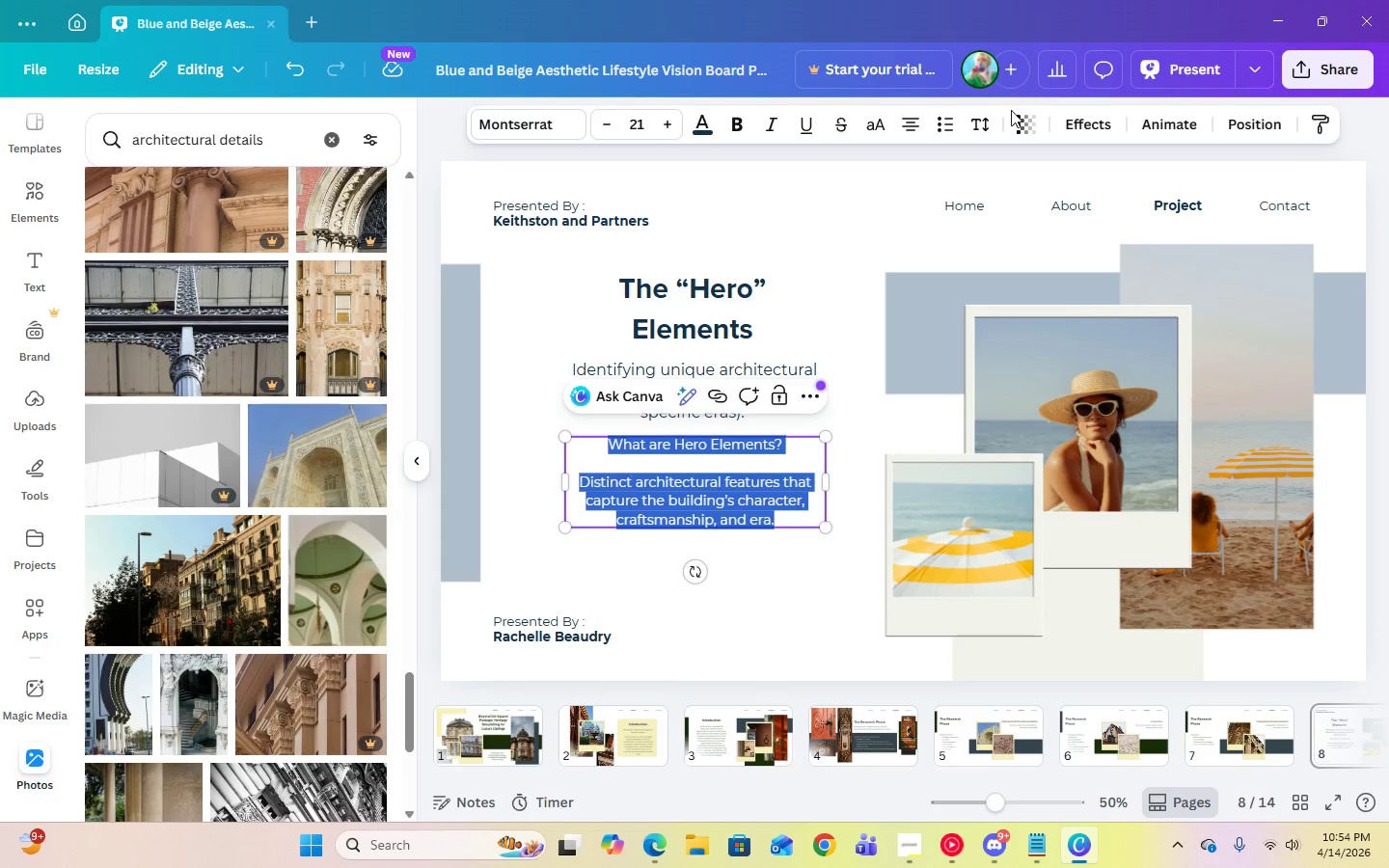 
wait(5.12)
 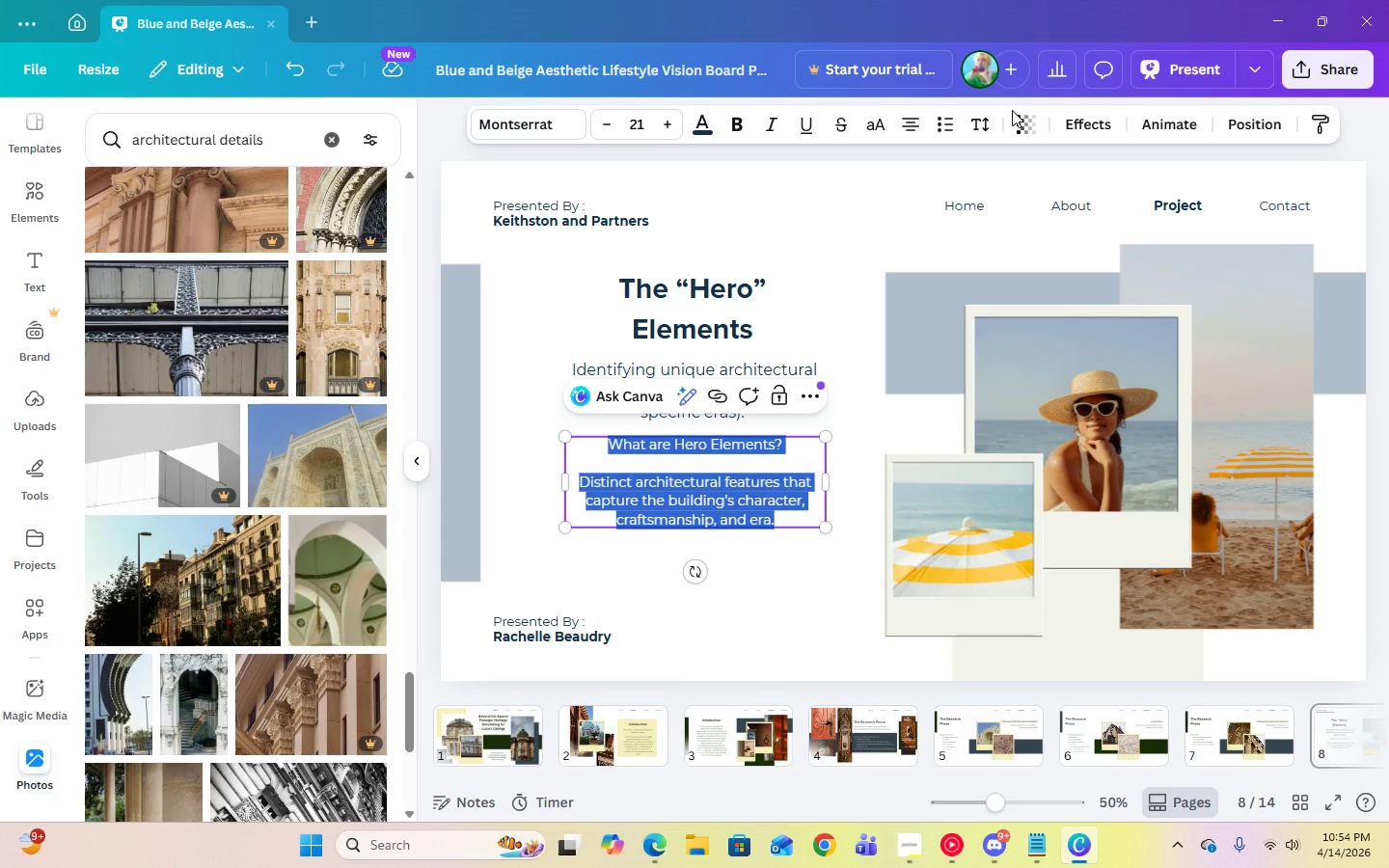 
left_click([976, 127])
 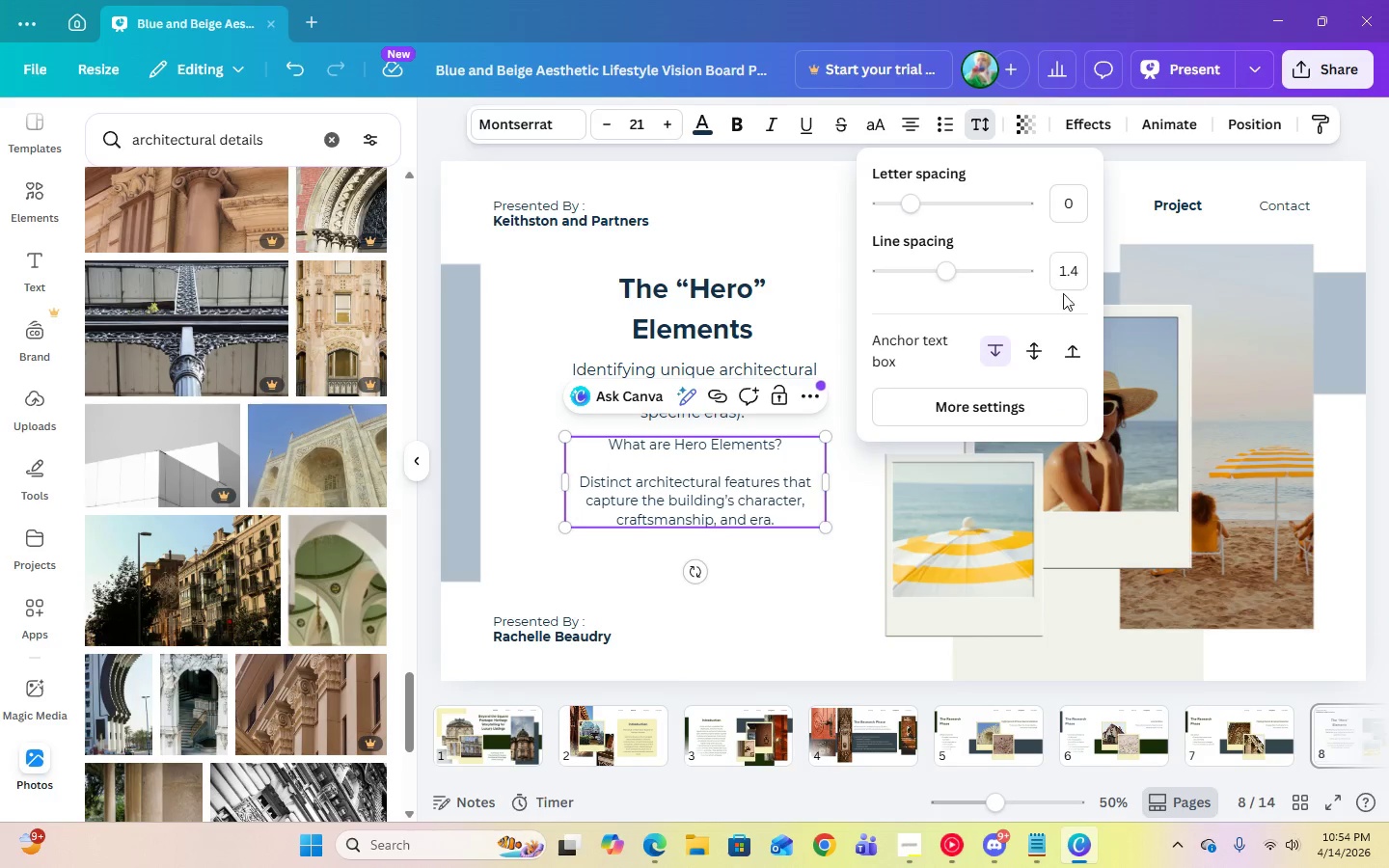 
left_click([1060, 268])
 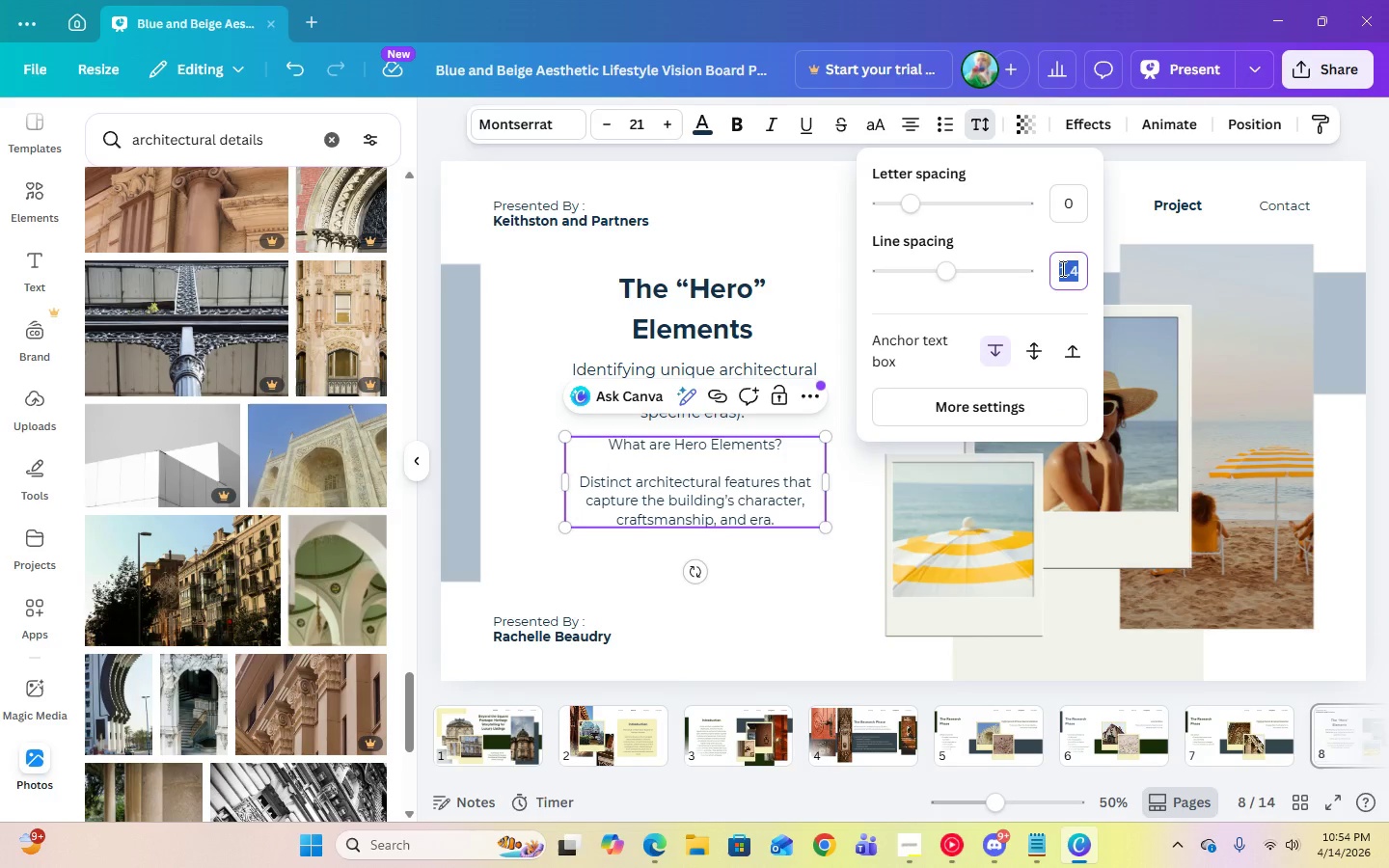 
key(Numpad1)
 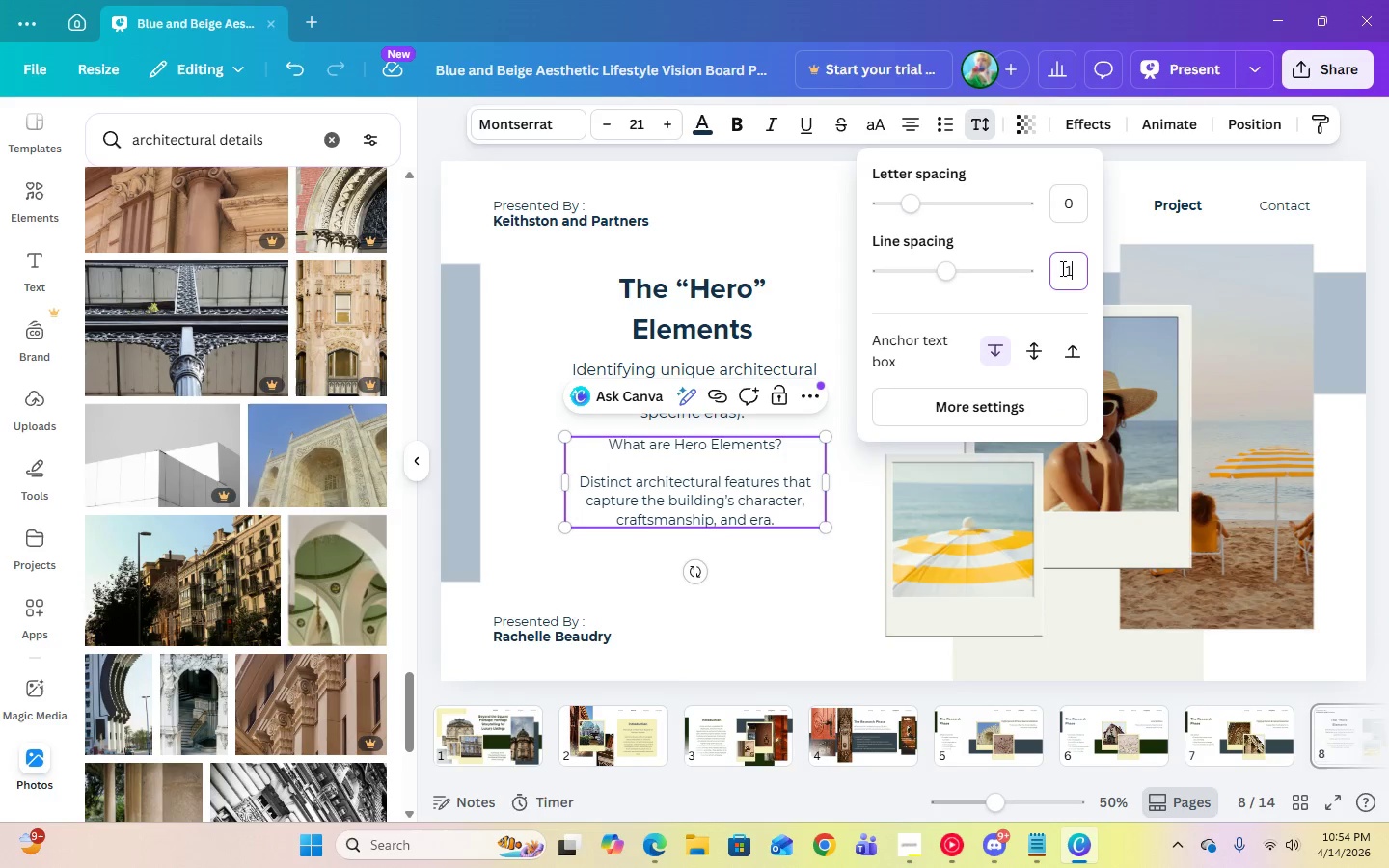 
key(Period)
 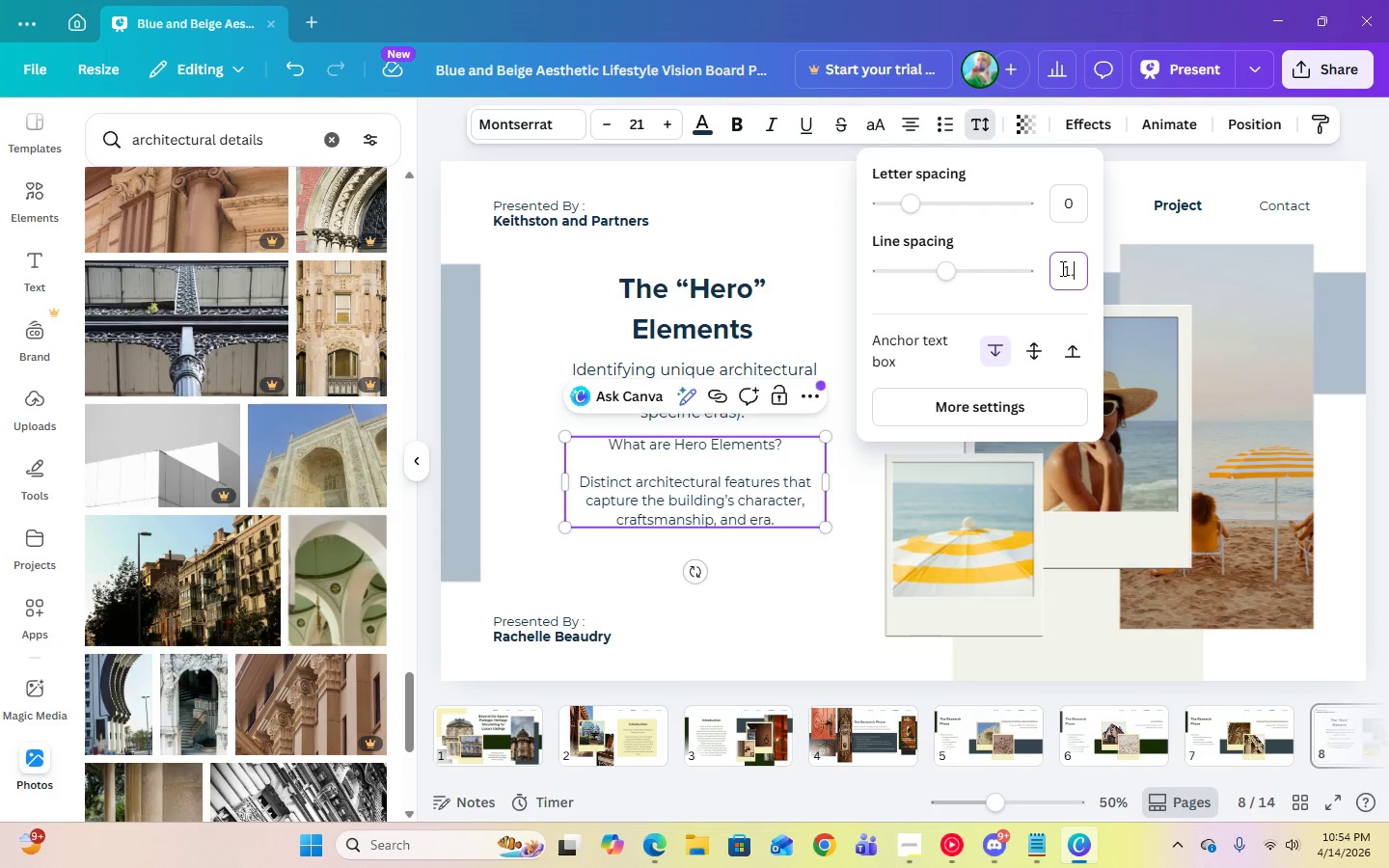 
key(Numpad5)
 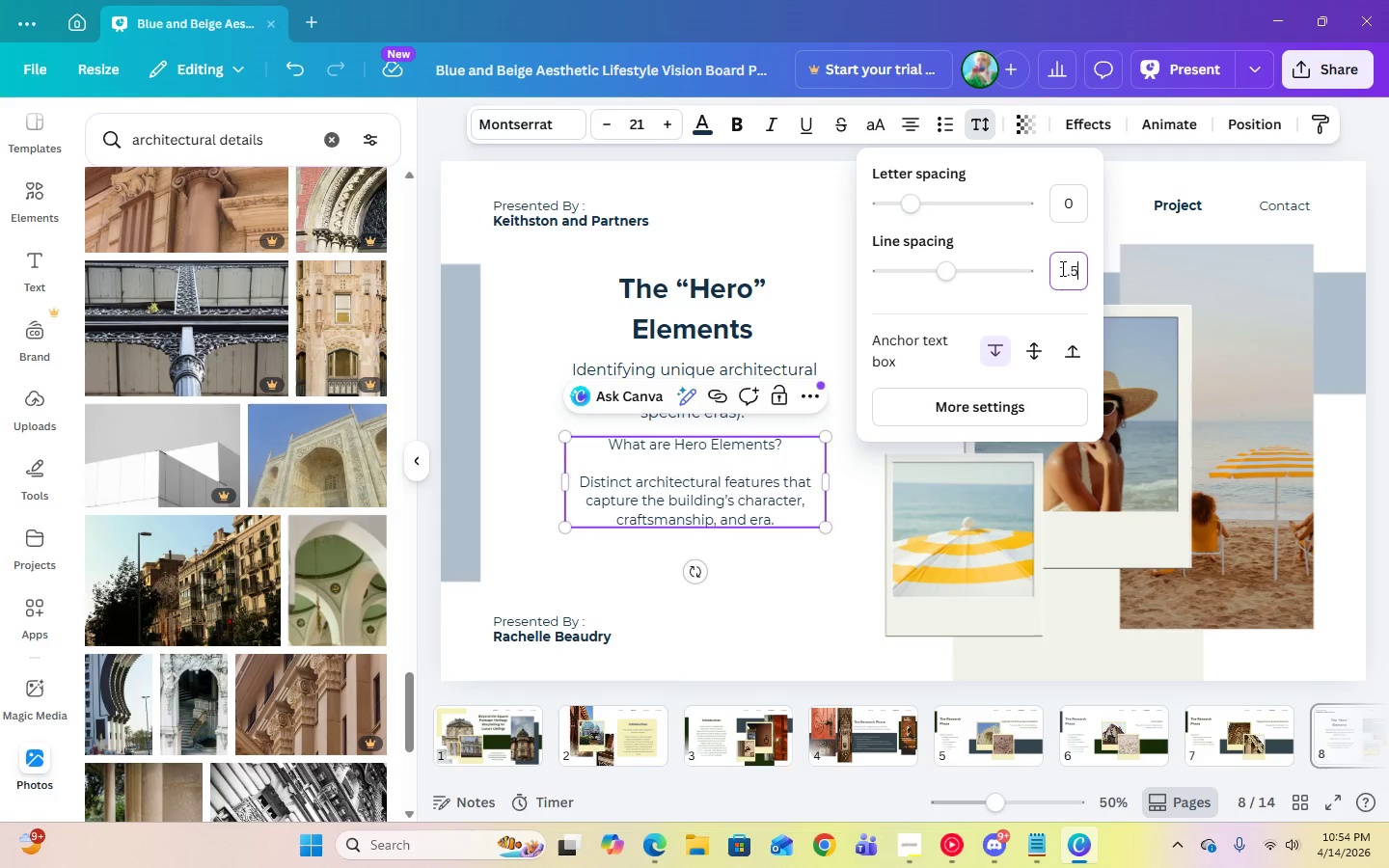 
key(Backspace)
 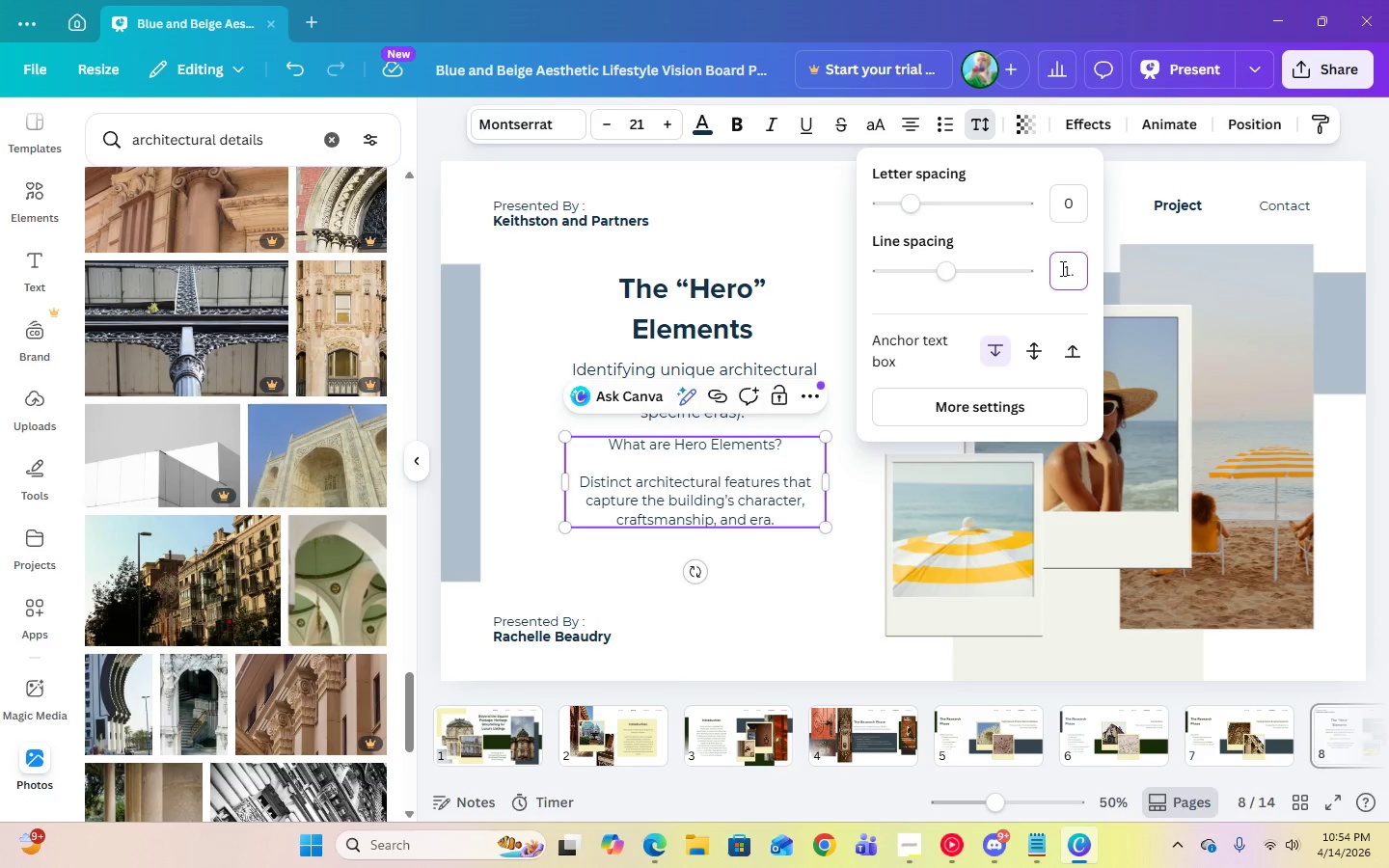 
key(Backspace)
 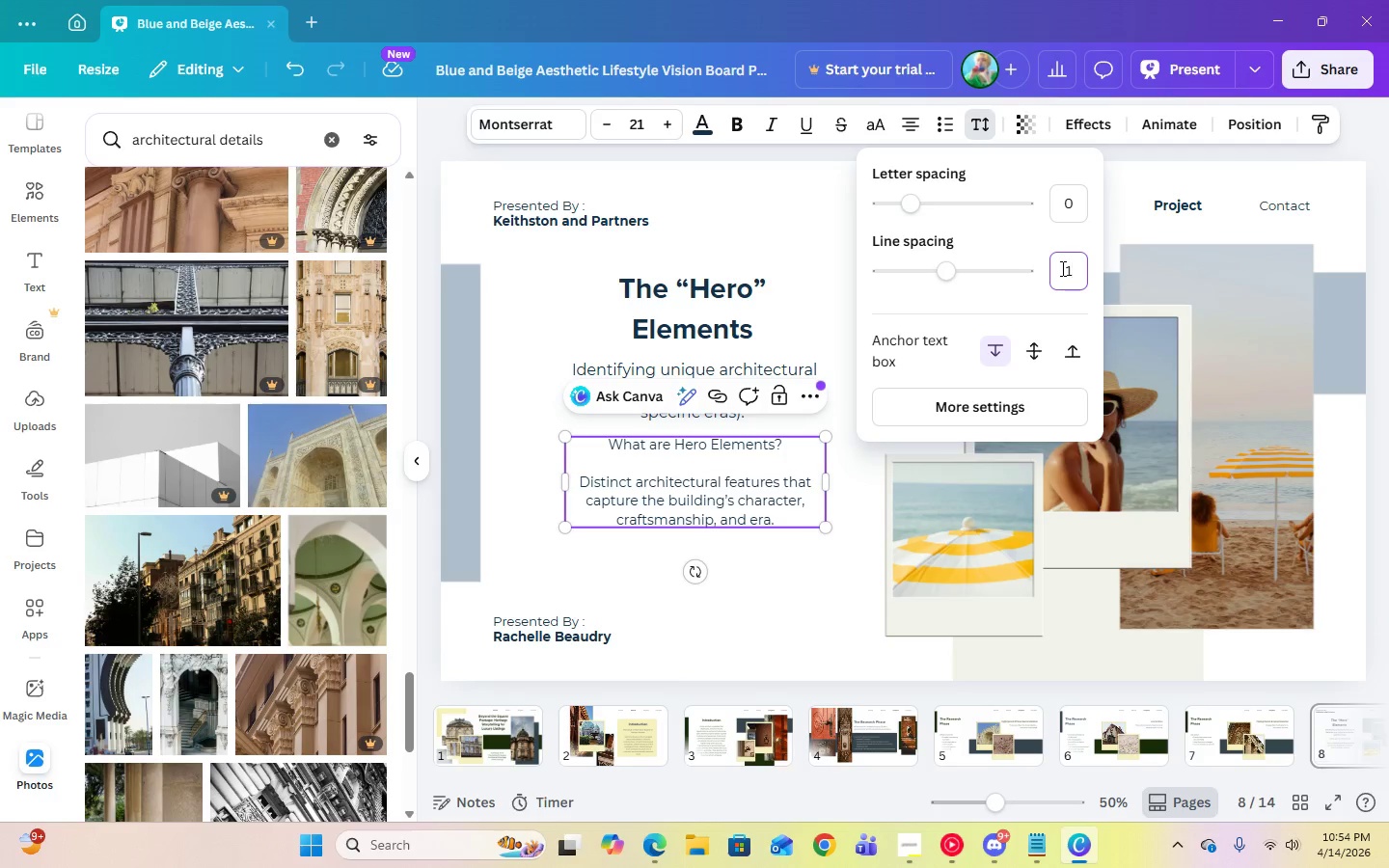 
key(Period)
 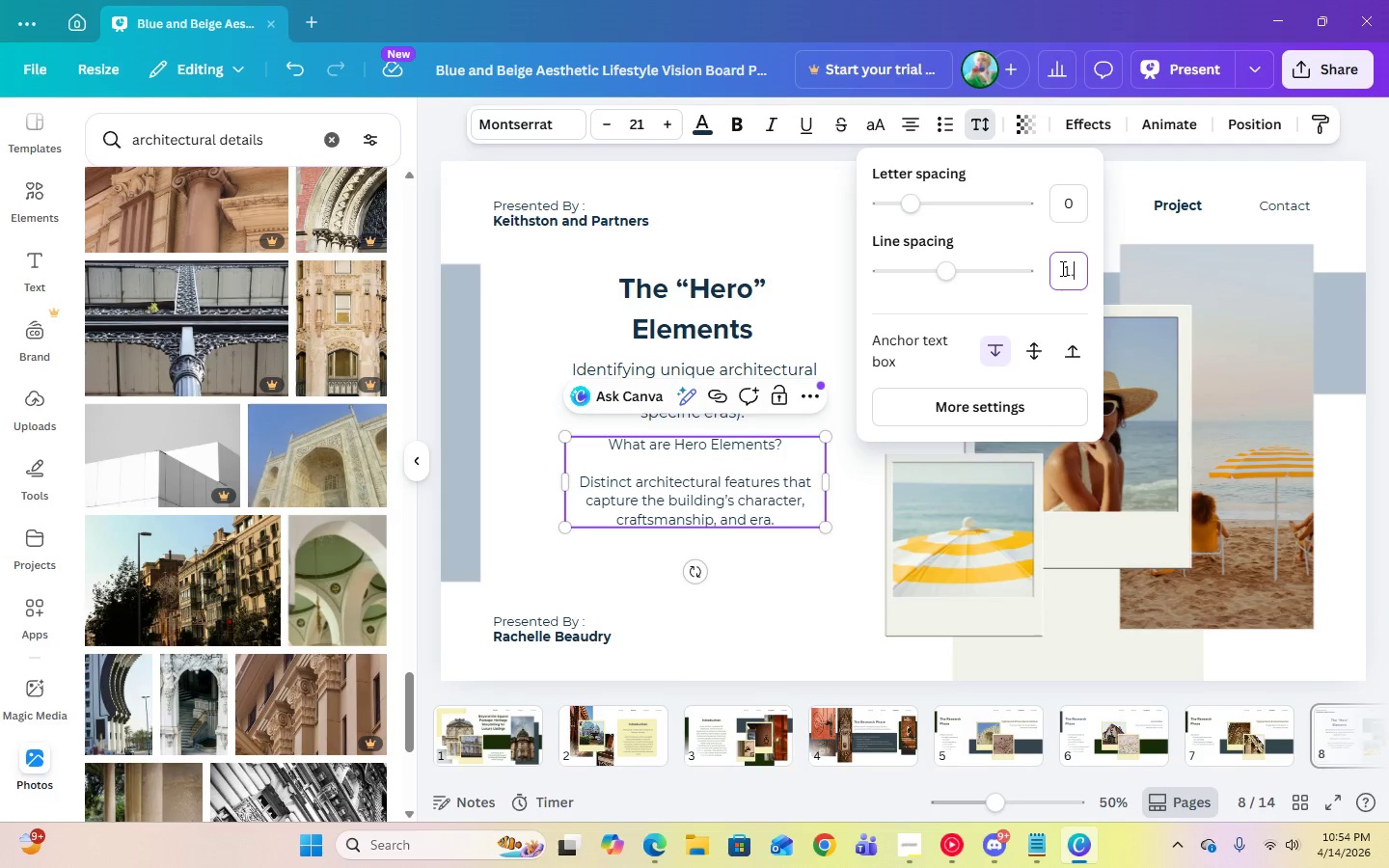 
key(Numpad5)
 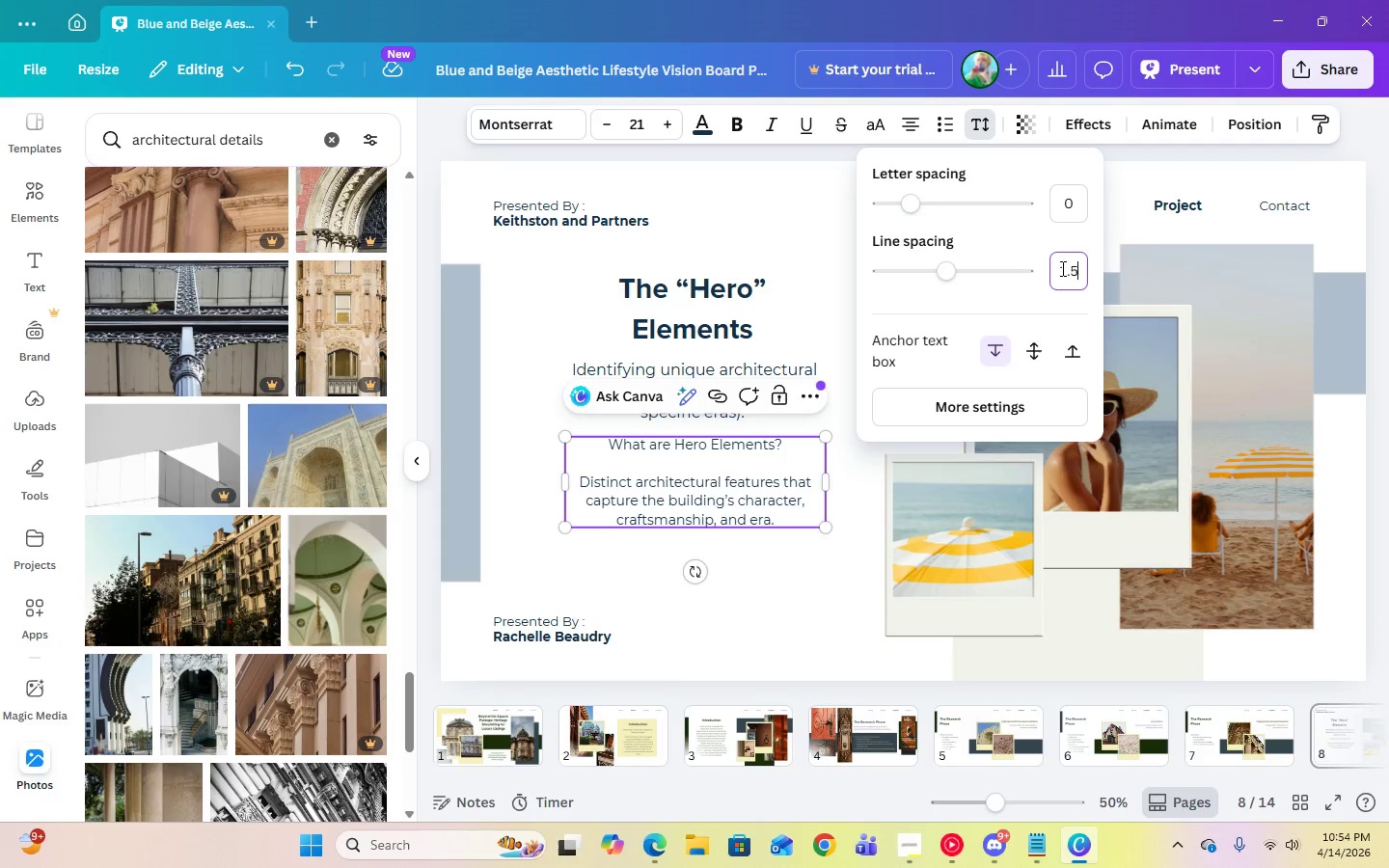 
key(Enter)
 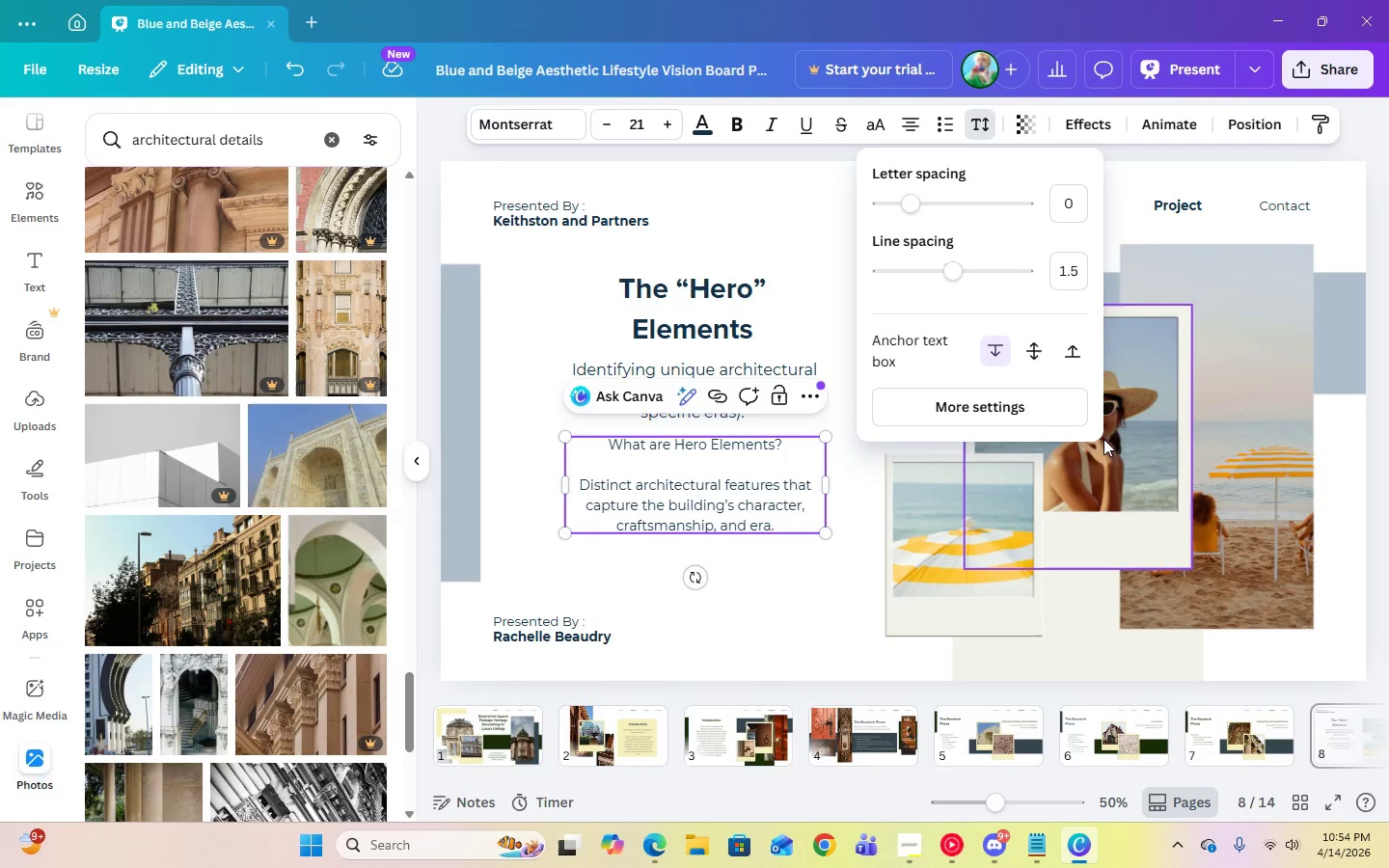 
key(Enter)
 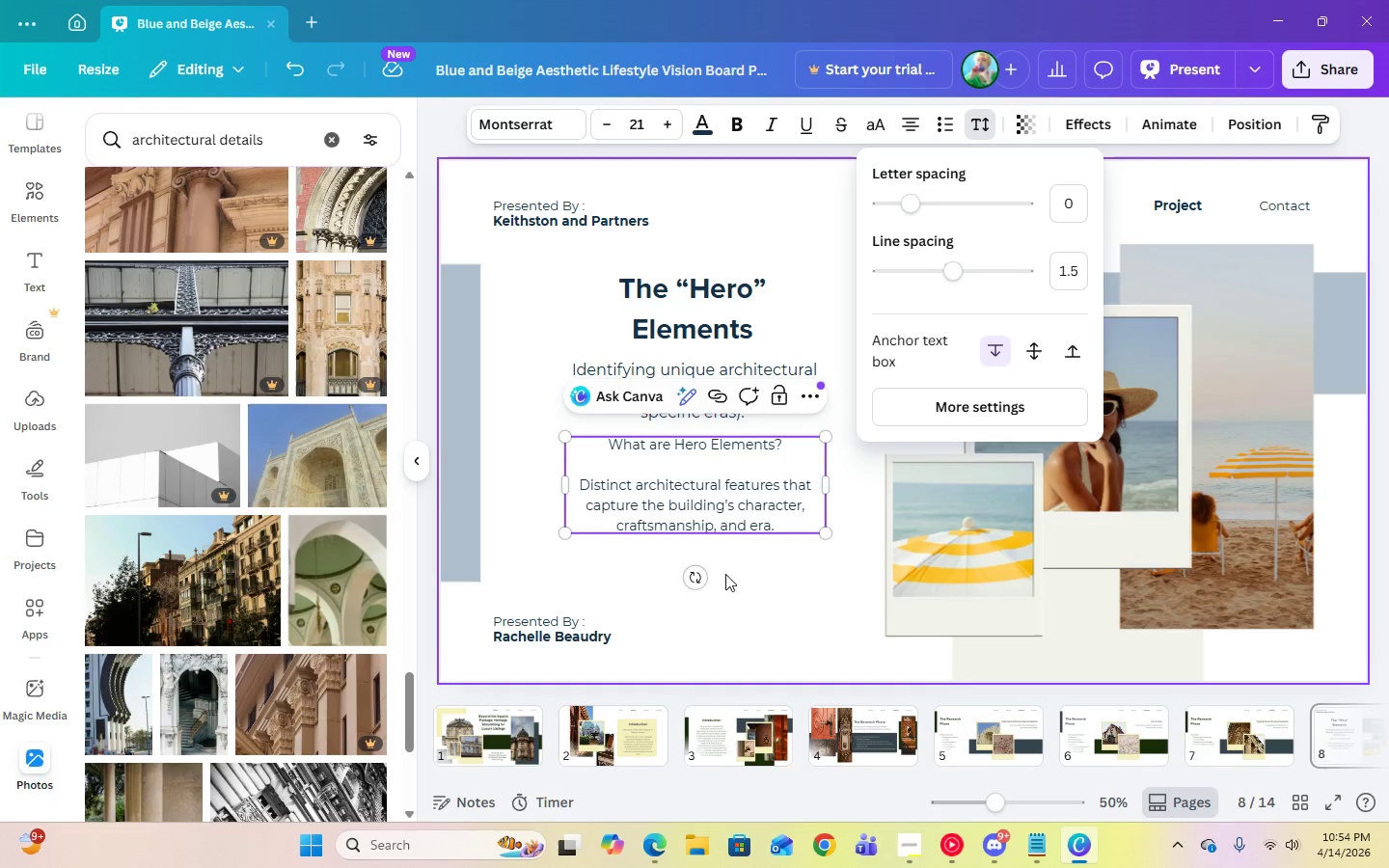 
left_click([785, 560])
 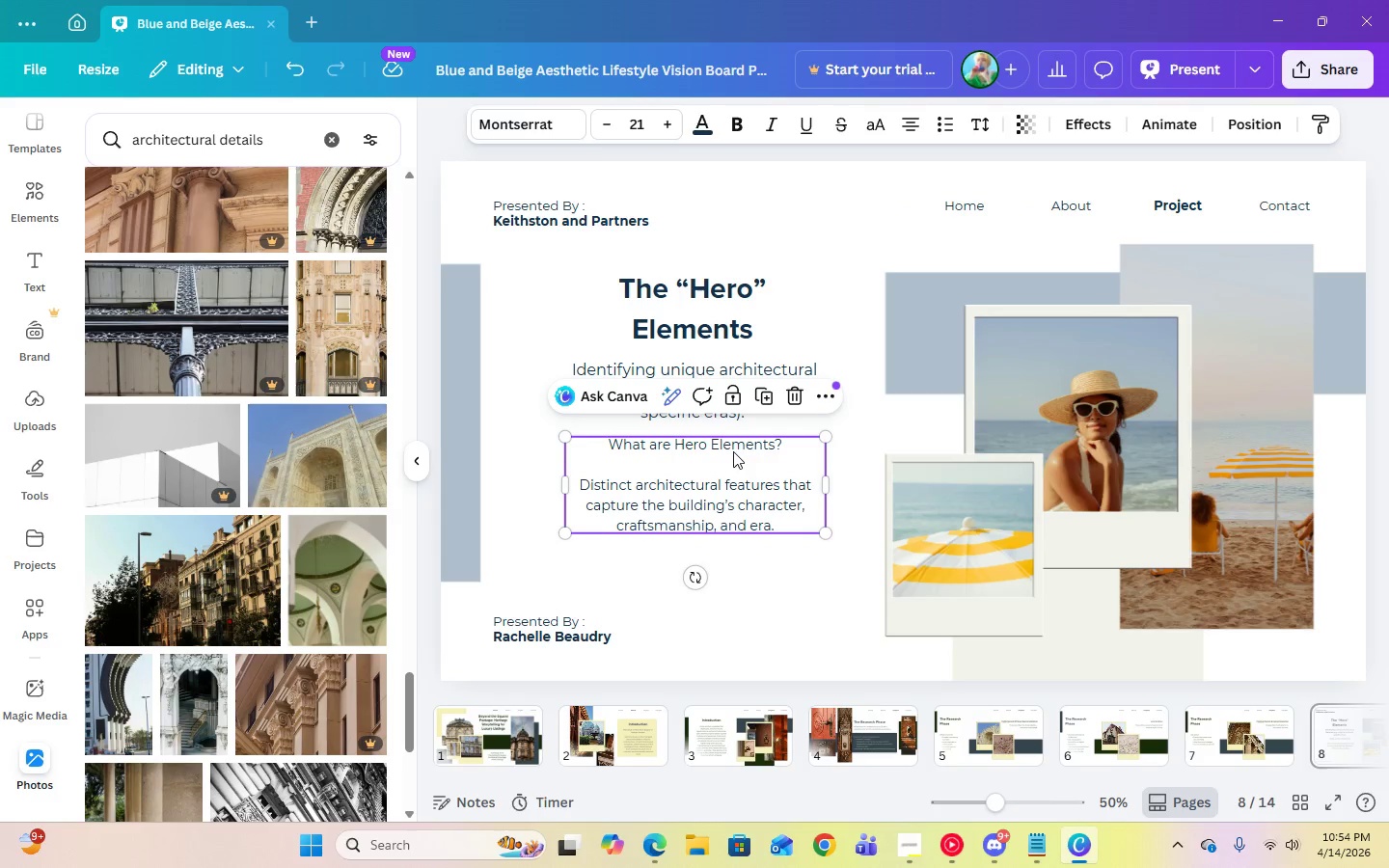 
double_click([734, 446])
 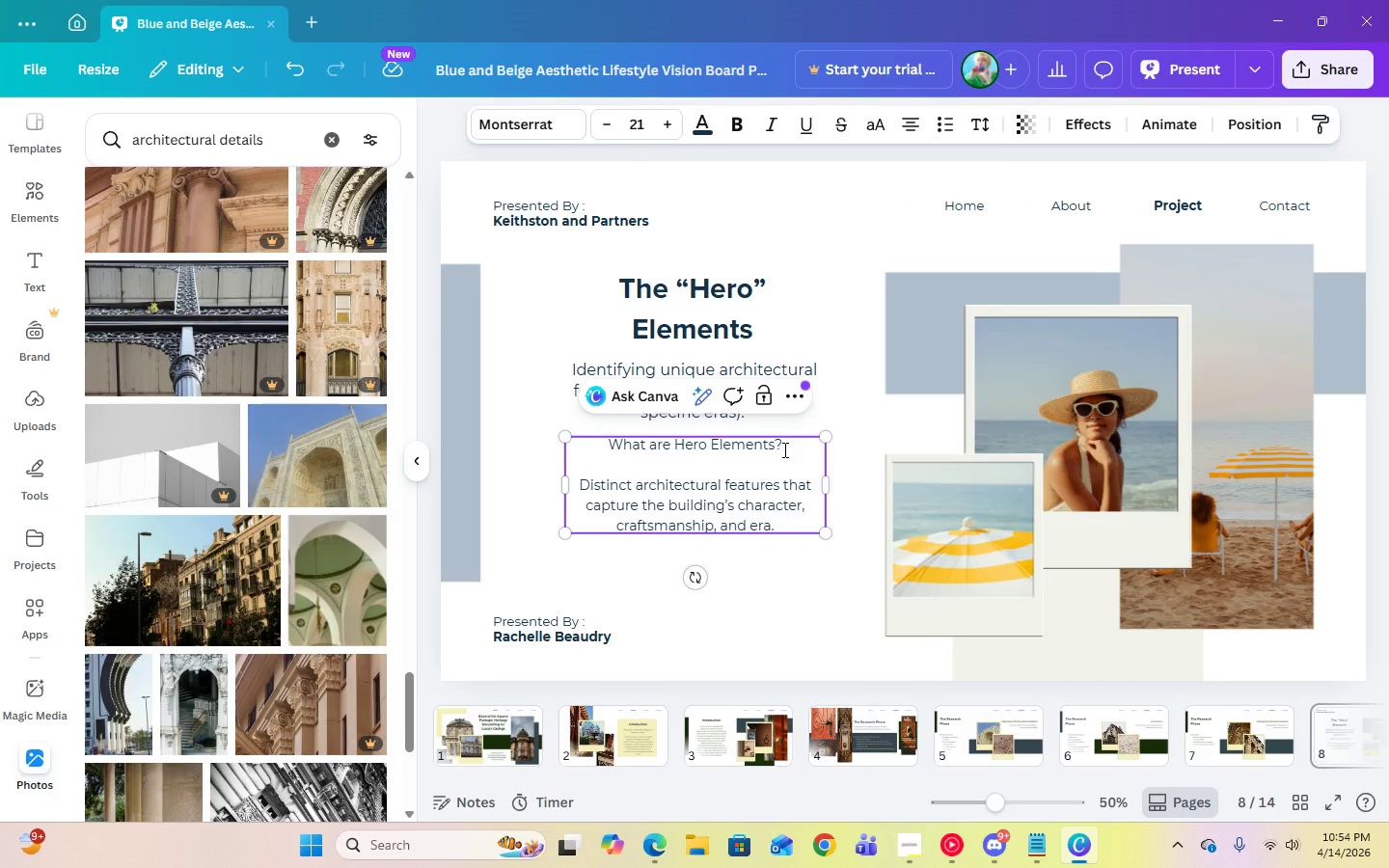 
left_click_drag(start_coordinate=[786, 450], to_coordinate=[590, 449])
 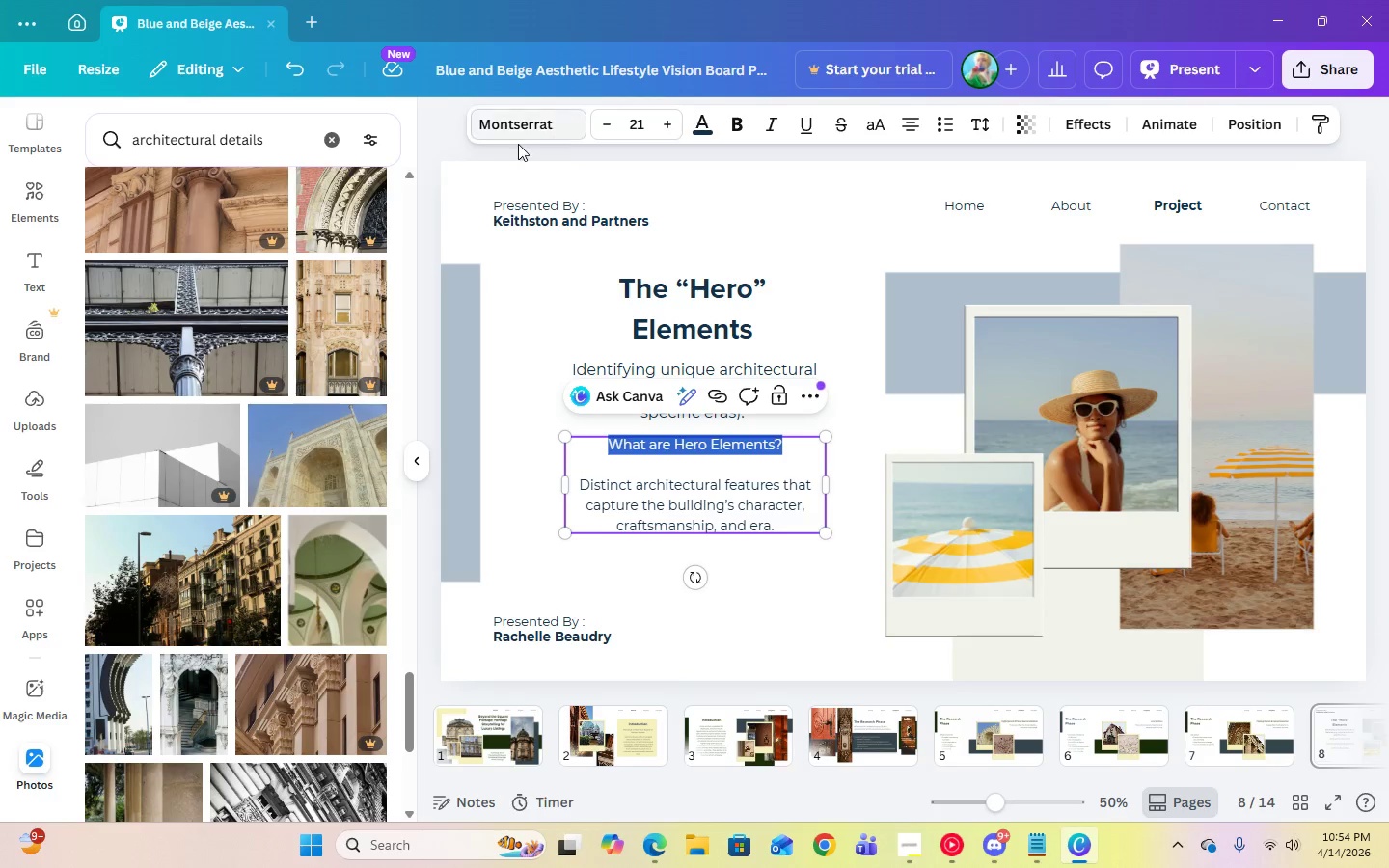 
left_click([508, 136])
 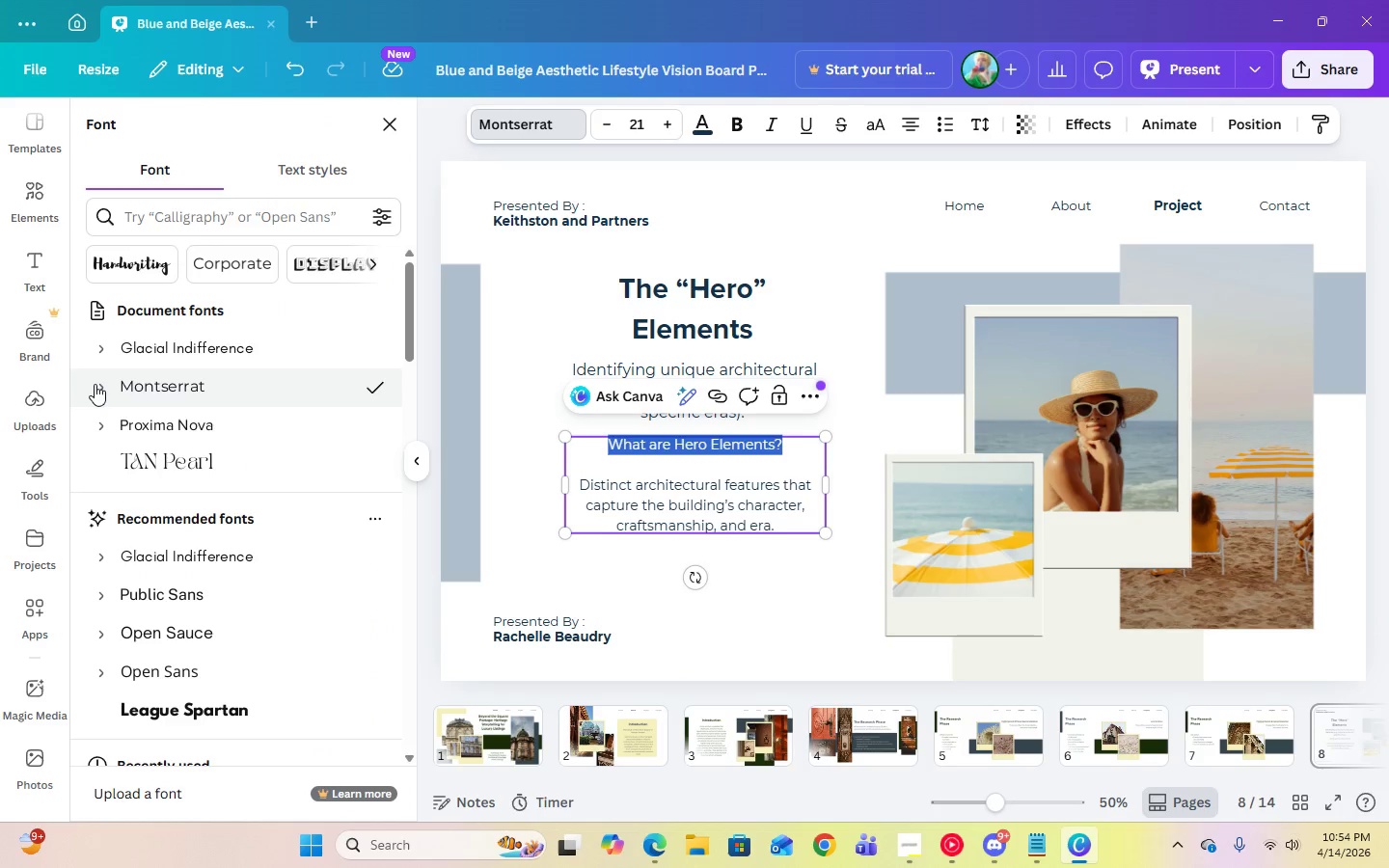 
left_click([93, 385])
 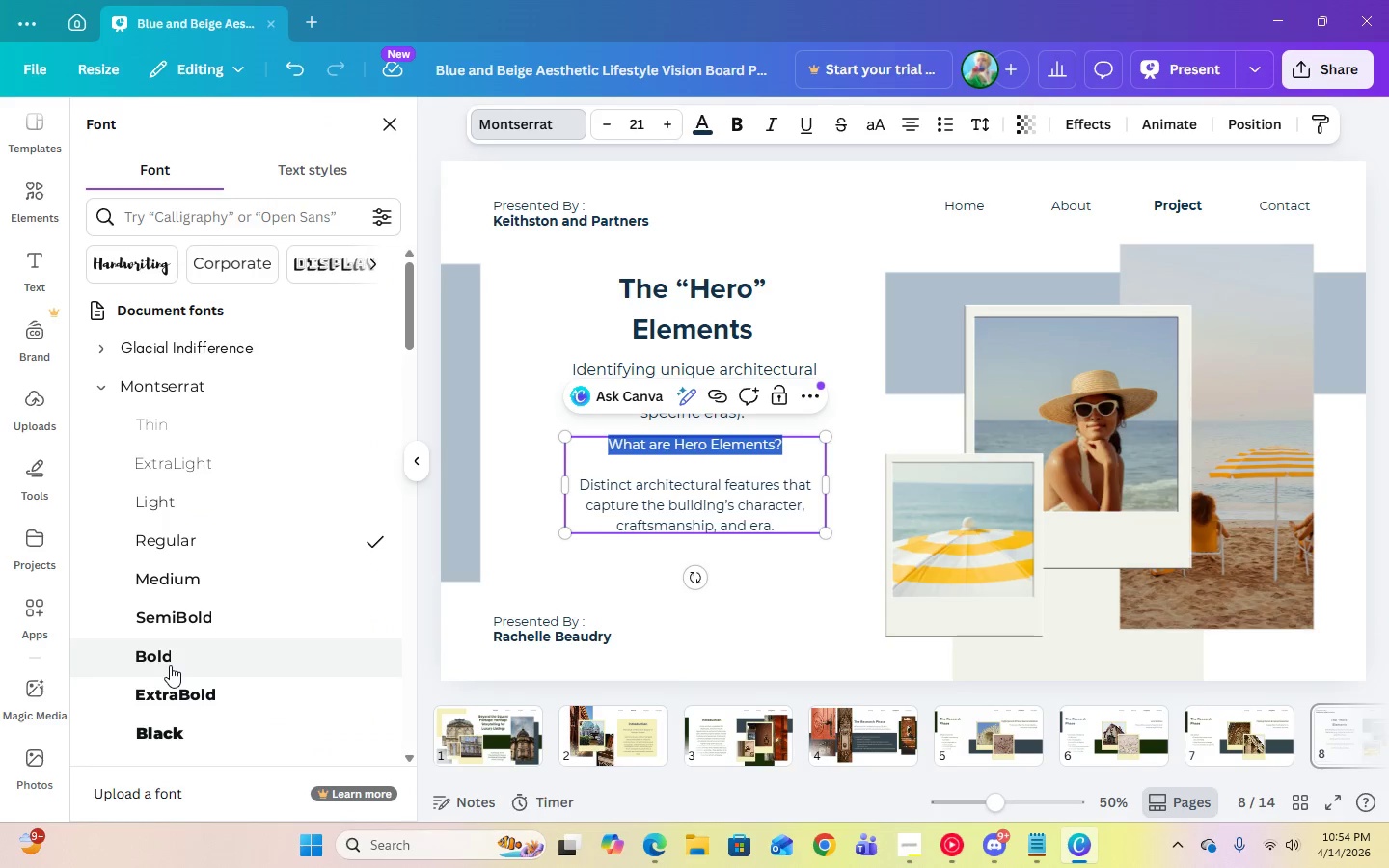 
left_click([169, 661])
 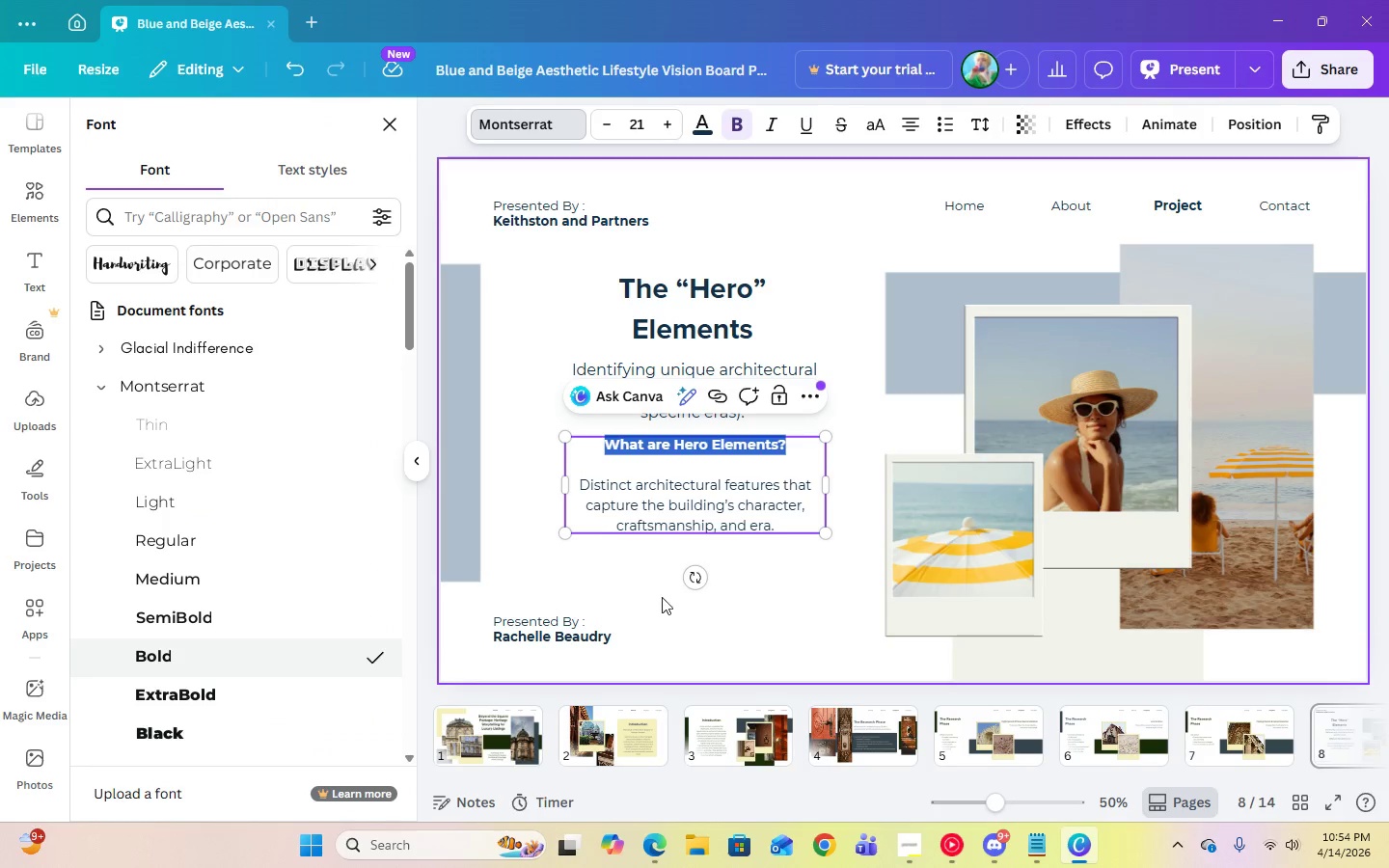 
left_click([761, 583])
 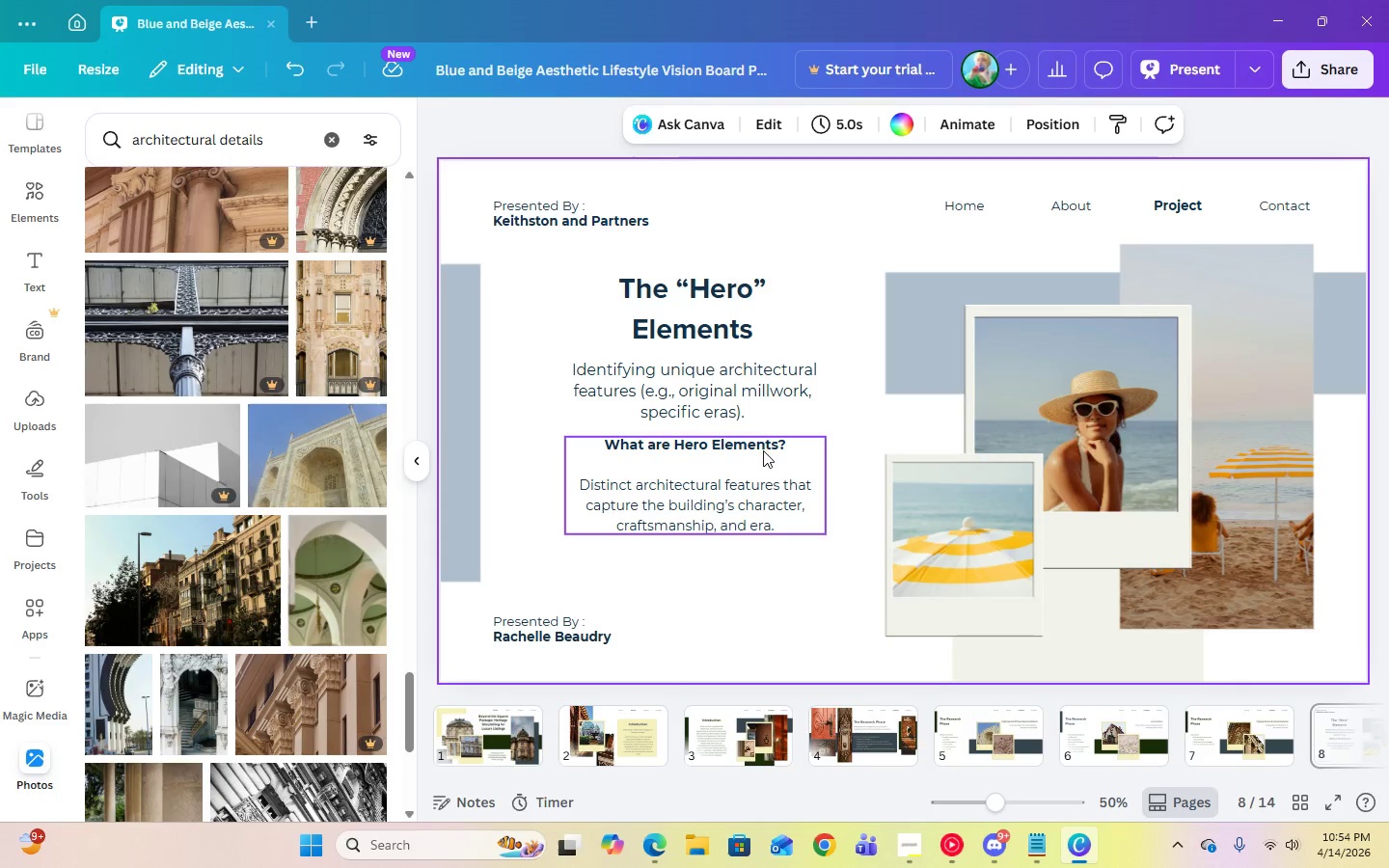 
left_click([695, 474])
 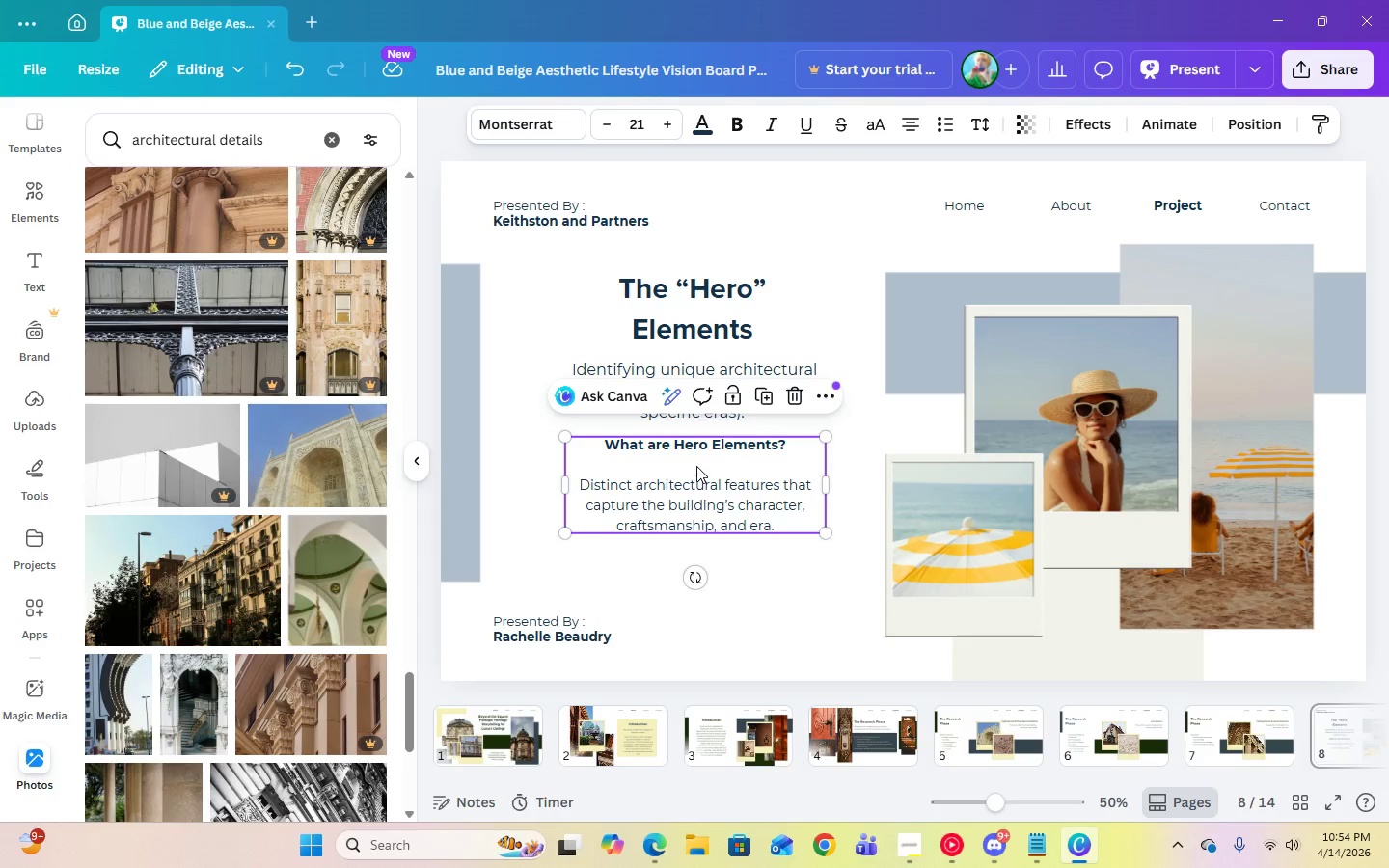 
left_click_drag(start_coordinate=[696, 466], to_coordinate=[696, 475])
 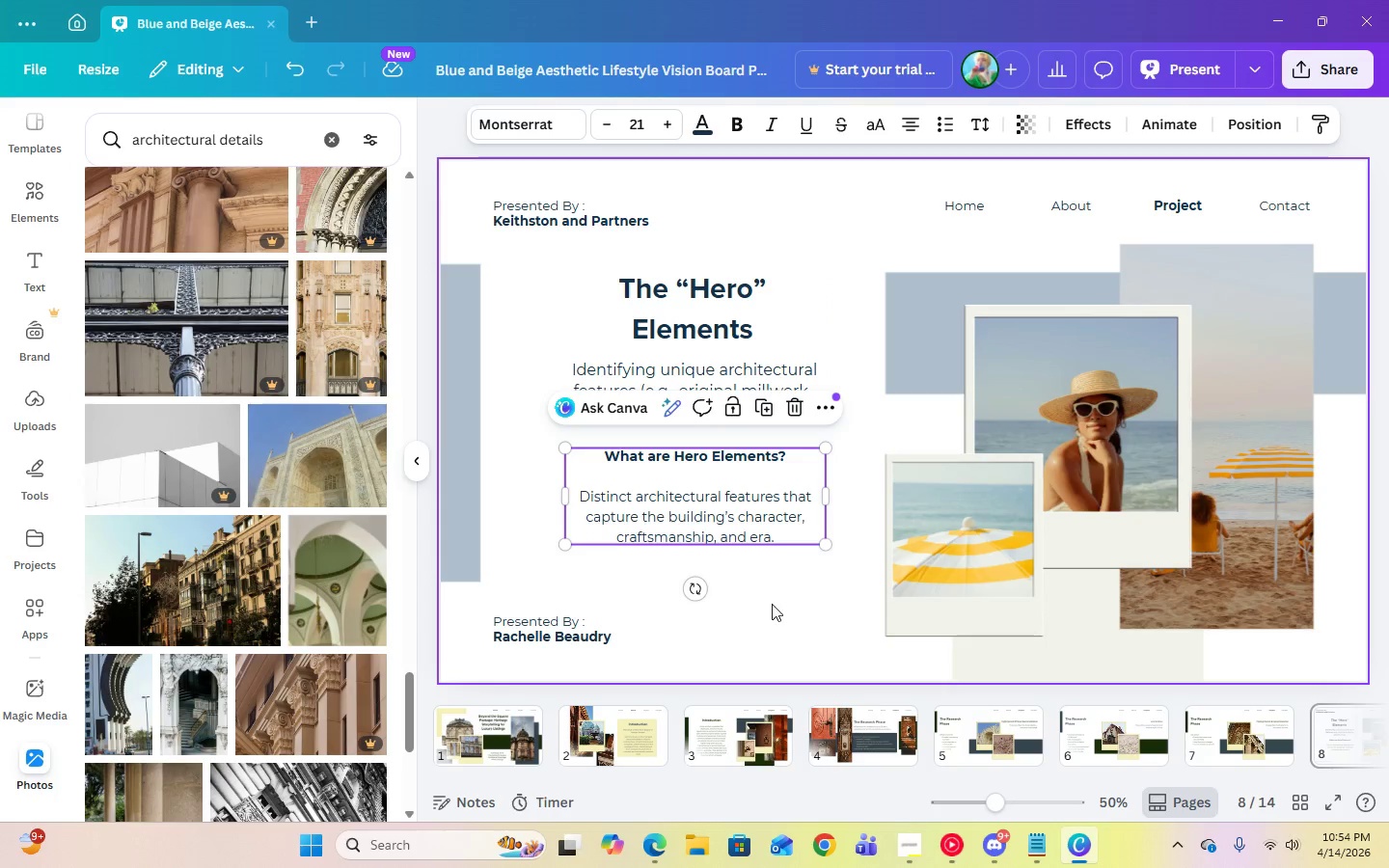 
left_click([772, 604])
 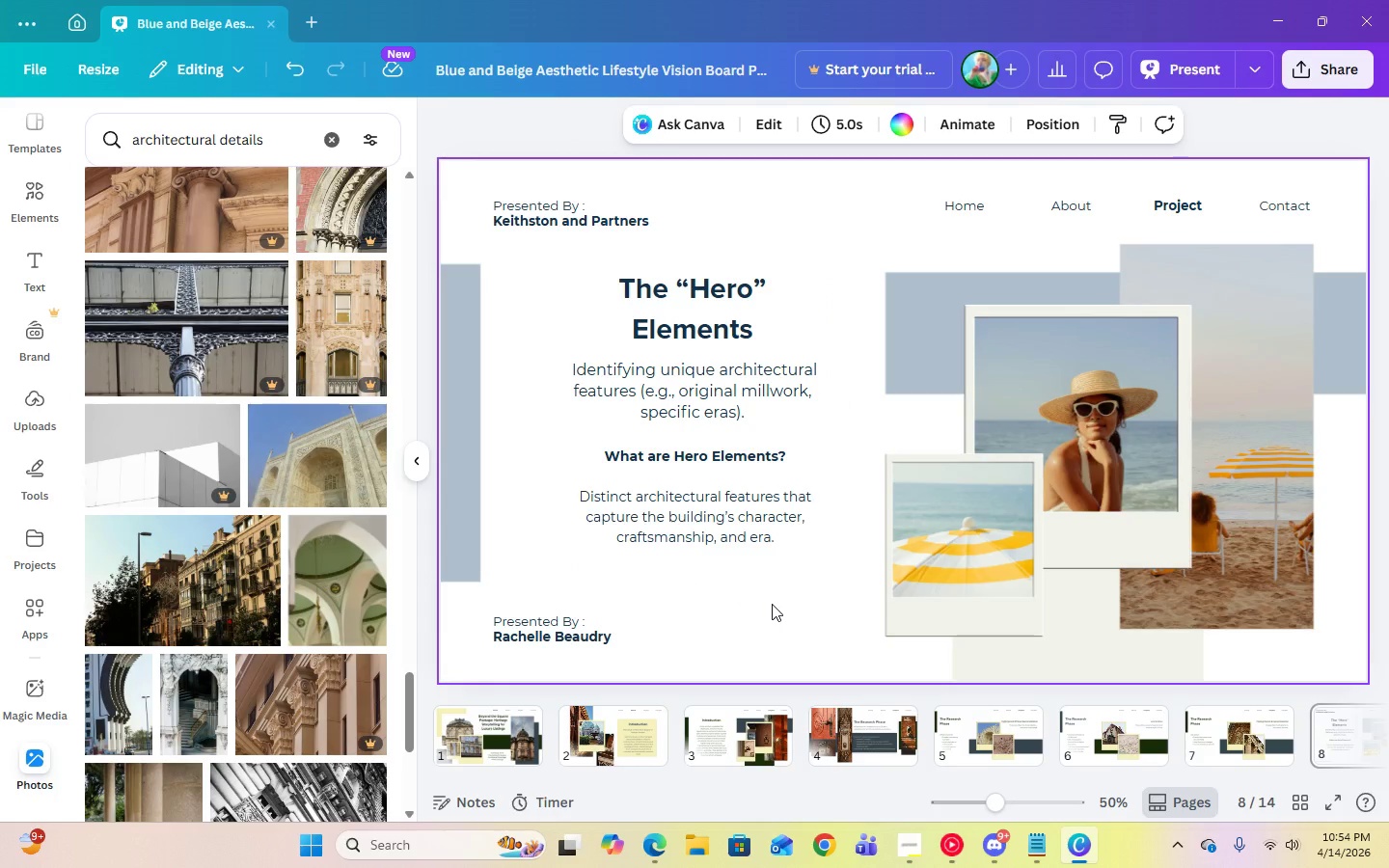 
mouse_move([720, 498])
 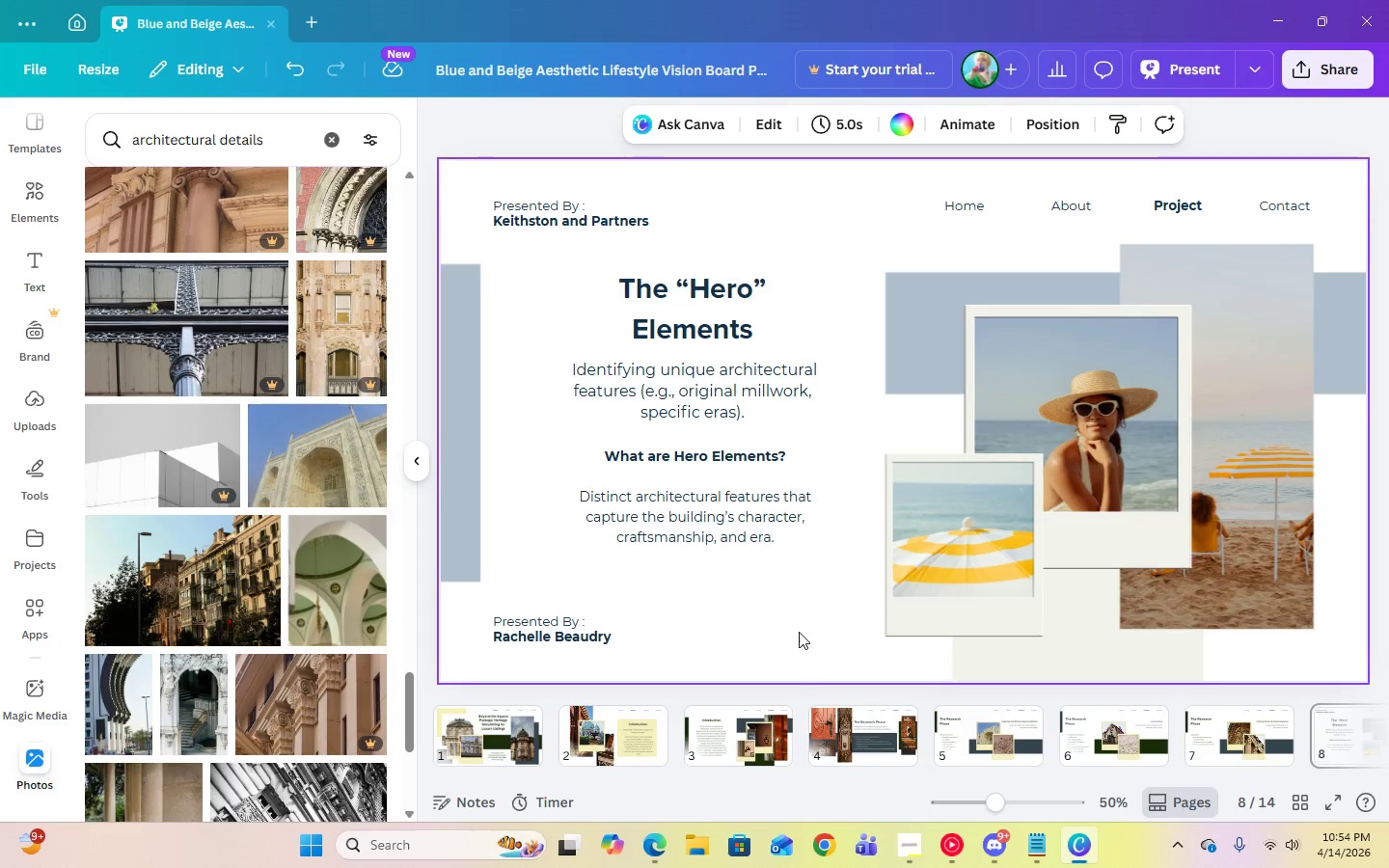 
left_click([574, 637])
 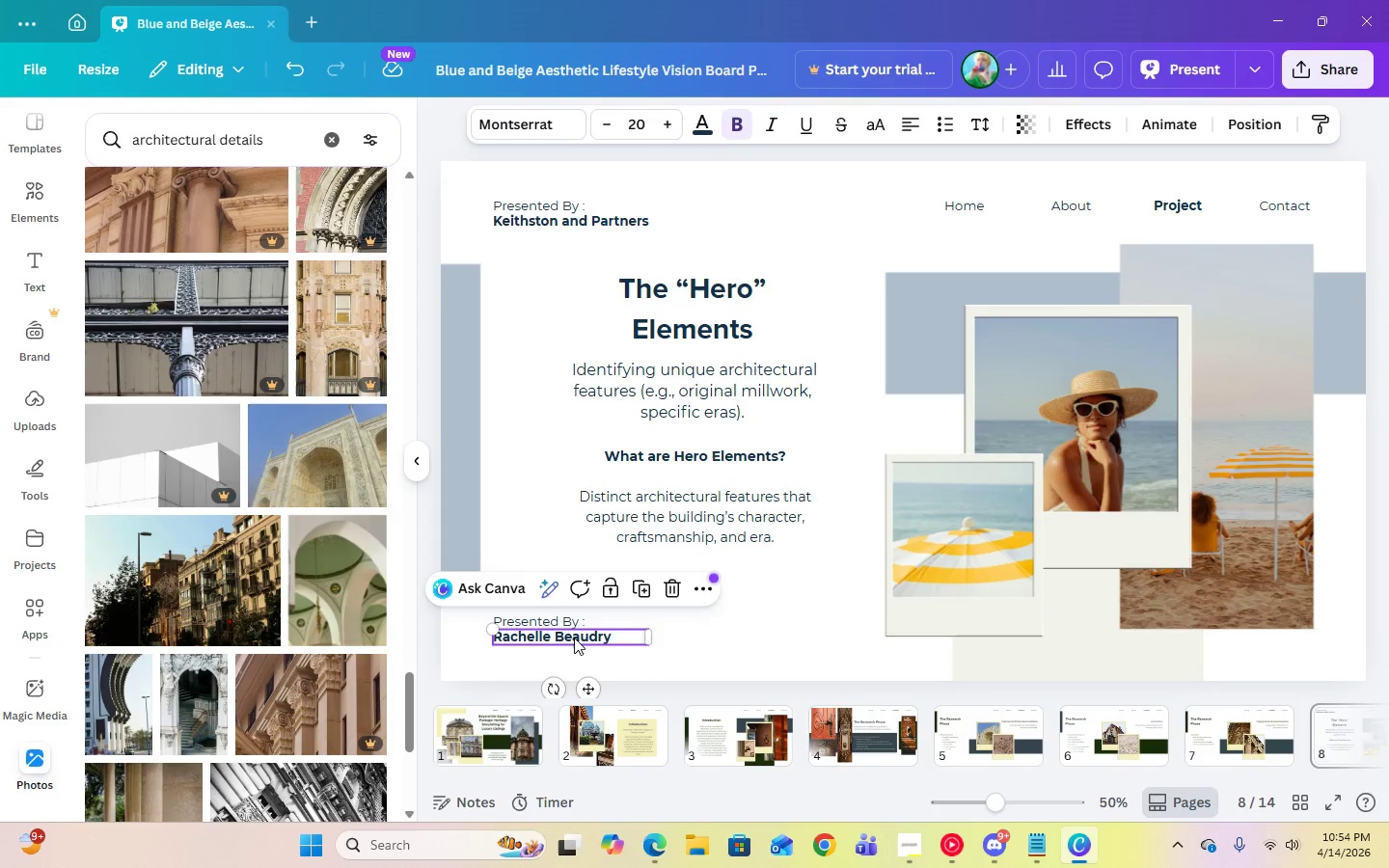 
key(Delete)
 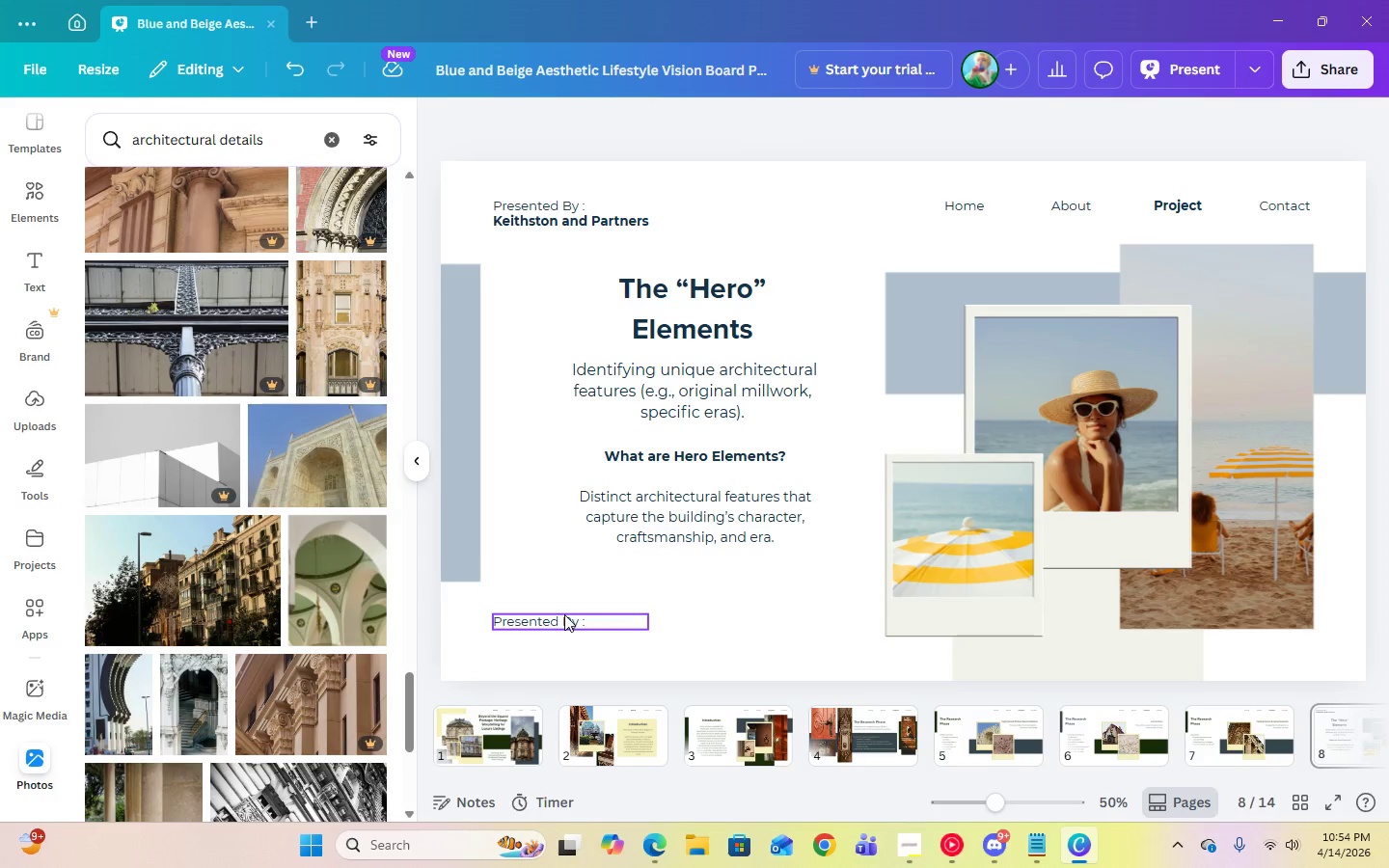 
left_click([564, 614])
 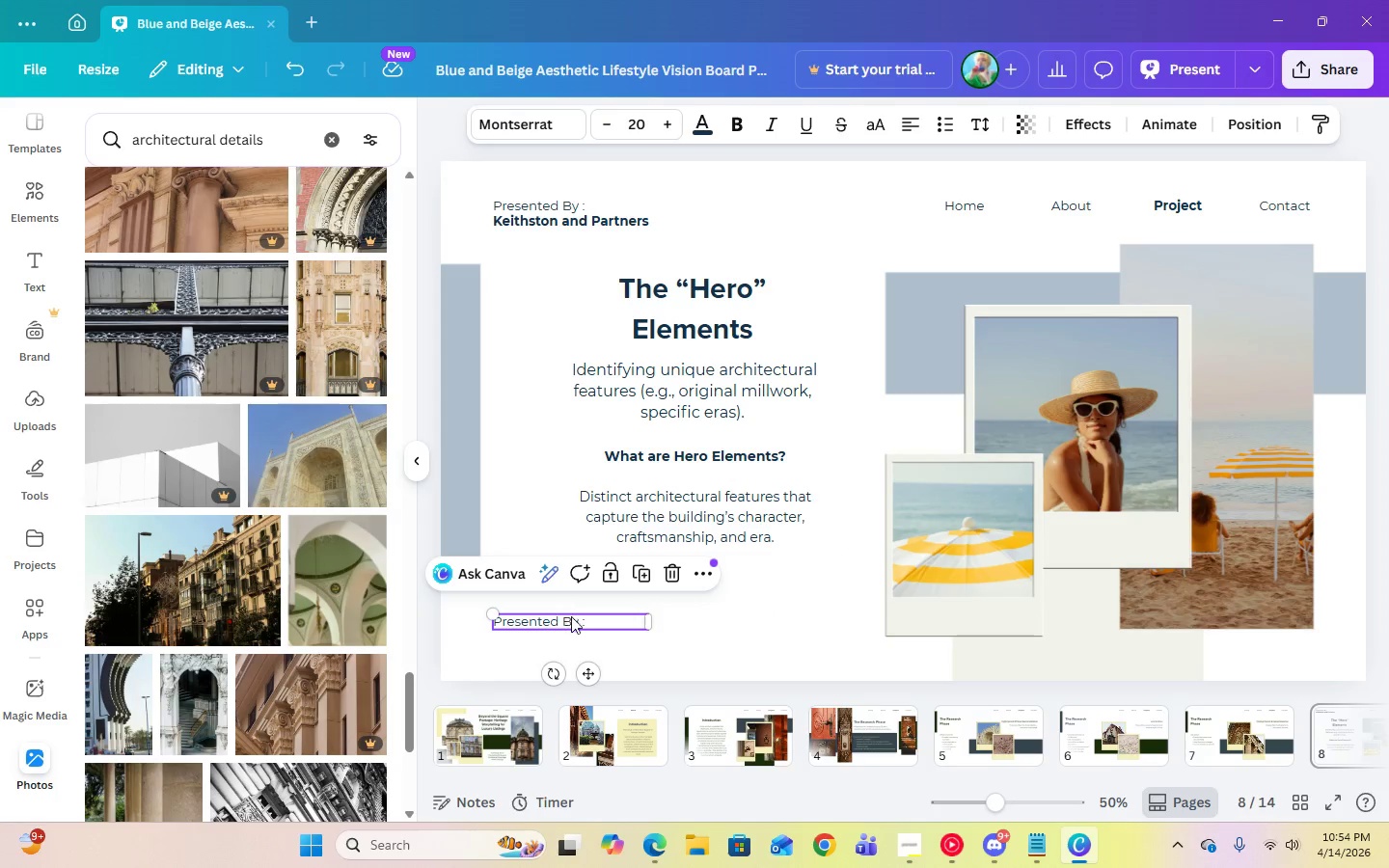 
key(Delete)
 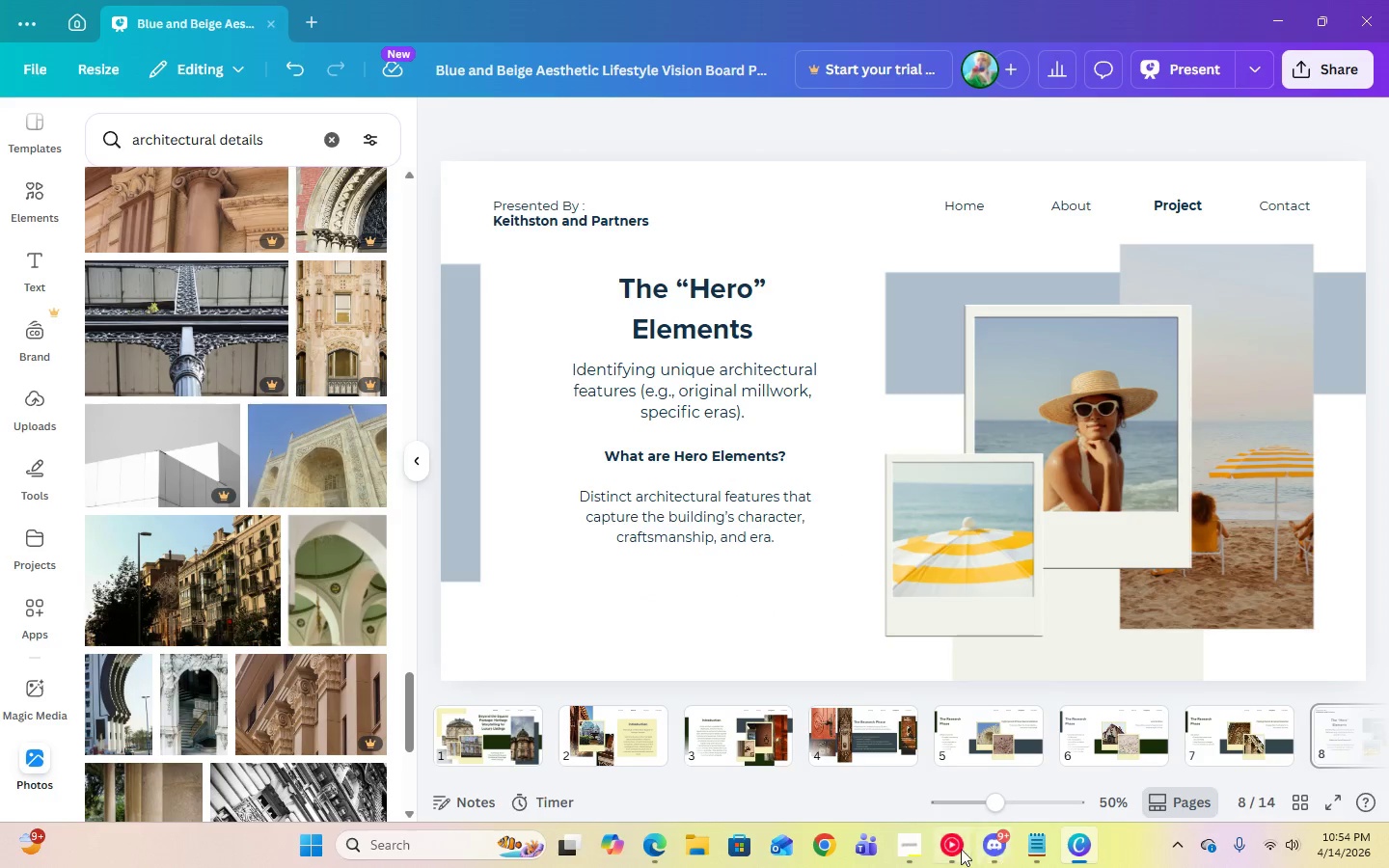 
left_click([958, 848])
 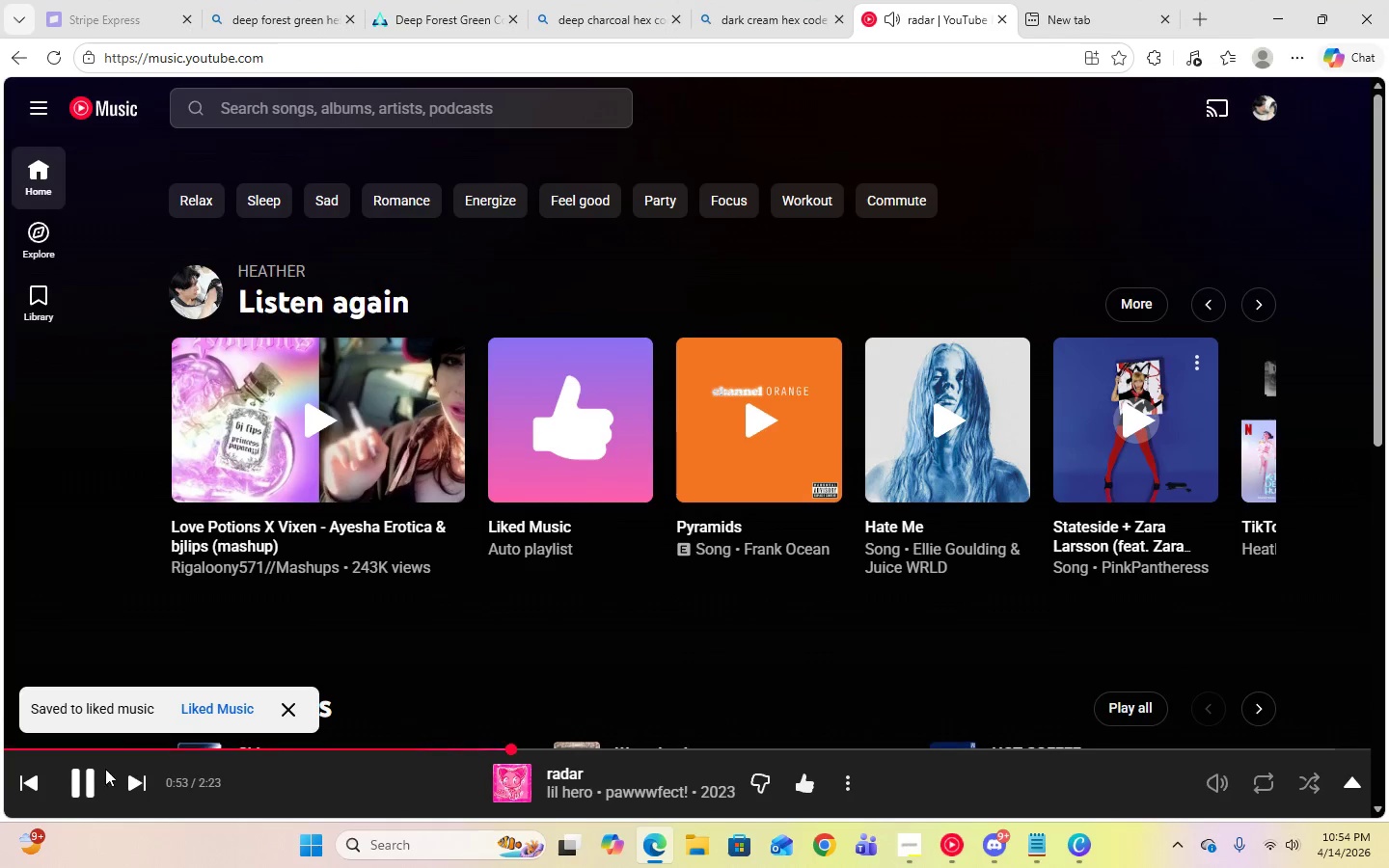 
left_click([98, 773])
 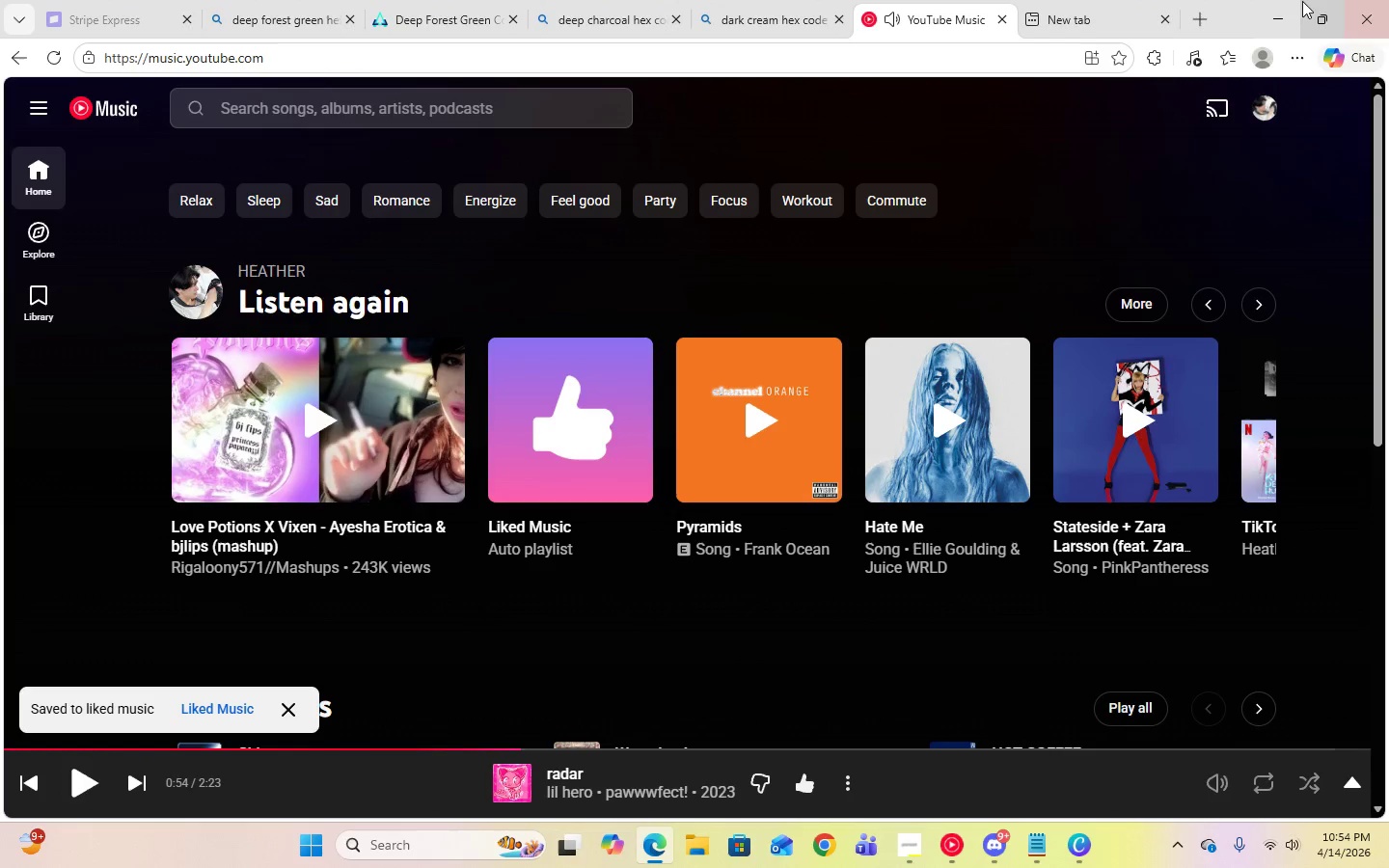 
left_click([1290, 7])
 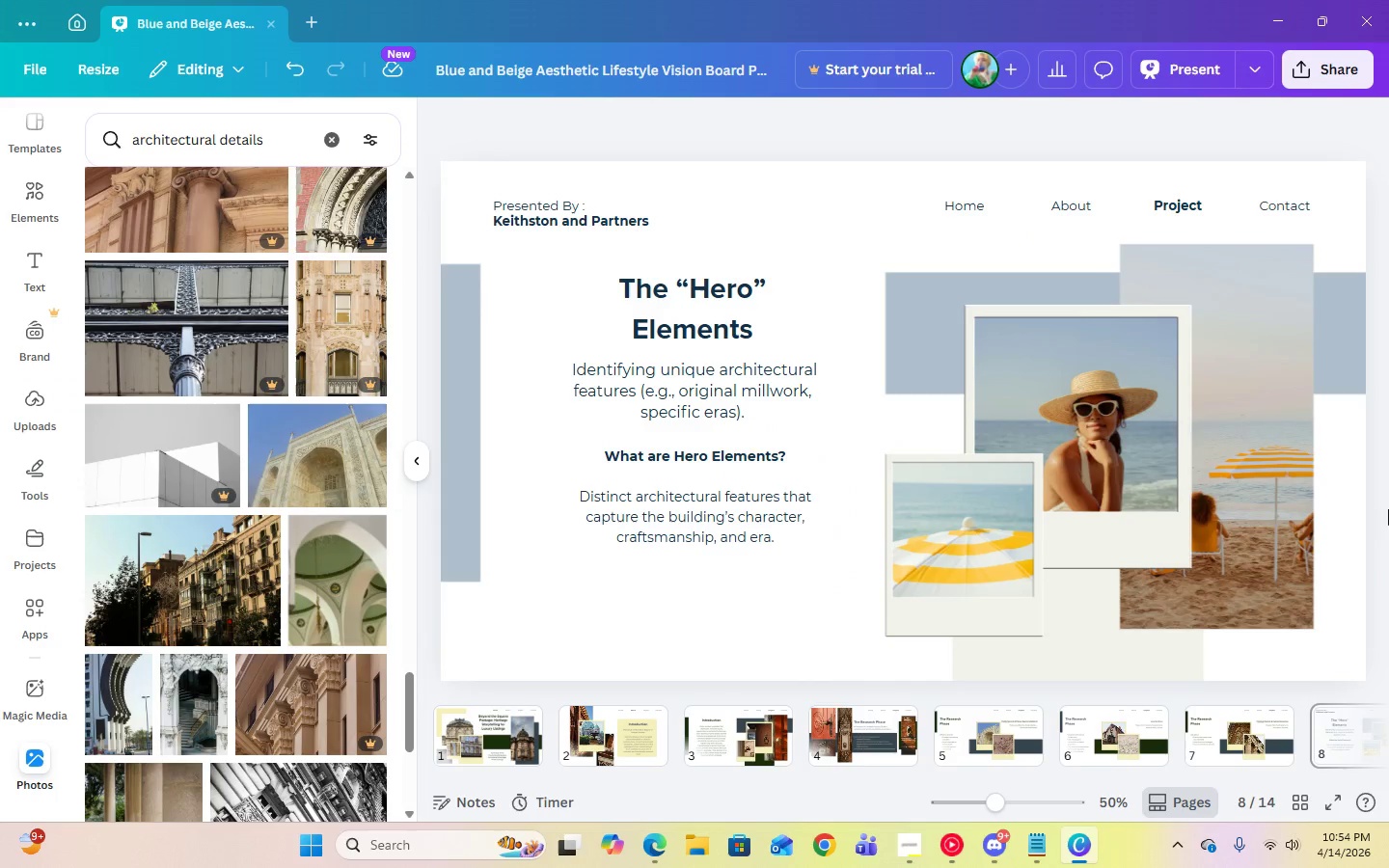 
wait(6.77)
 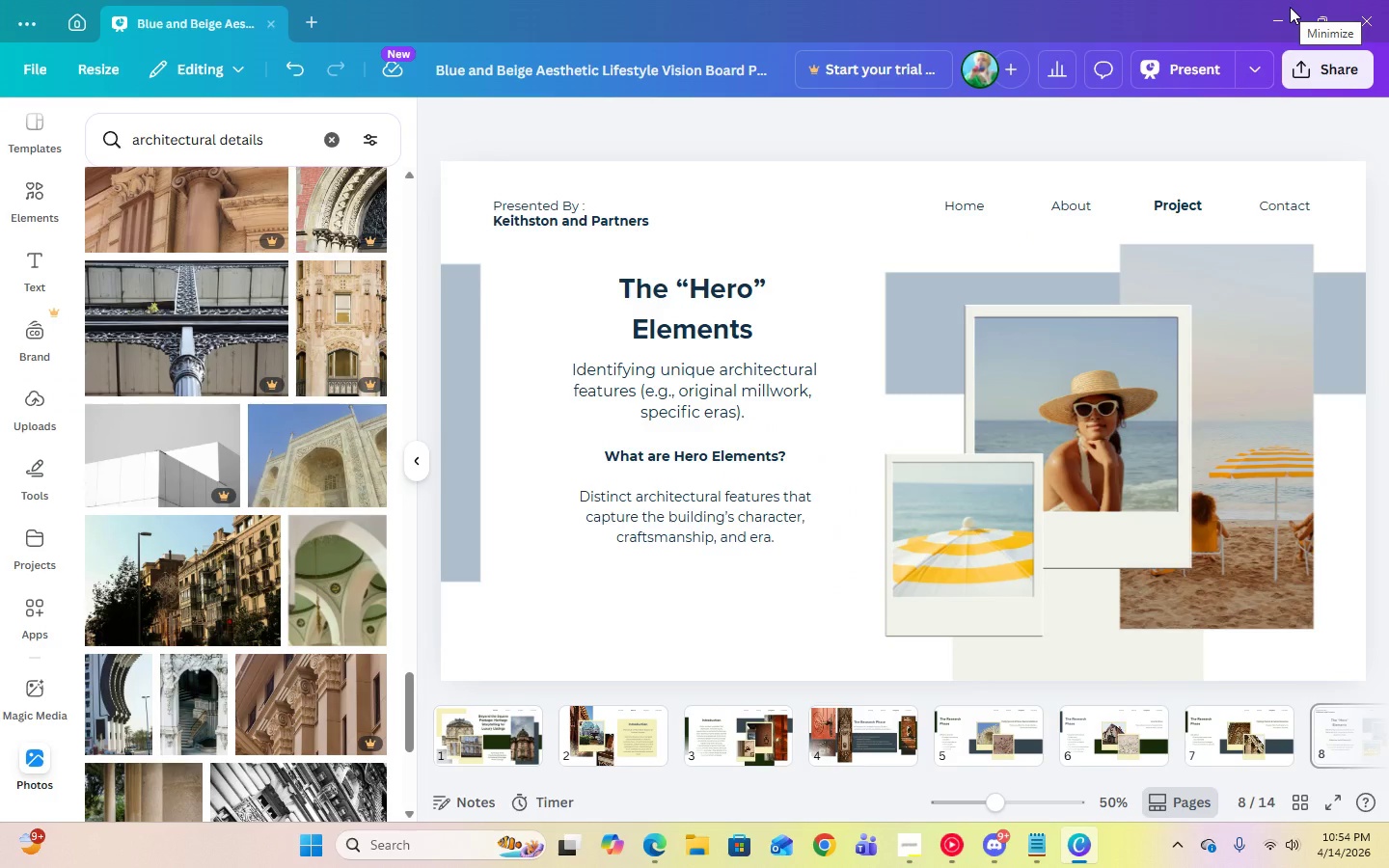 
left_click([581, 749])
 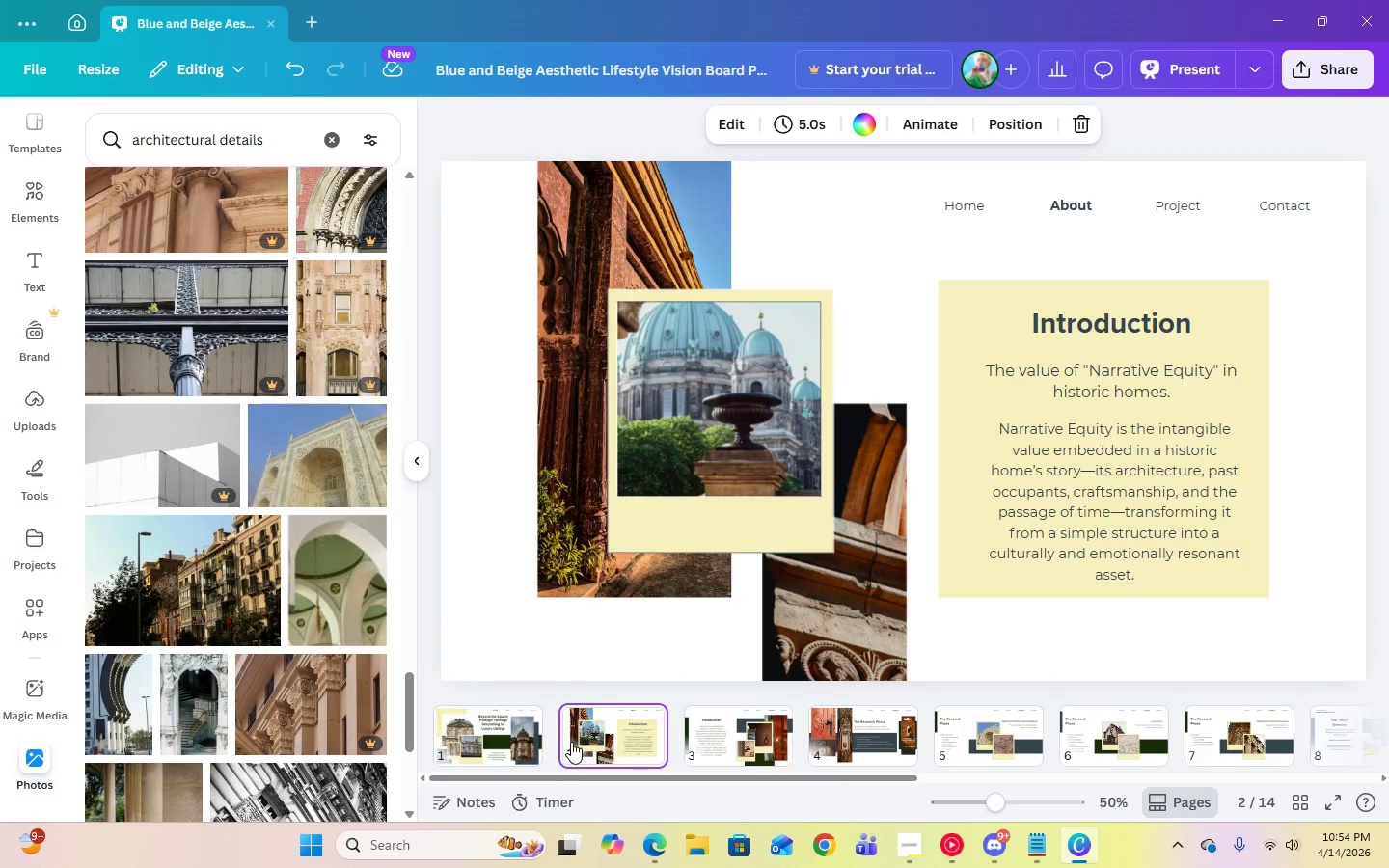 
left_click_drag(start_coordinate=[590, 740], to_coordinate=[1009, 706])
 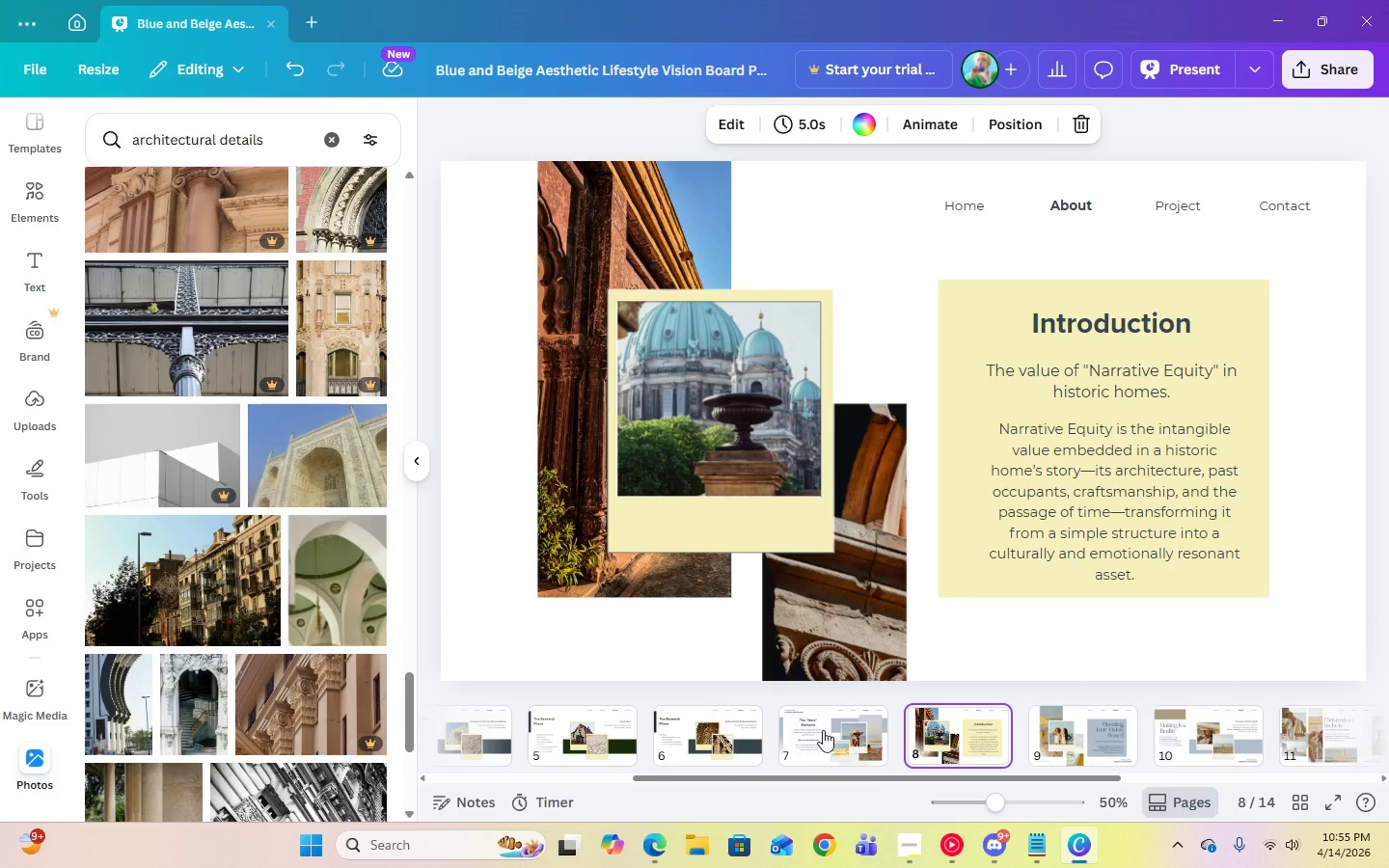 
left_click([816, 732])
 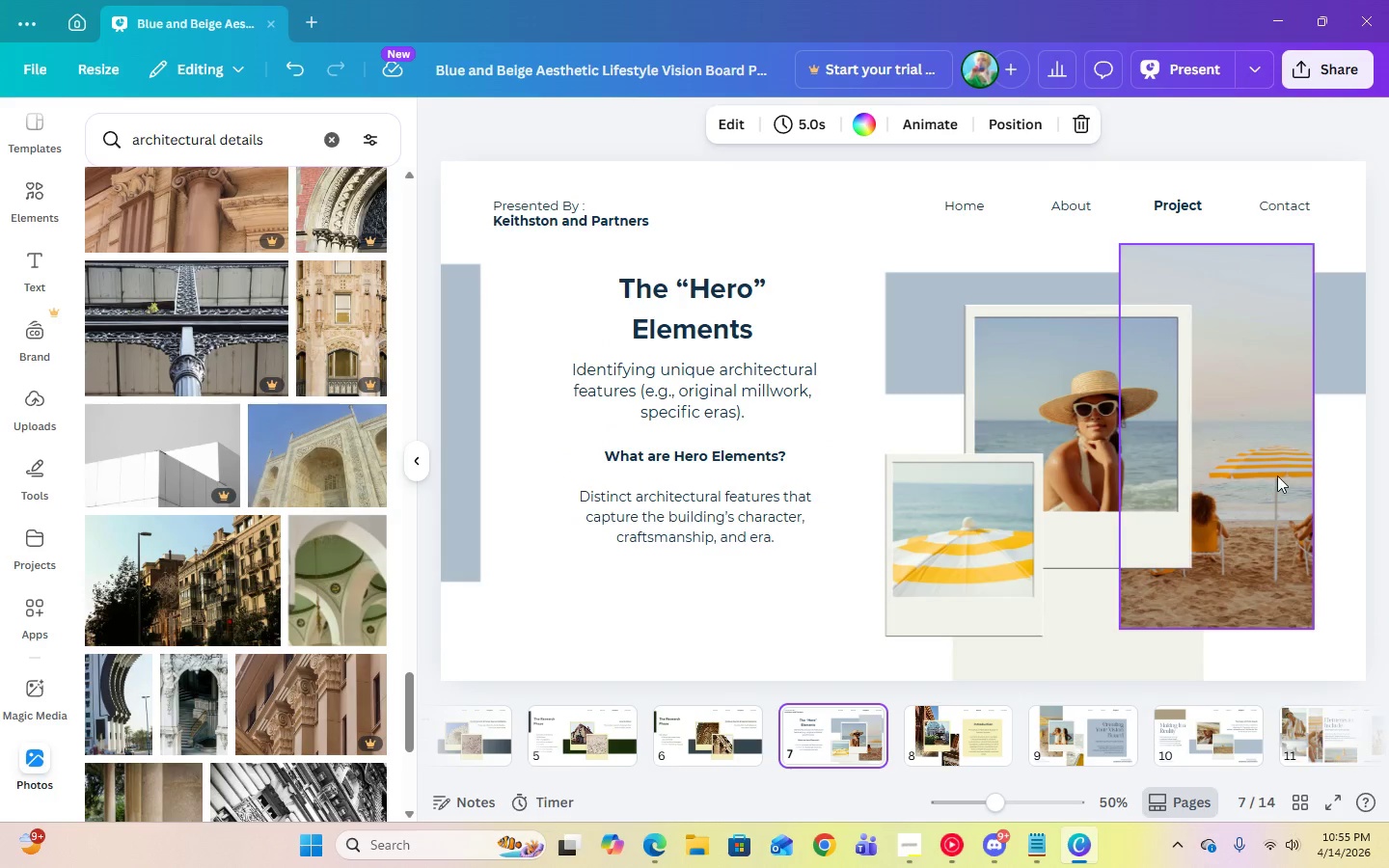 
left_click([1277, 475])
 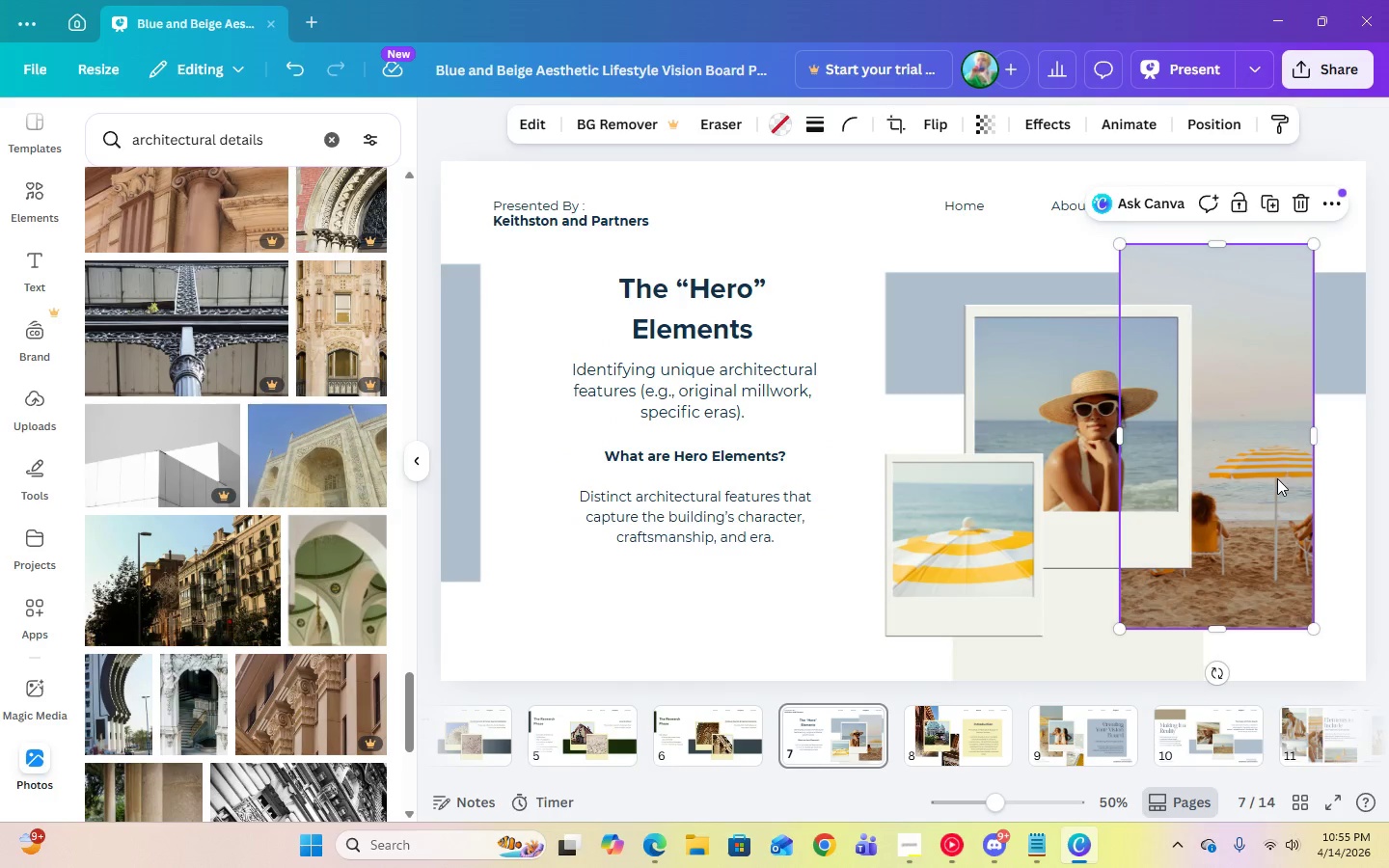 
key(Delete)
 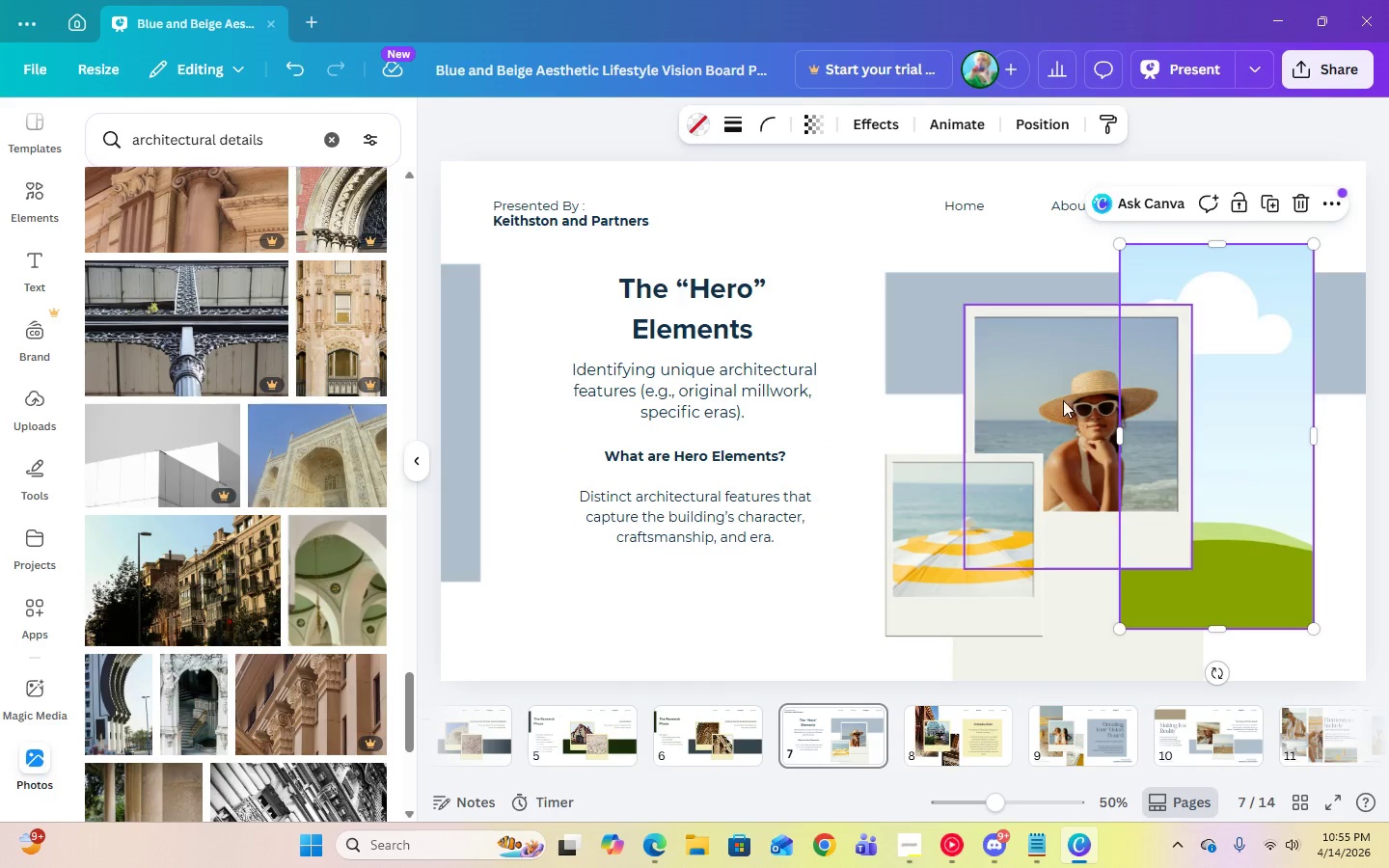 
left_click([1061, 396])
 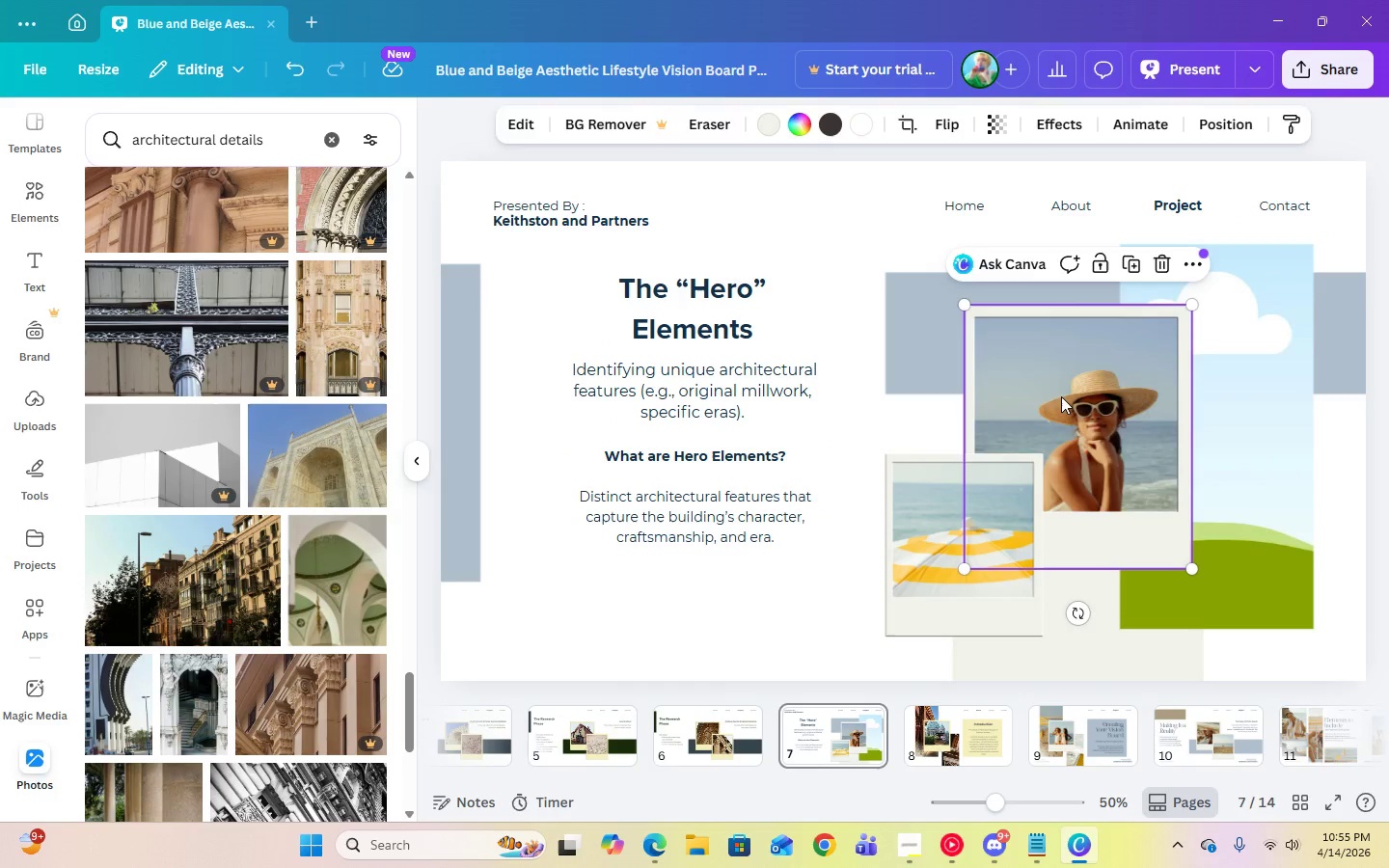 
key(Delete)
 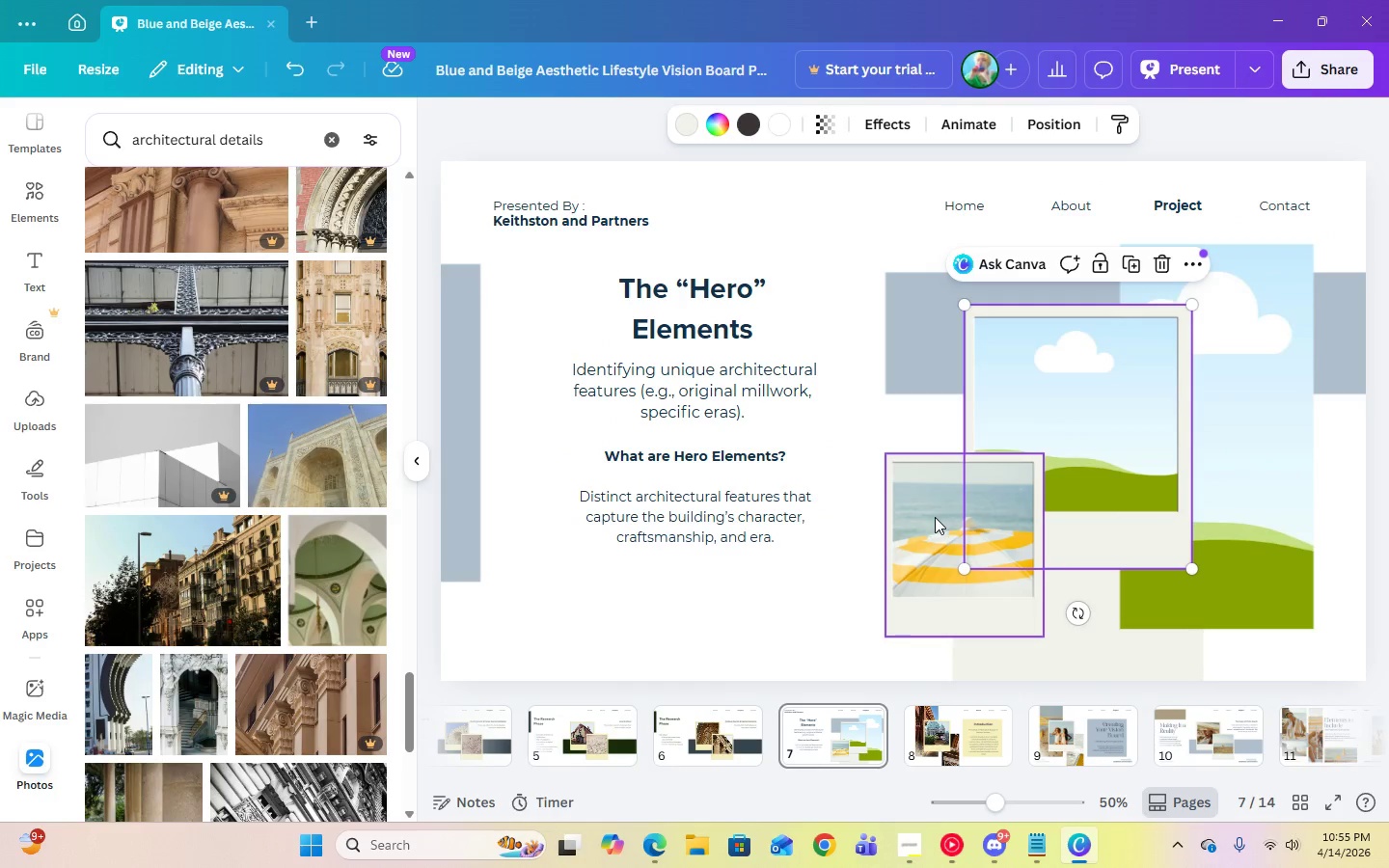 
left_click([935, 517])
 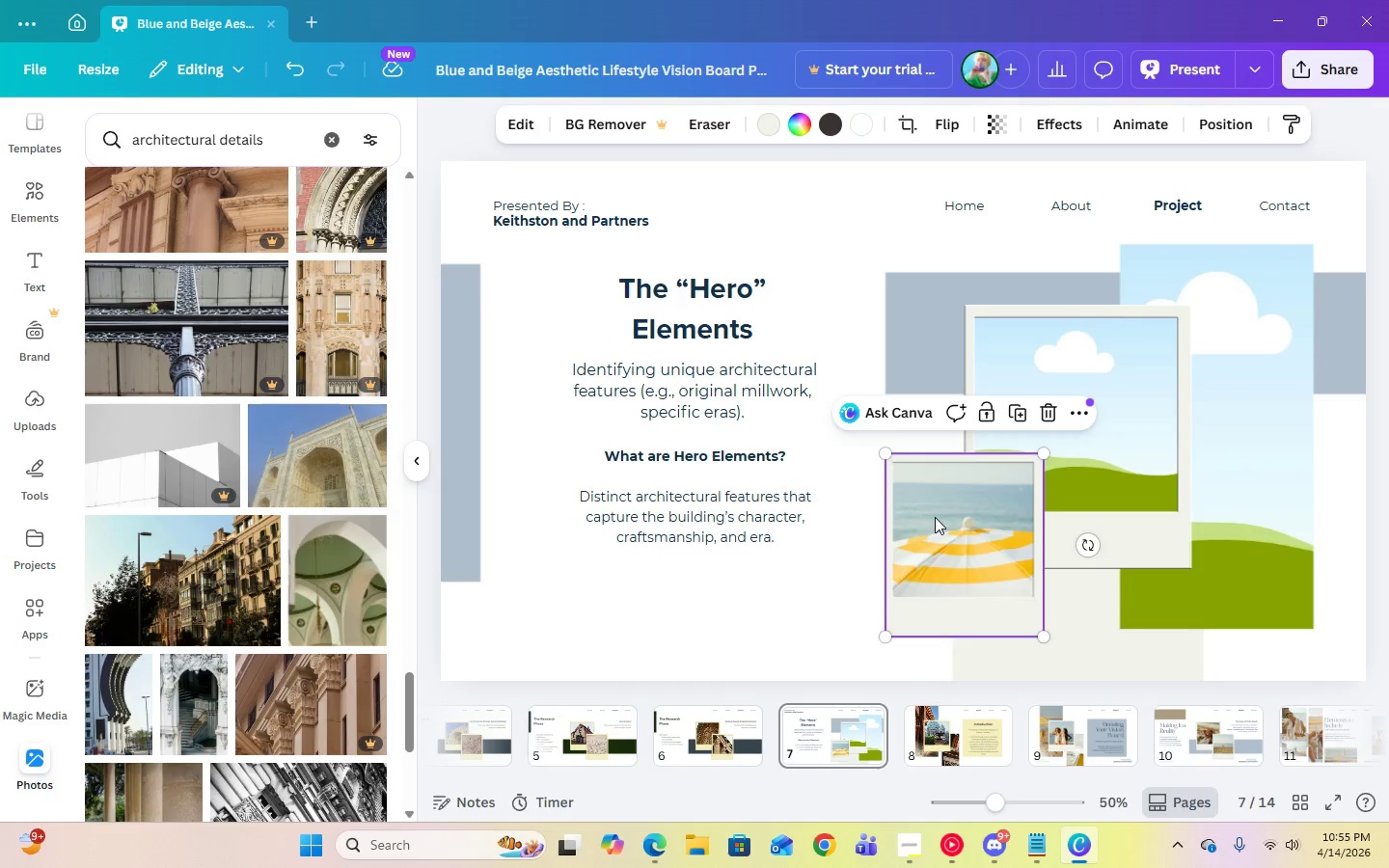 
key(Delete)
 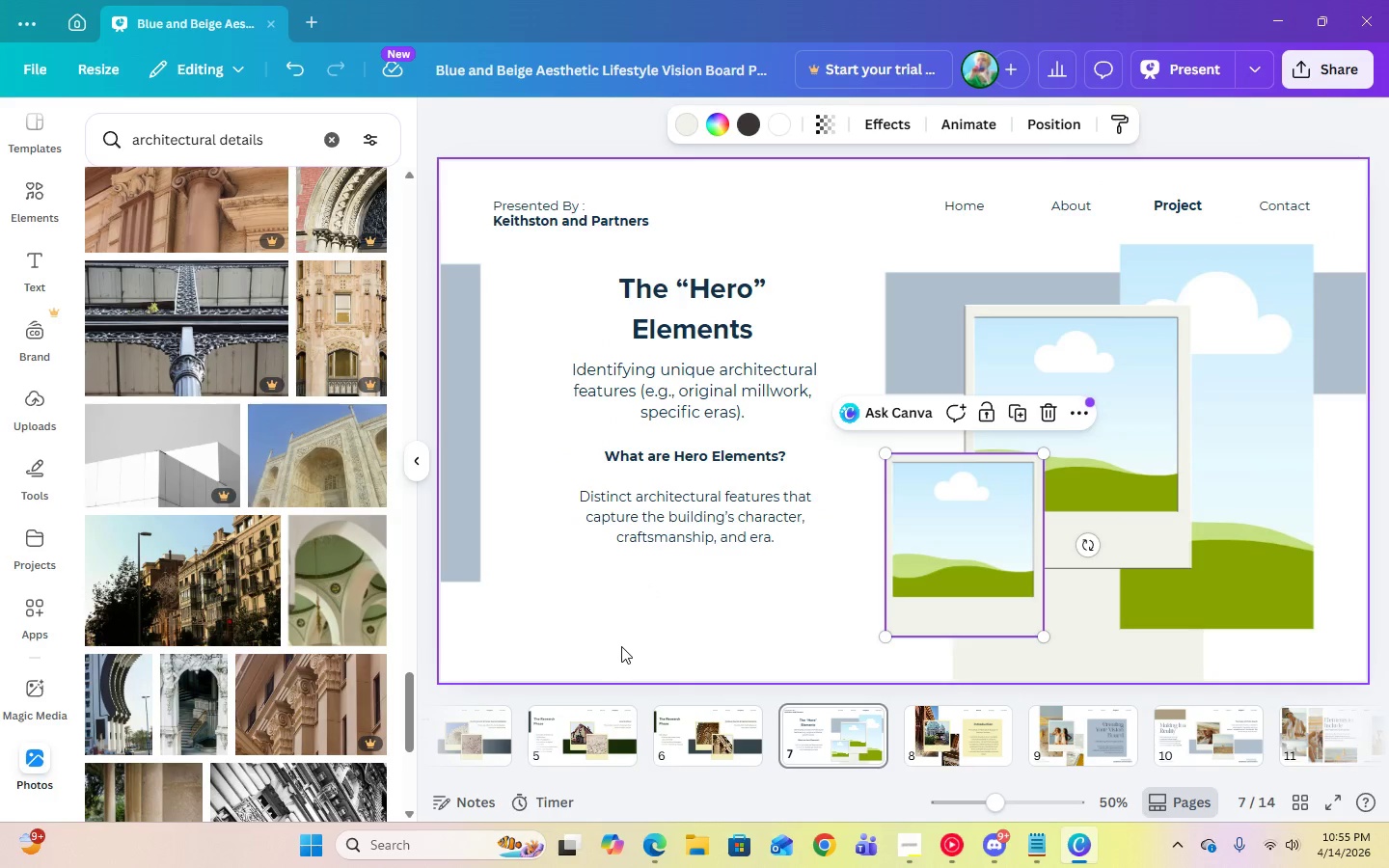 
left_click([626, 645])
 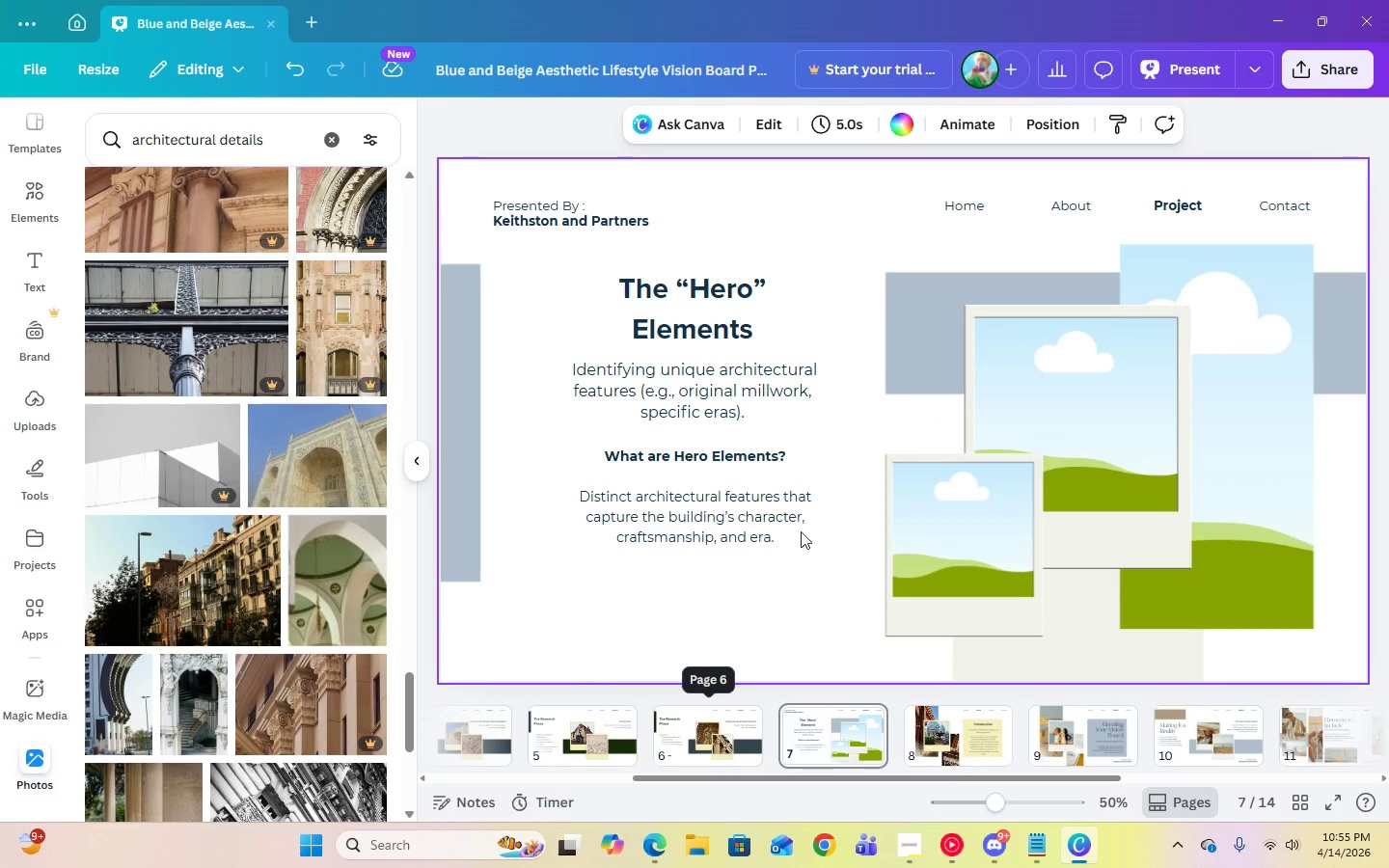 
left_click([941, 307])
 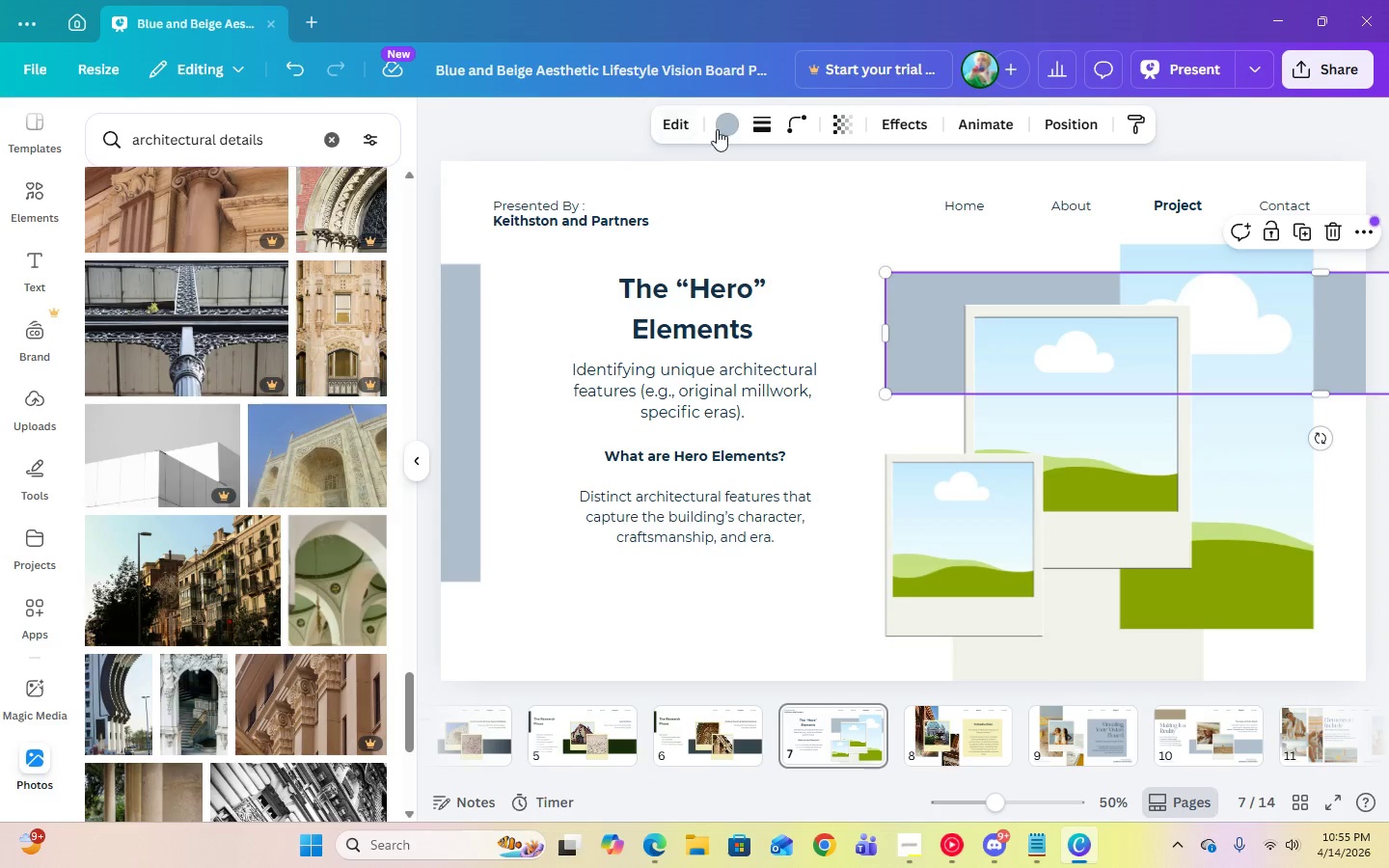 
left_click([727, 126])
 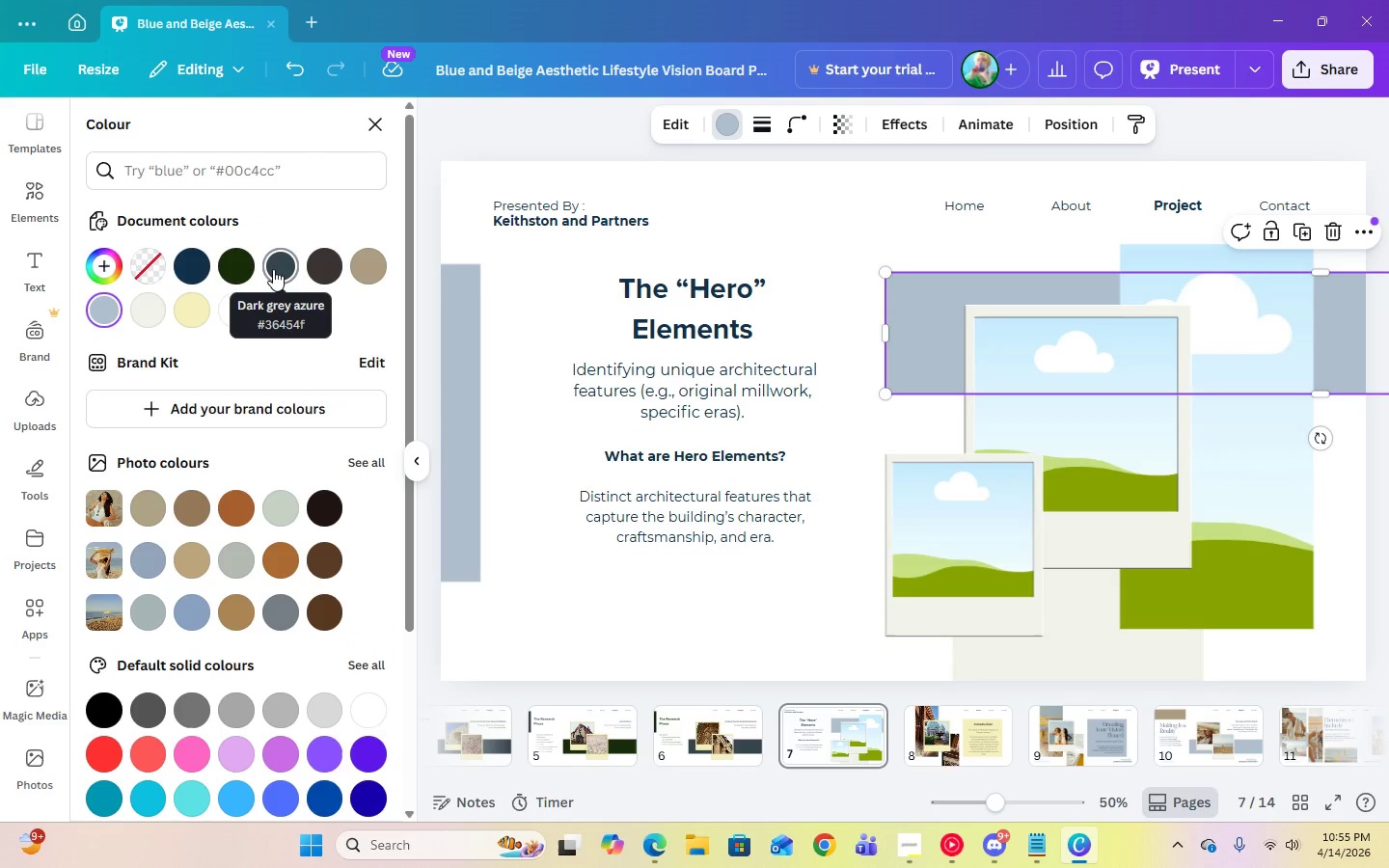 
left_click([273, 269])
 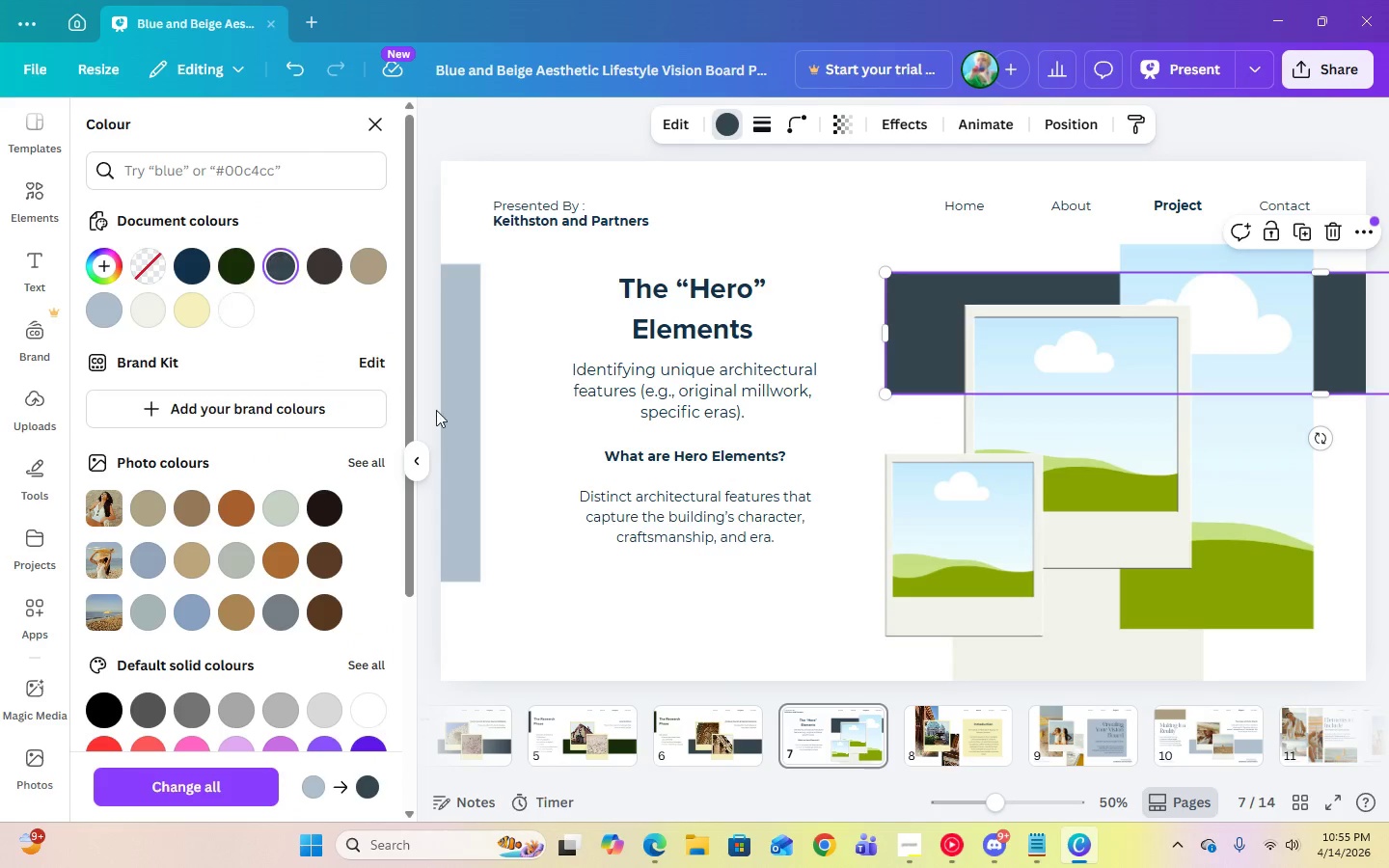 
left_click([451, 412])
 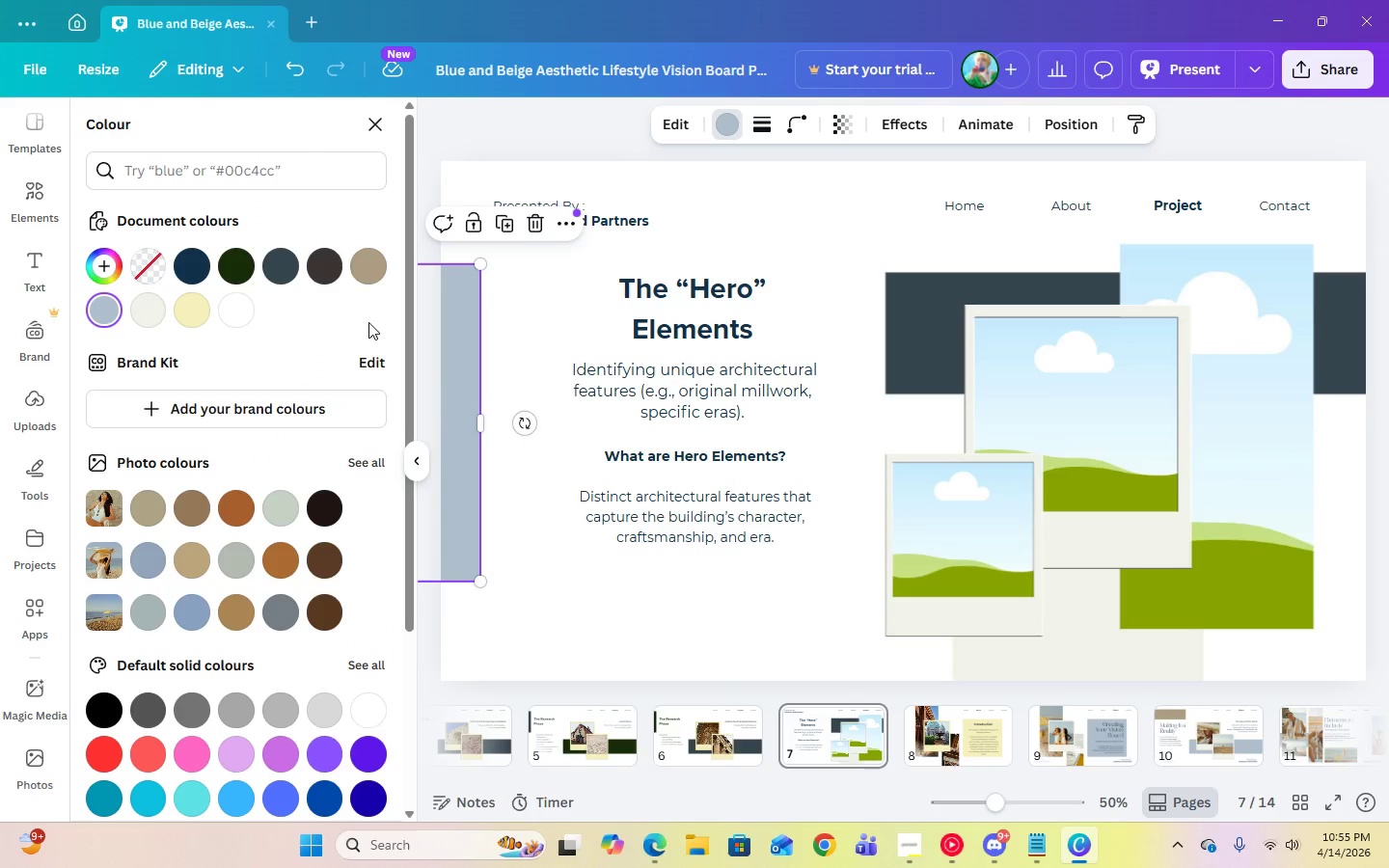 
mouse_move([349, 291])
 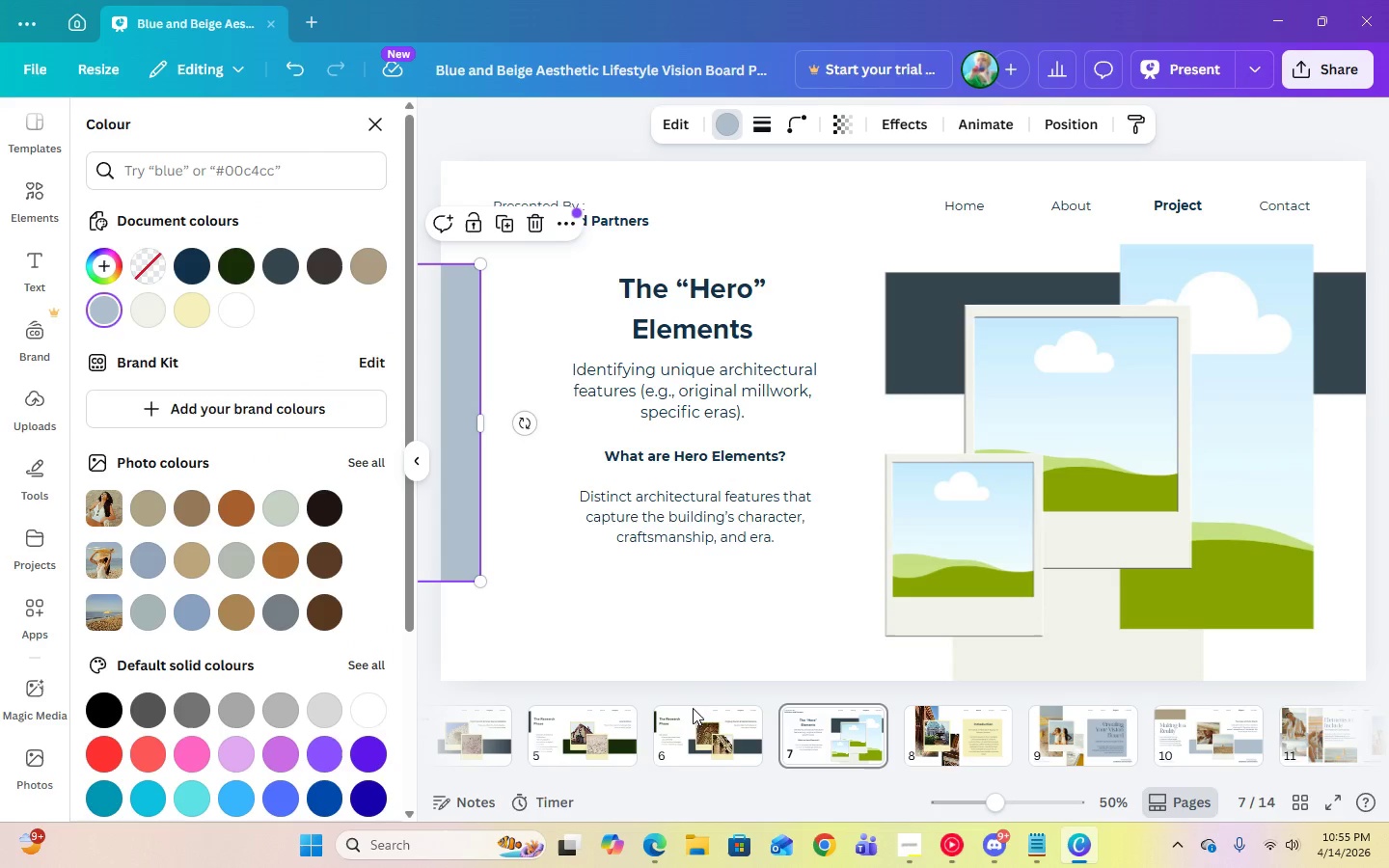 
left_click([700, 735])
 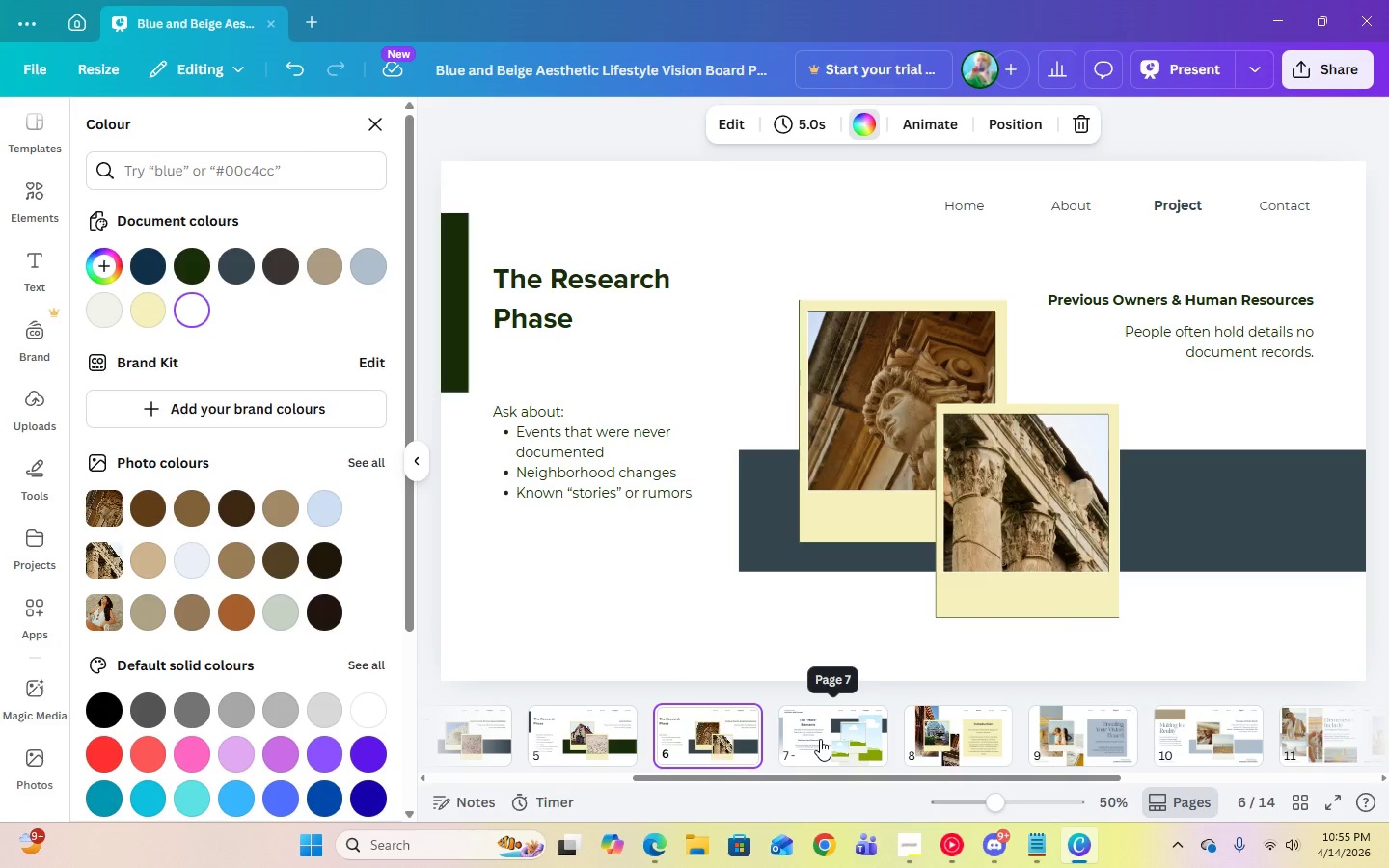 
left_click([820, 739])
 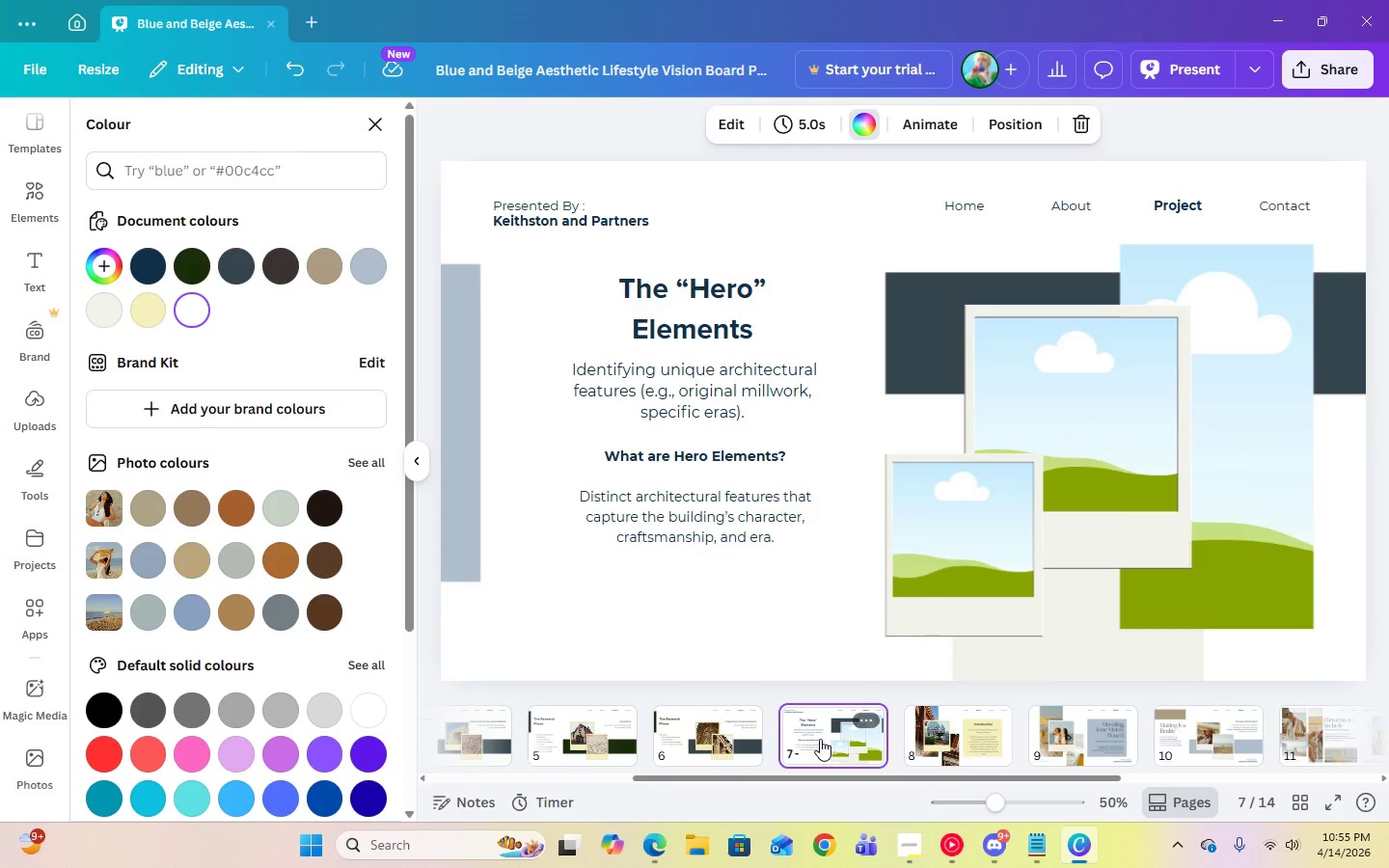 
left_click([718, 739])
 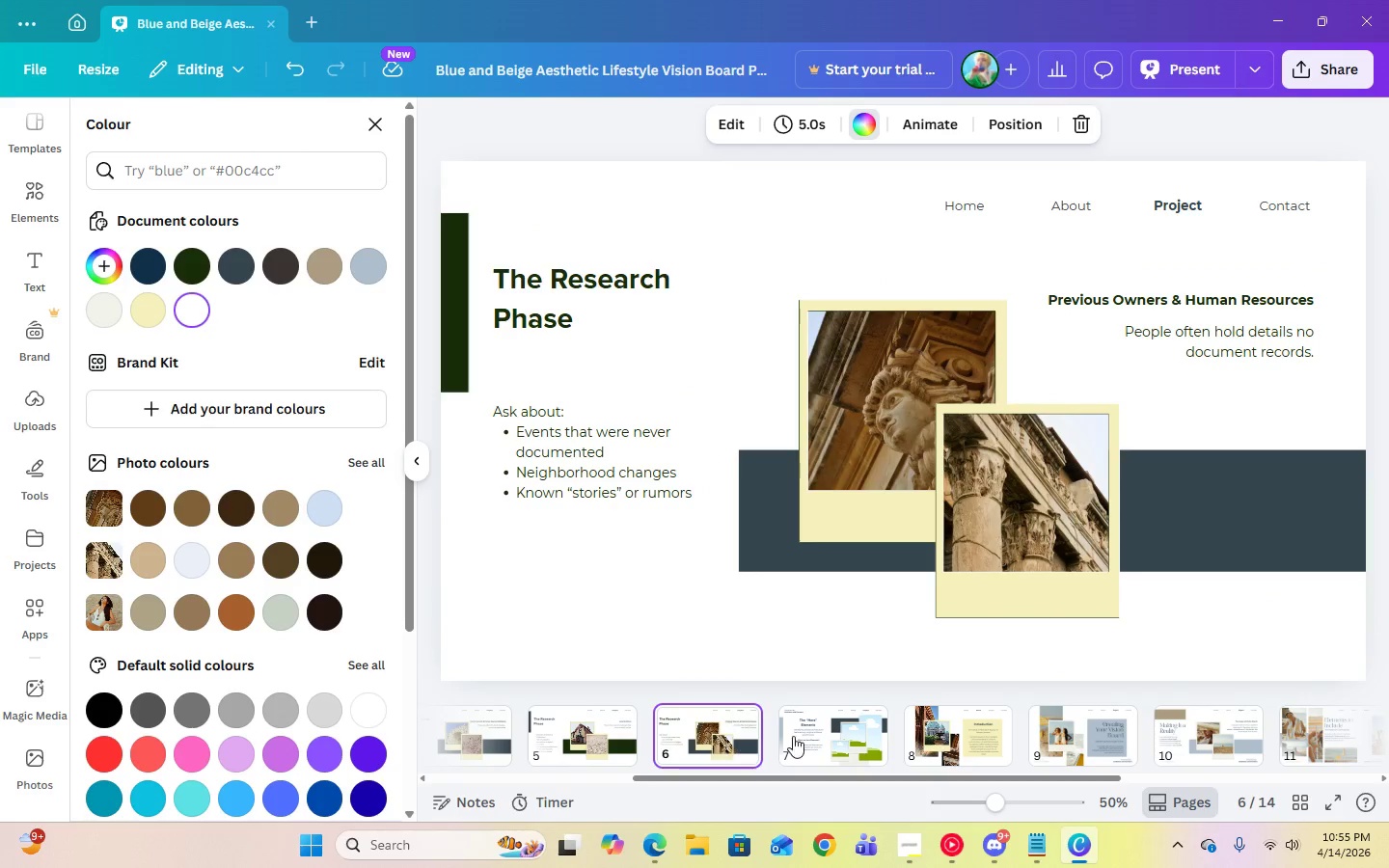 
left_click([812, 738])
 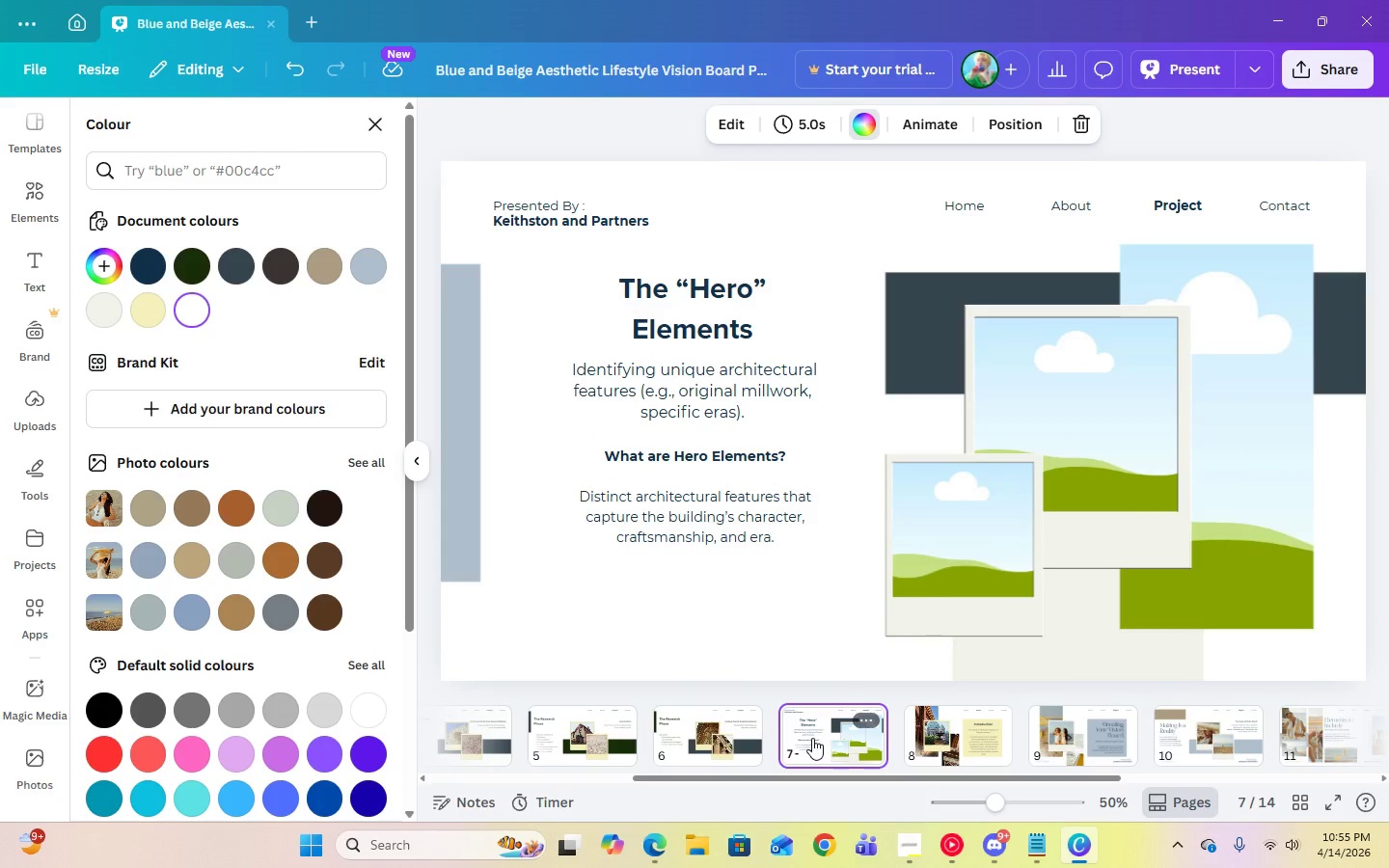 
left_click([726, 738])
 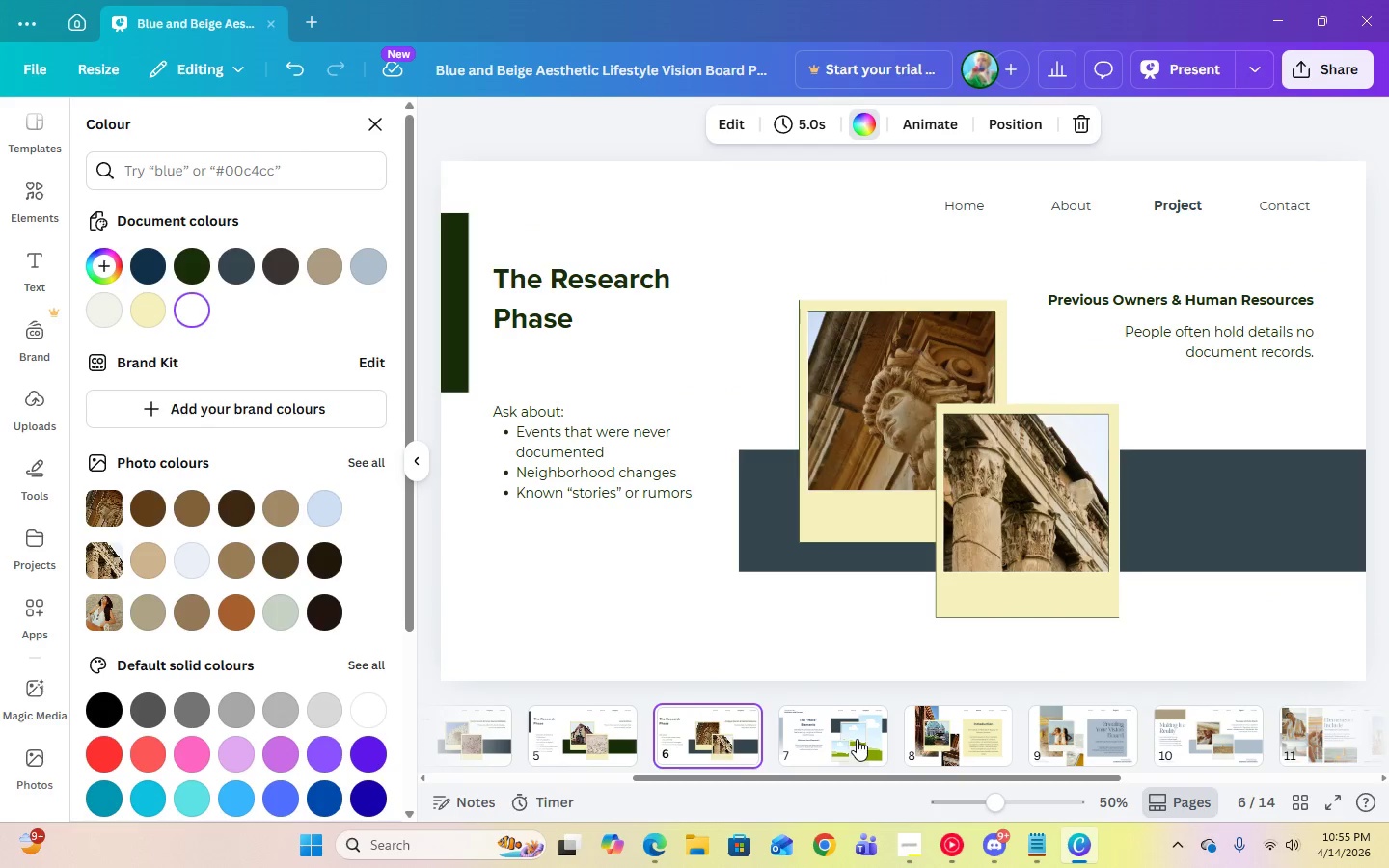 
left_click([857, 739])
 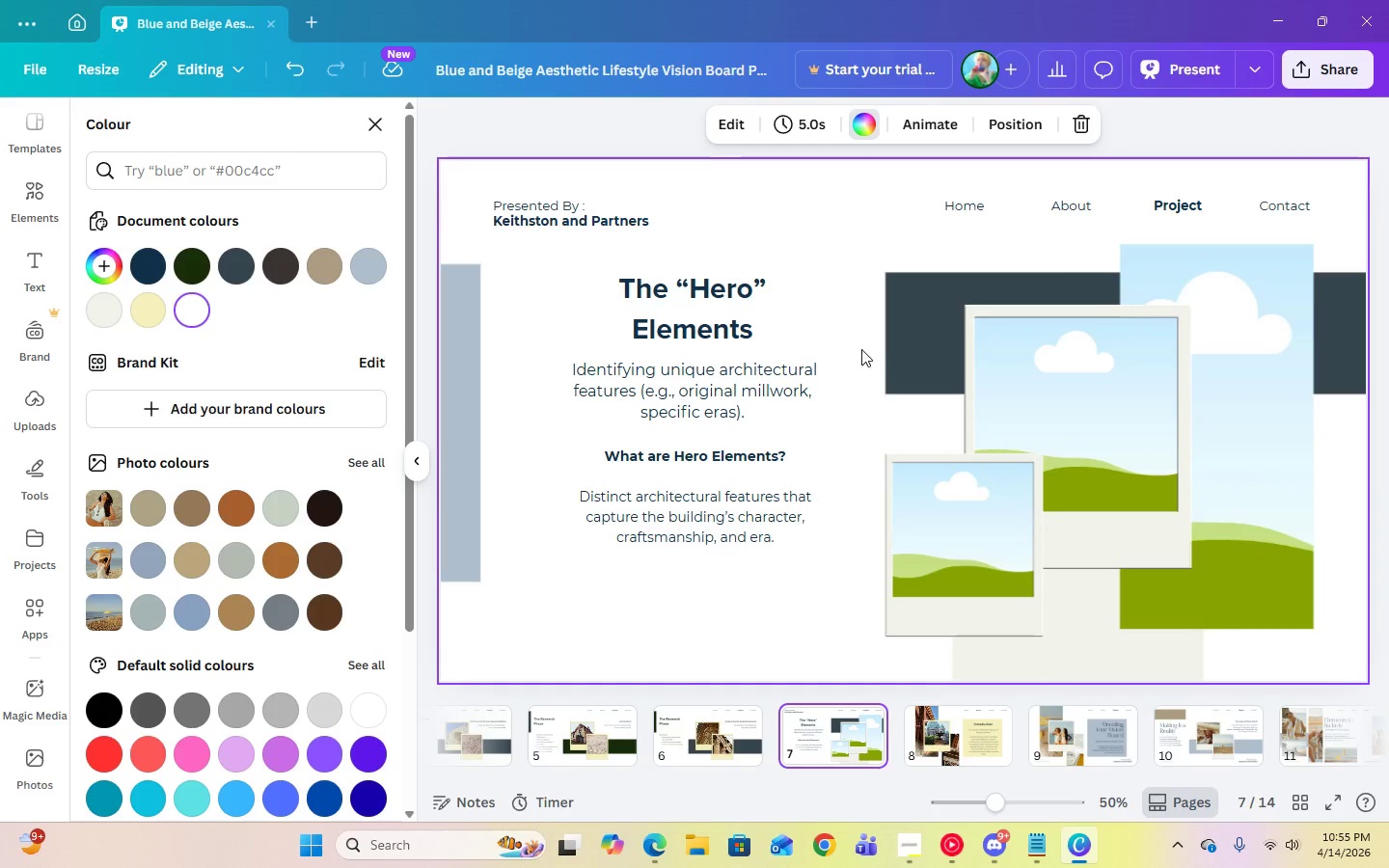 
left_click([919, 333])
 